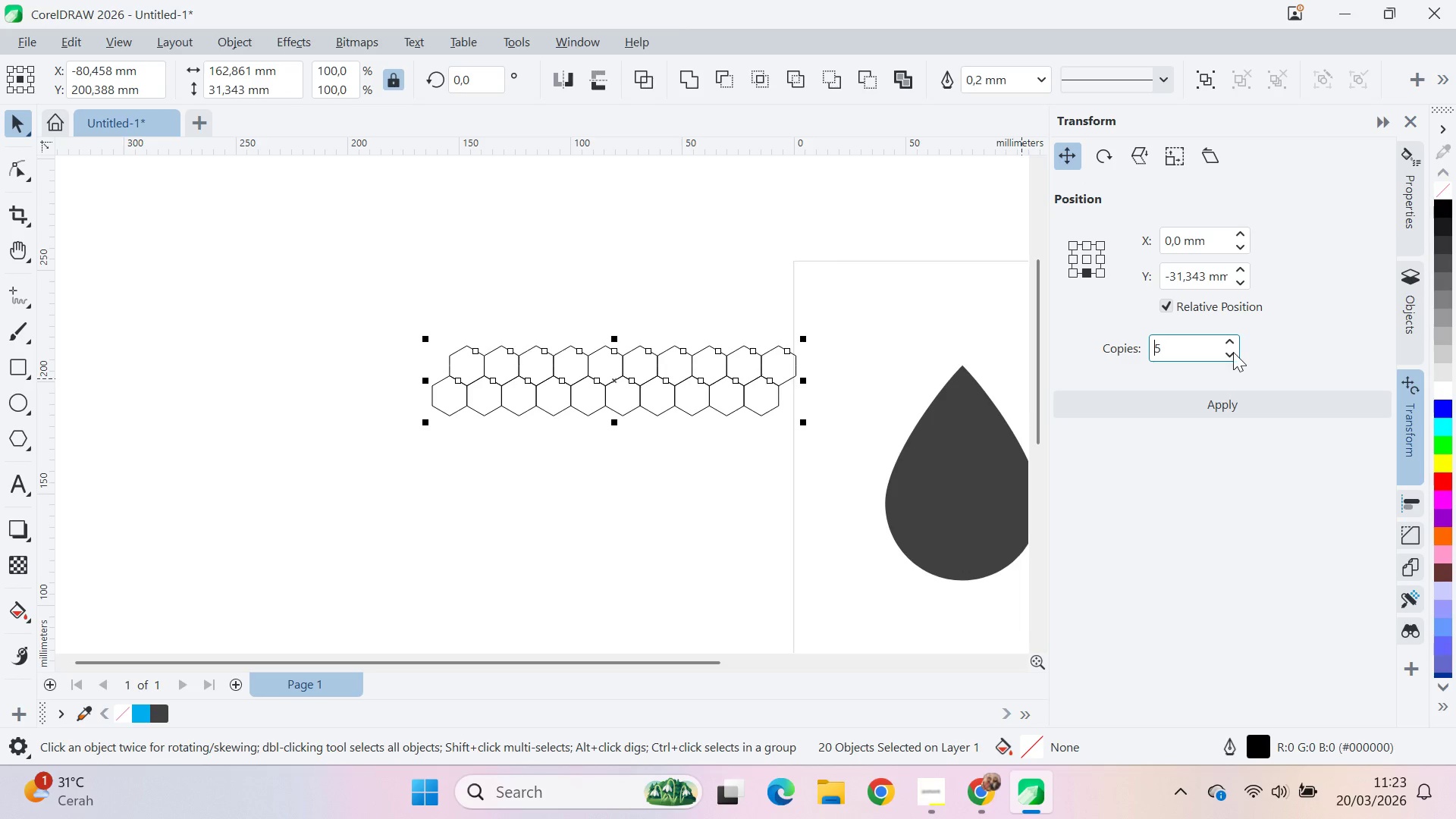 
triple_click([1233, 352])
 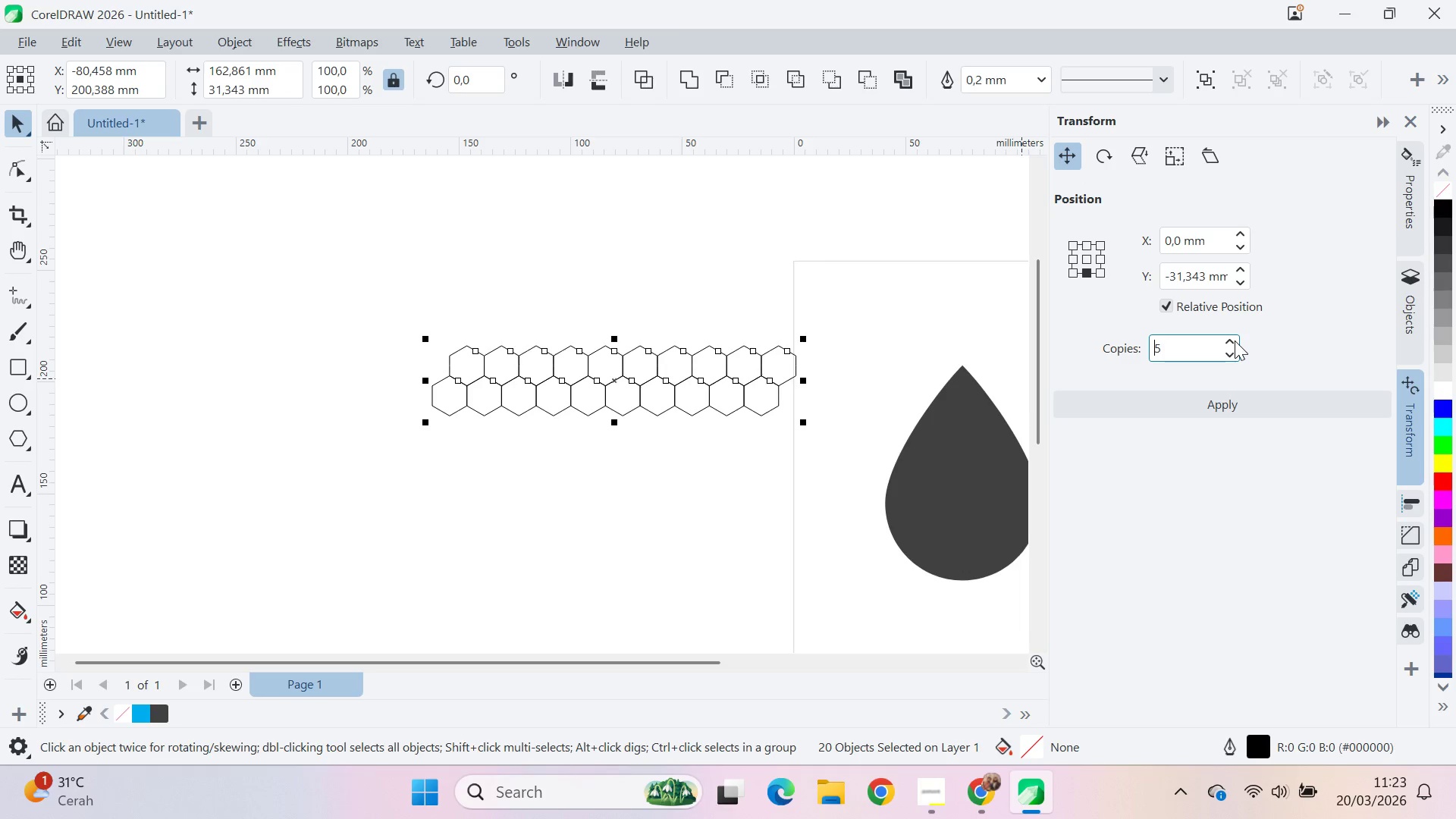 
left_click([1225, 403])
 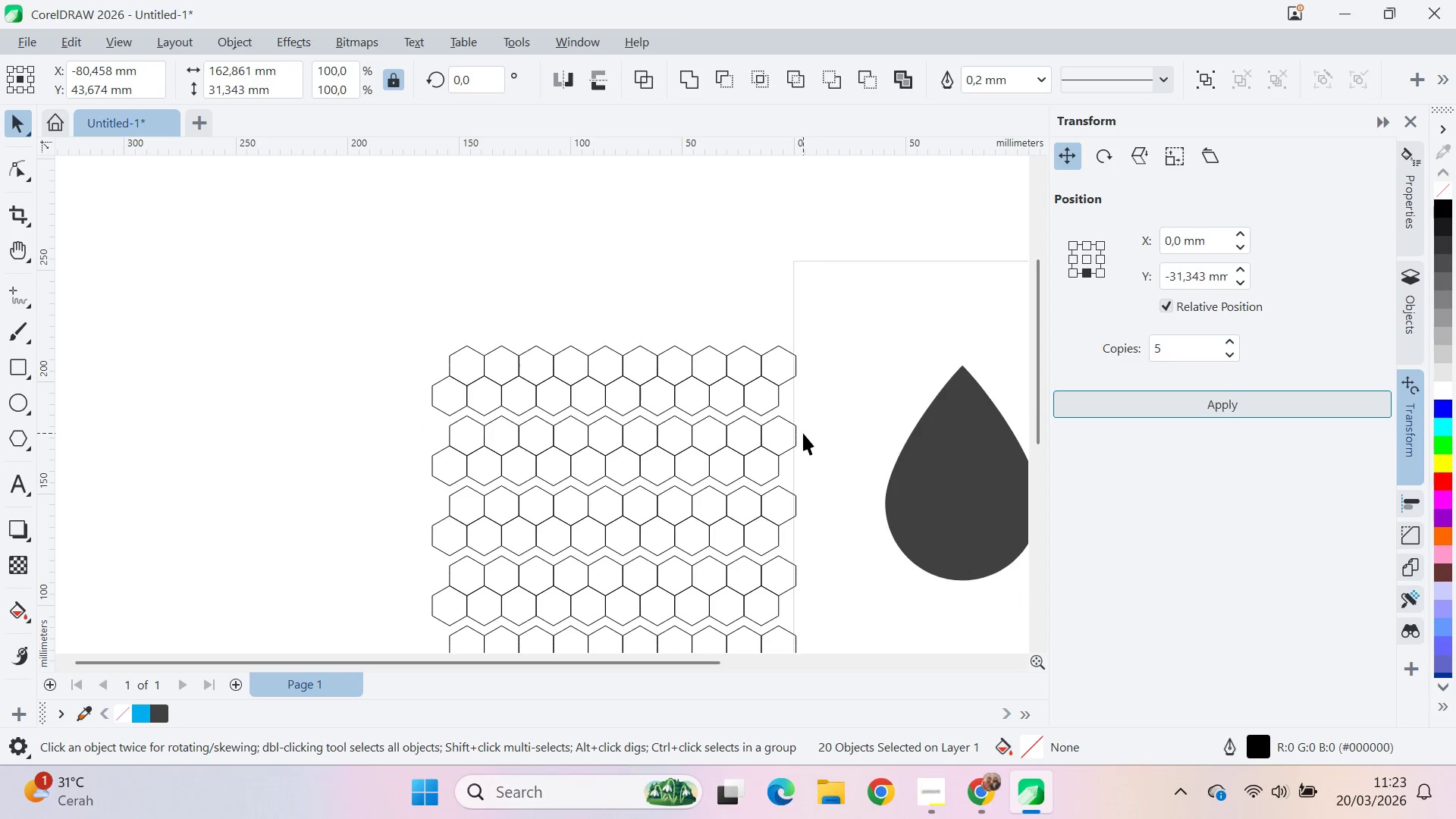 
key(Control+Z)
 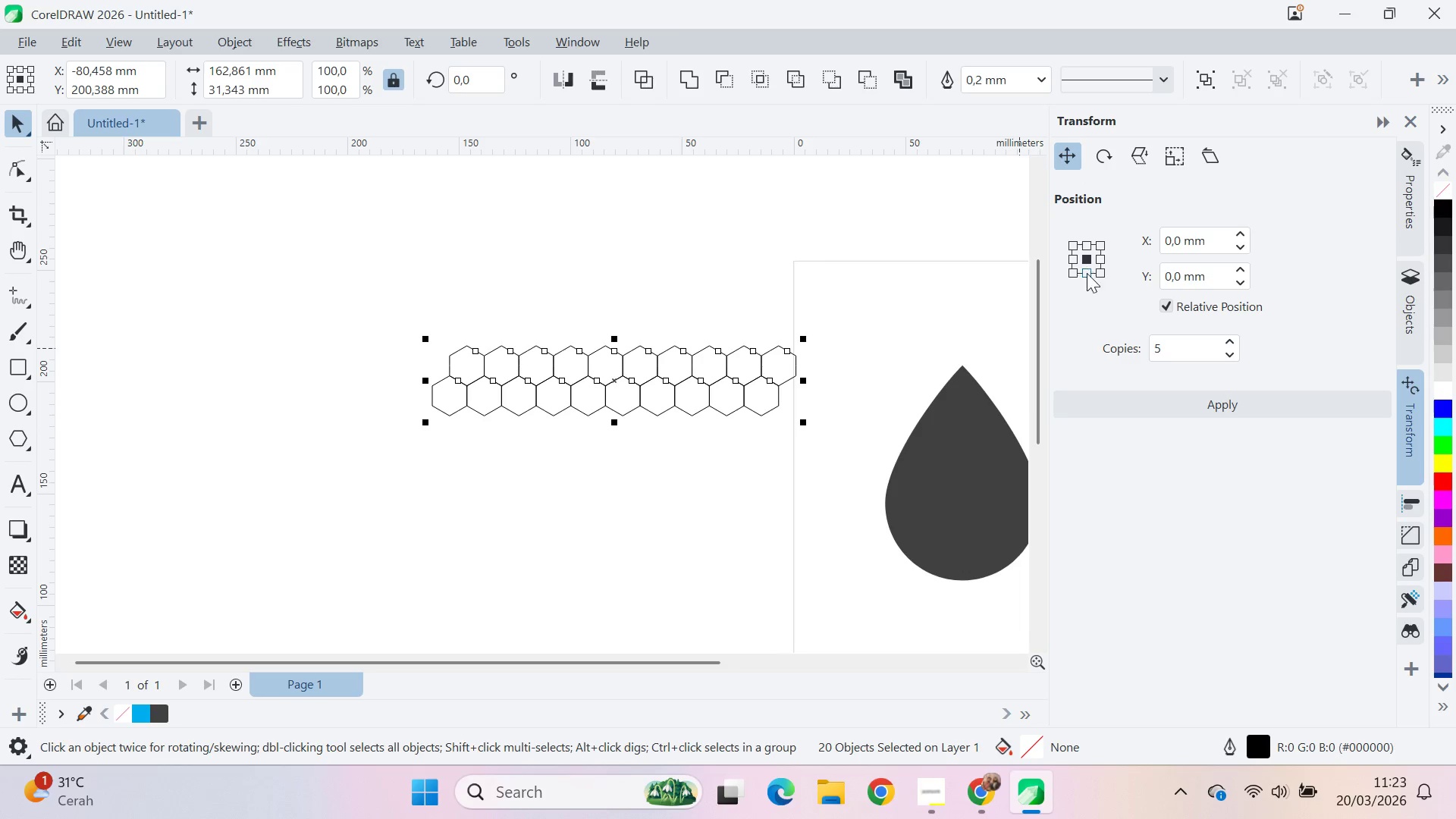 
triple_click([1087, 274])
 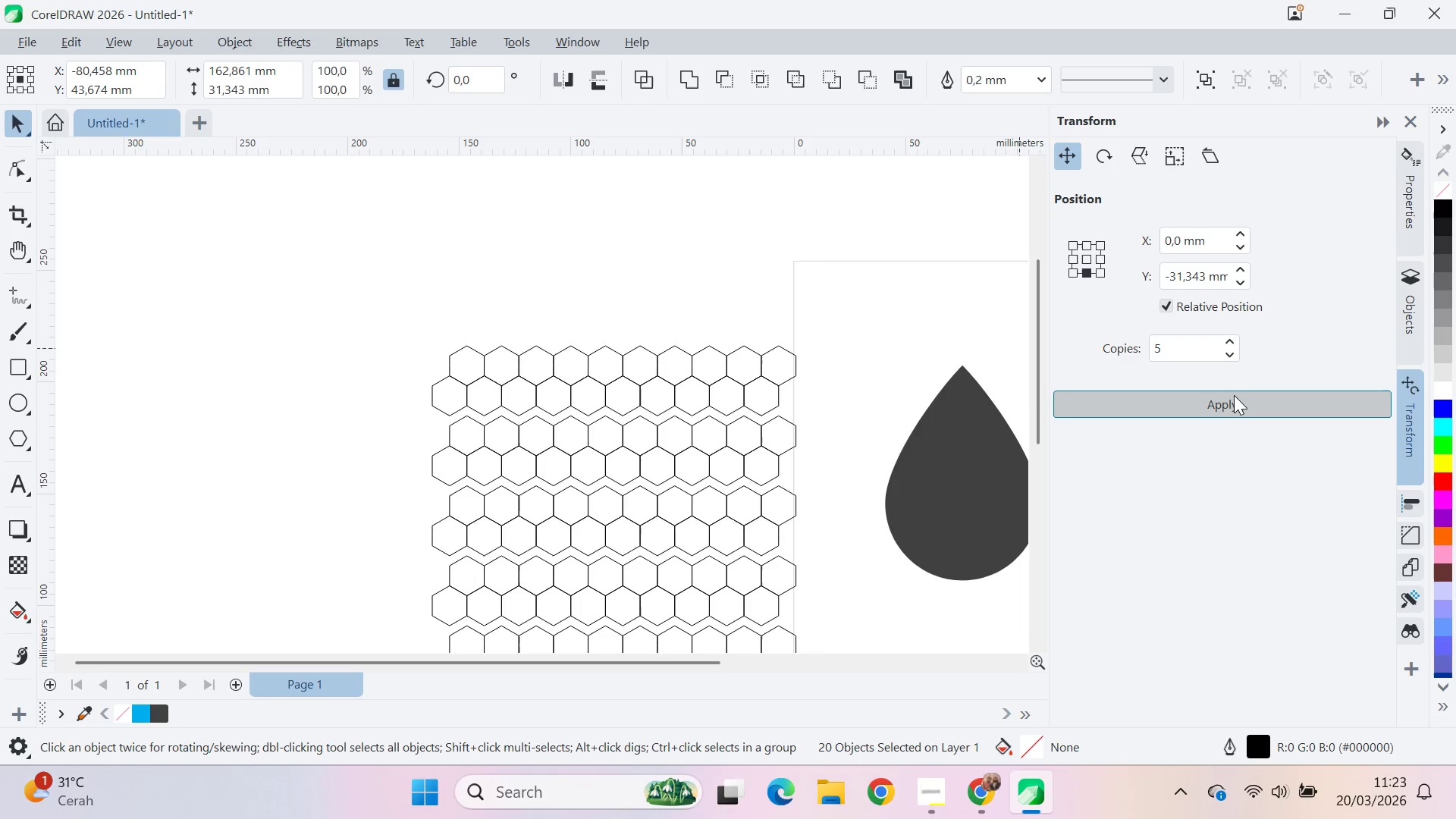 
key(Control+Z)
 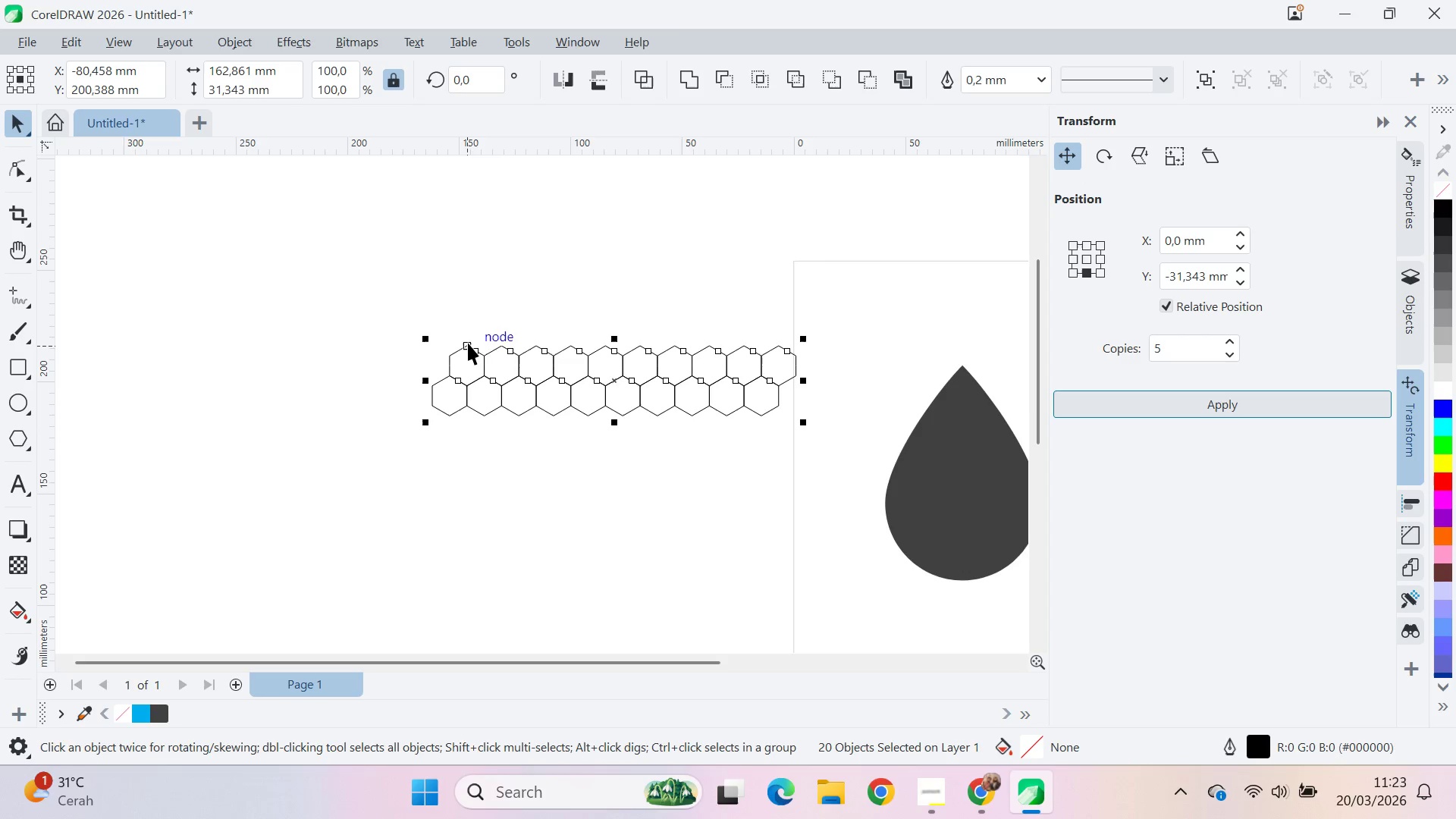 
left_click_drag(start_coordinate=[468, 342], to_coordinate=[466, 405])
 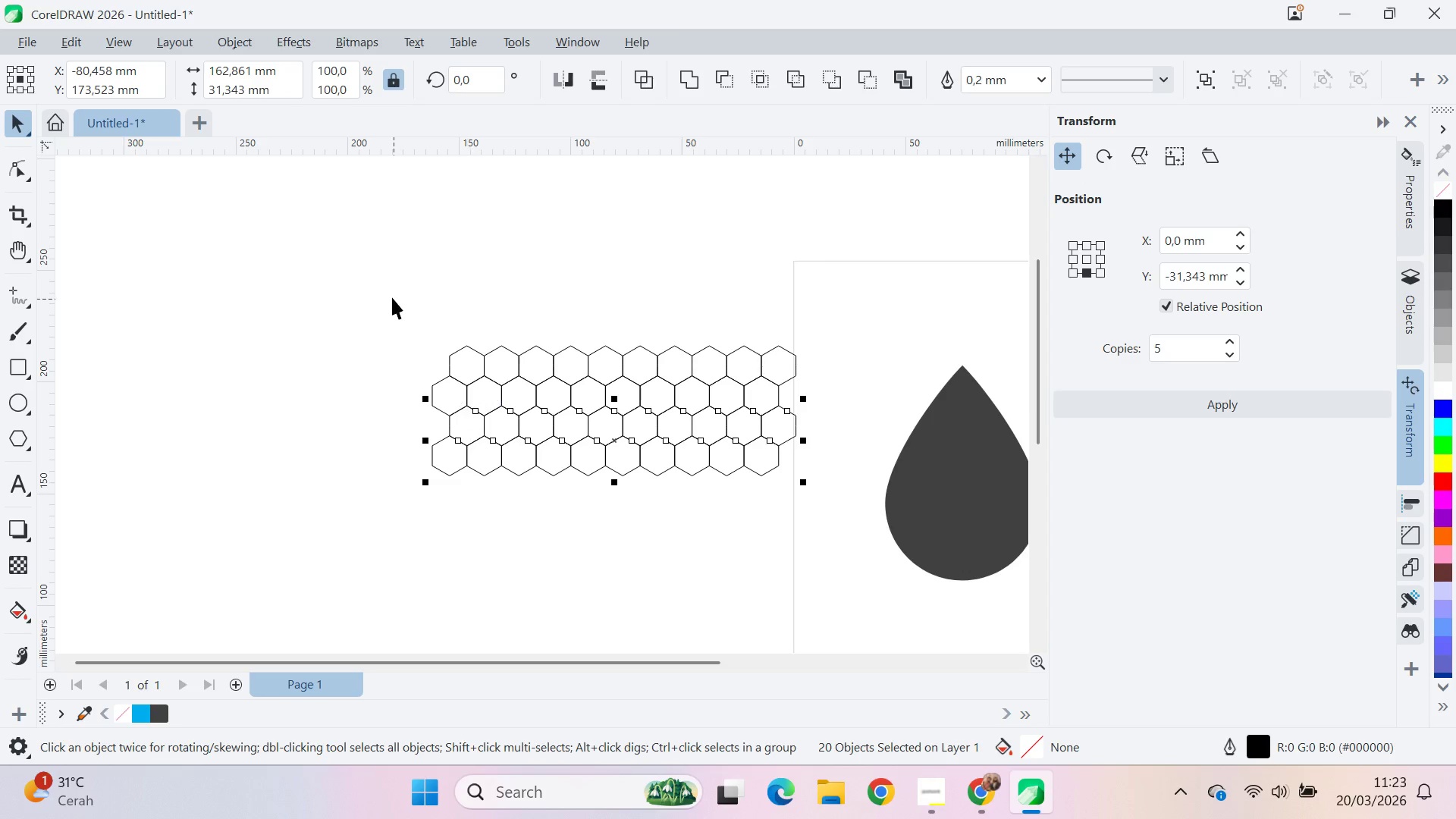 
hold_key(key=ShiftLeft, duration=1.5)
 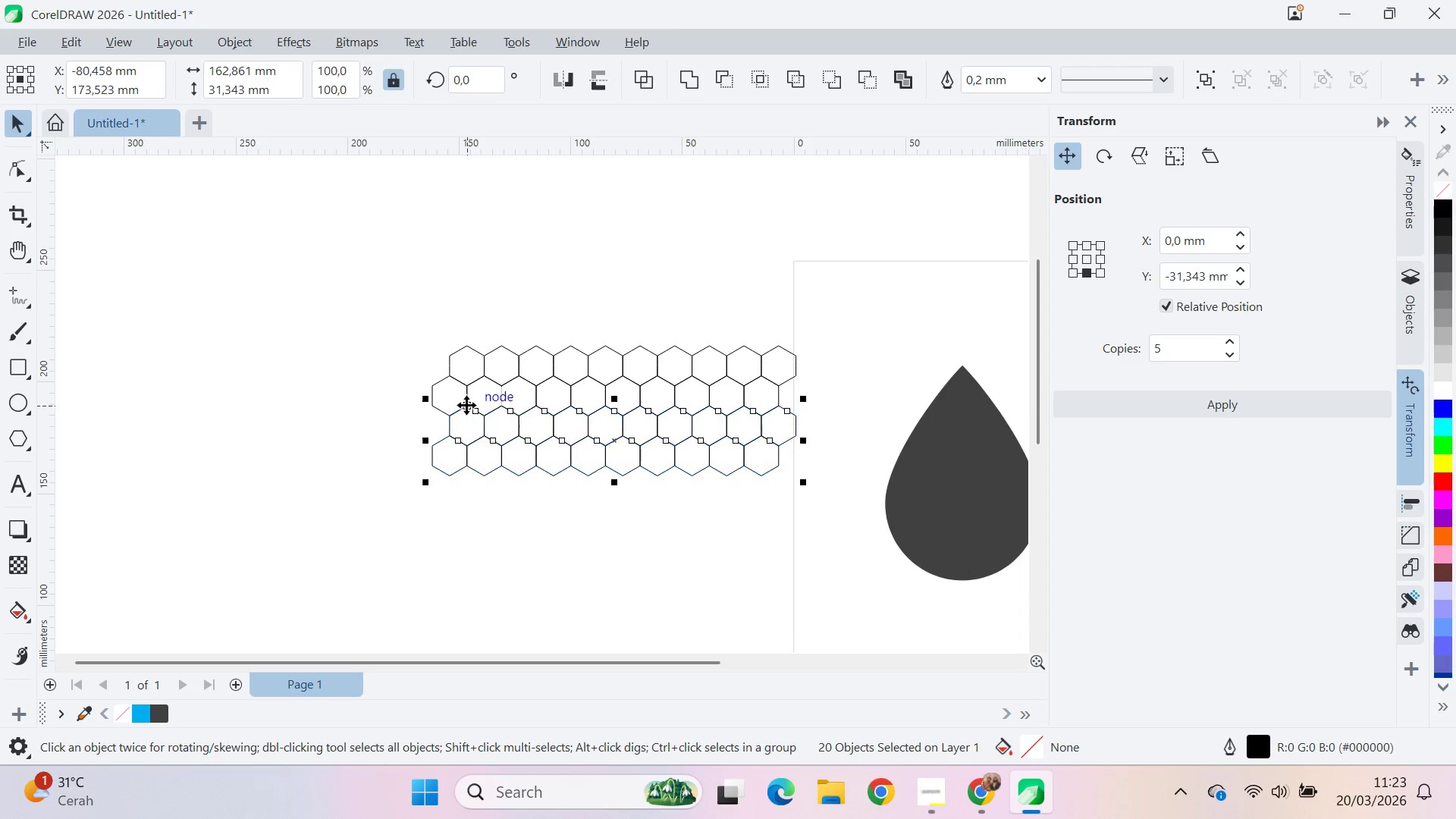 
hold_key(key=ShiftLeft, duration=0.62)
 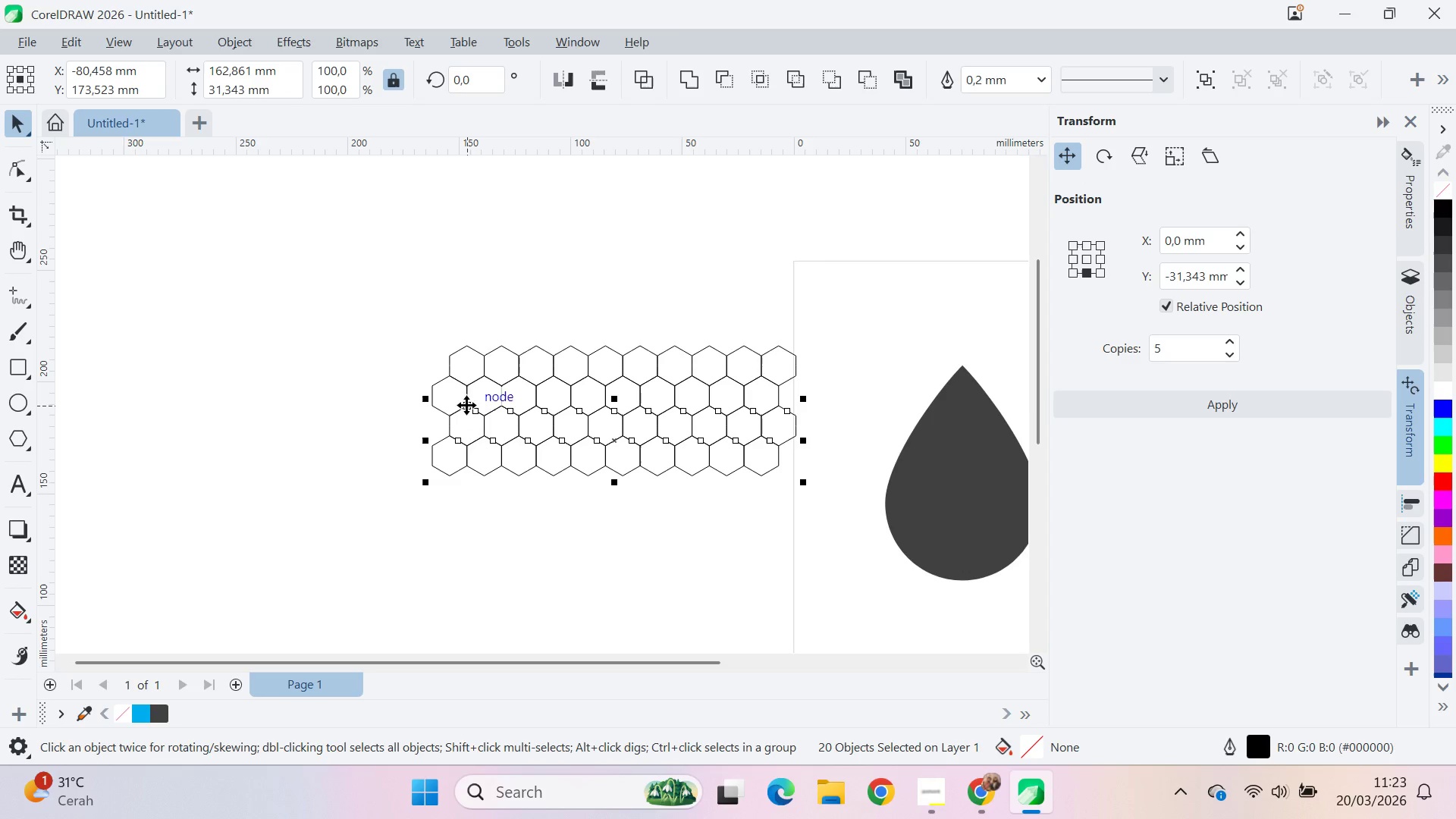 
key(Shift+ShiftLeft)
 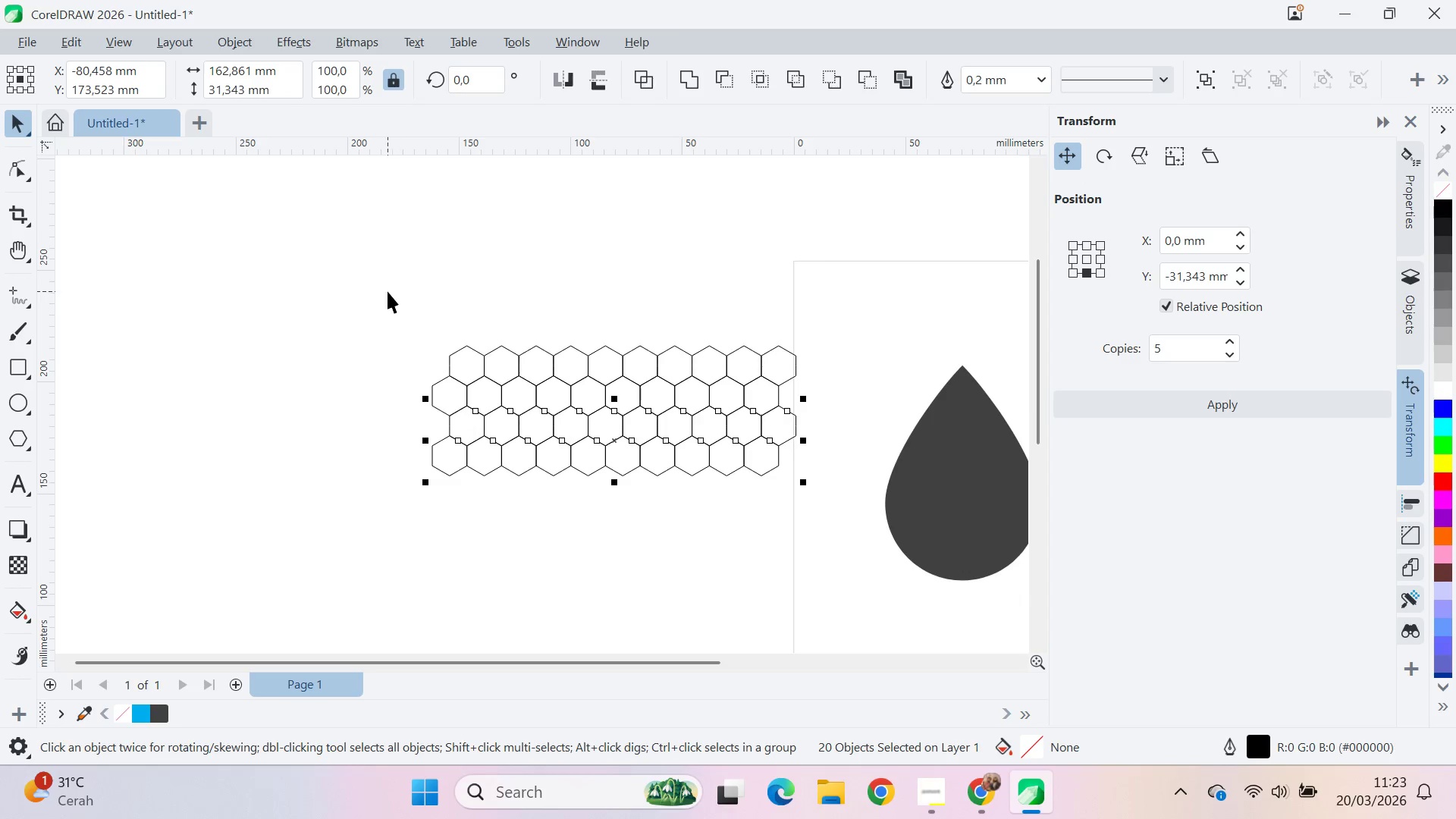 
left_click_drag(start_coordinate=[388, 291], to_coordinate=[855, 549])
 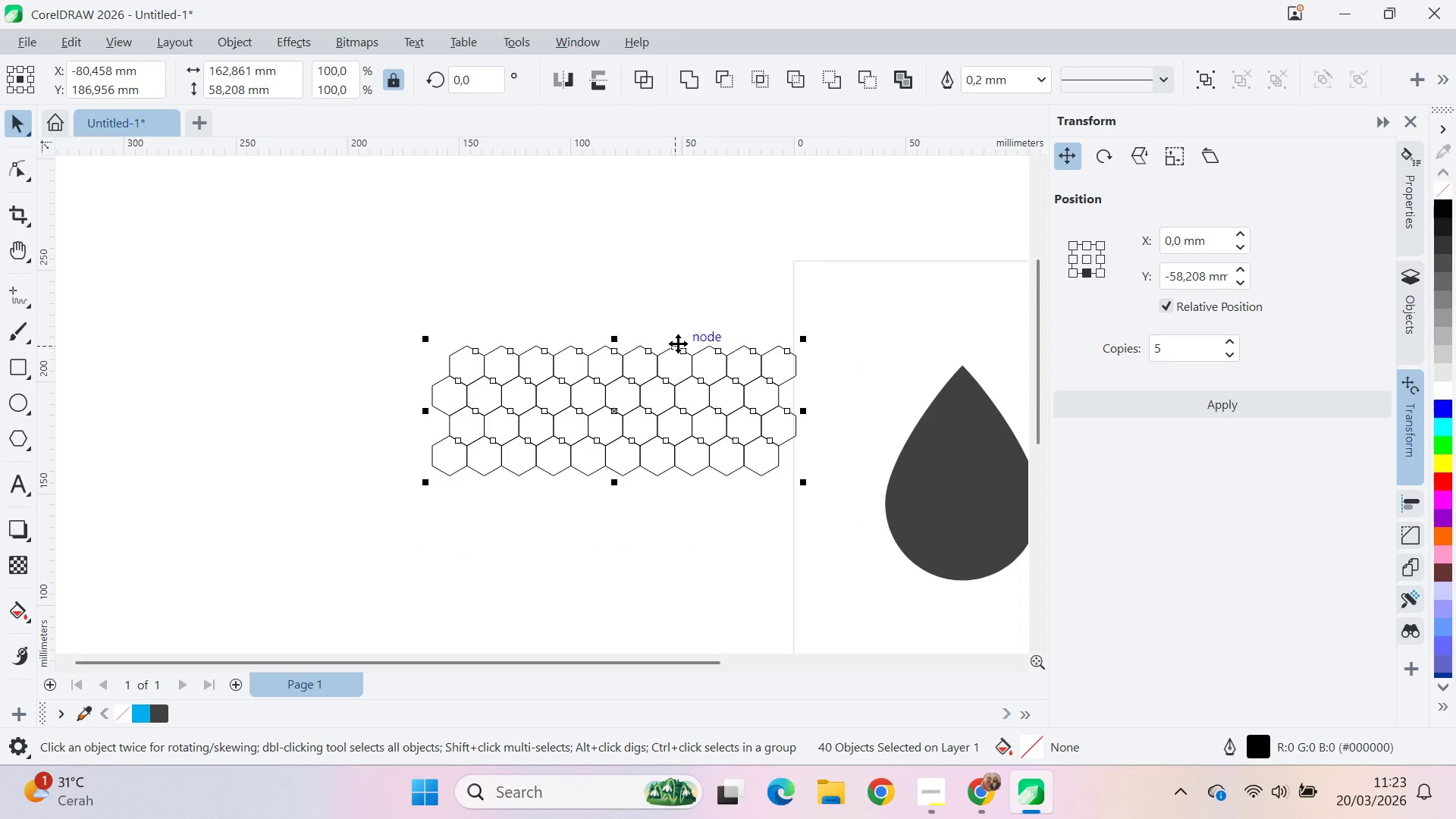 
left_click_drag(start_coordinate=[676, 344], to_coordinate=[676, 463])
 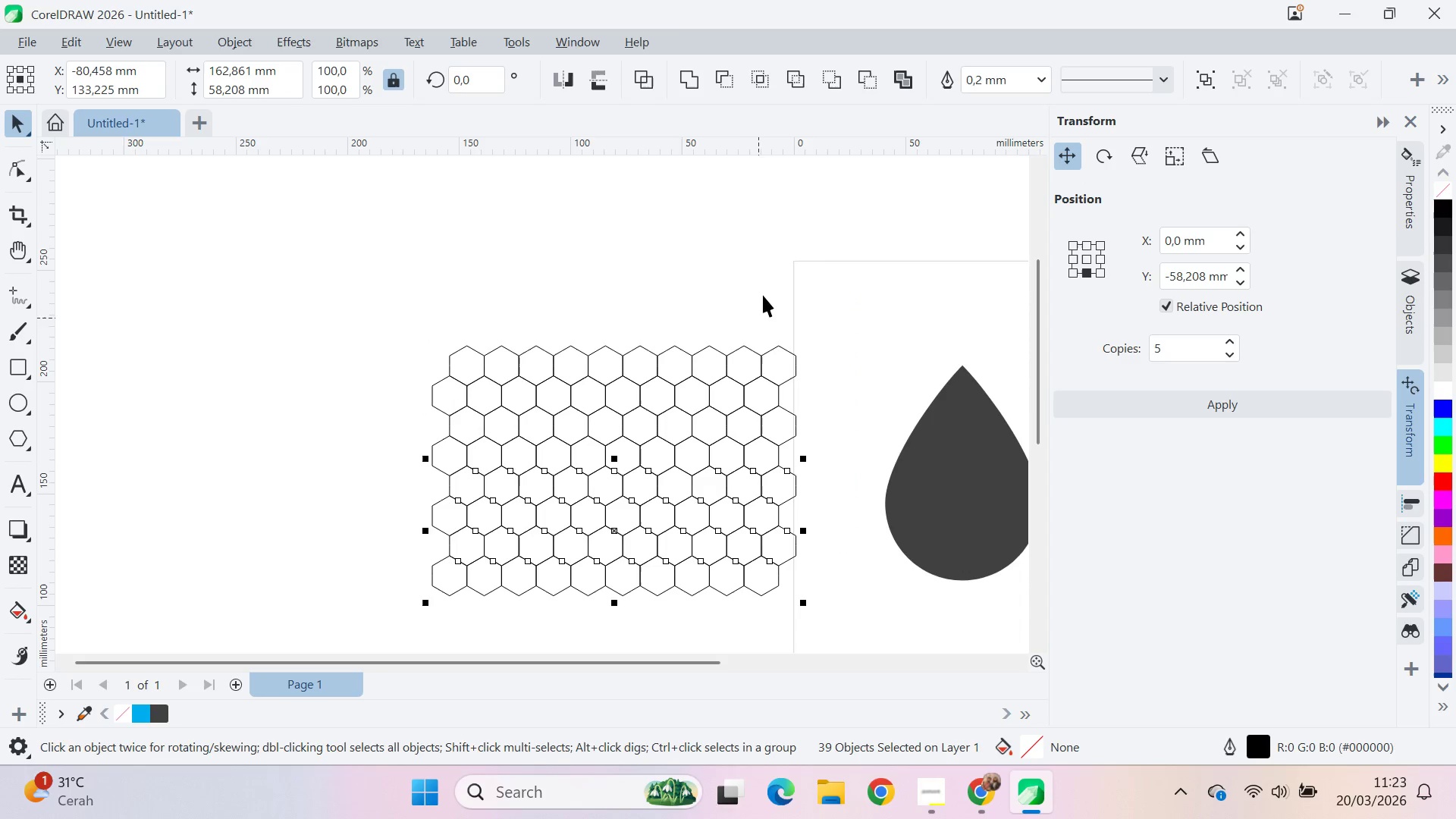 
hold_key(key=ShiftLeft, duration=1.5)
 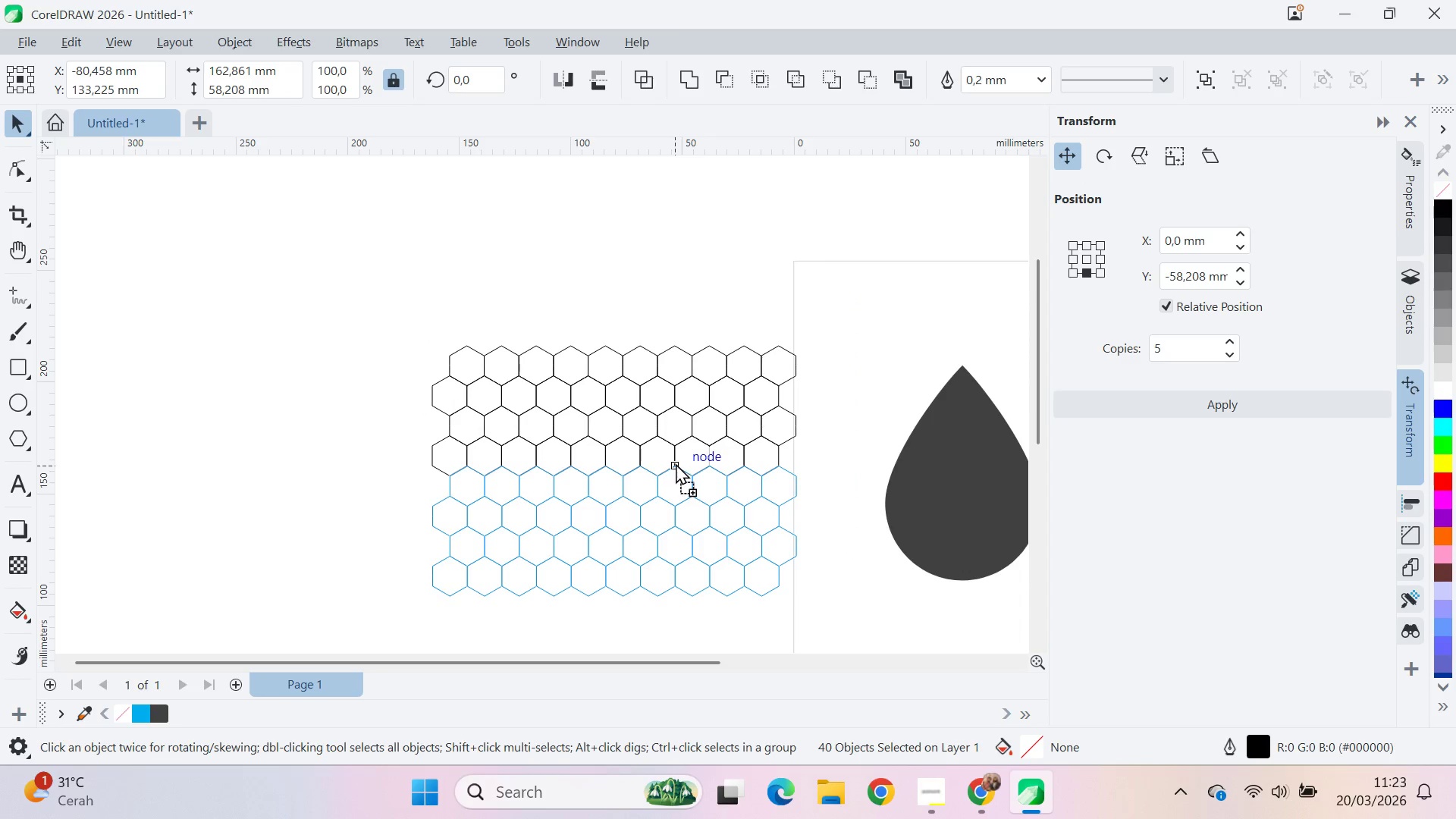 
hold_key(key=ShiftLeft, duration=0.73)
left_click([676, 463])
 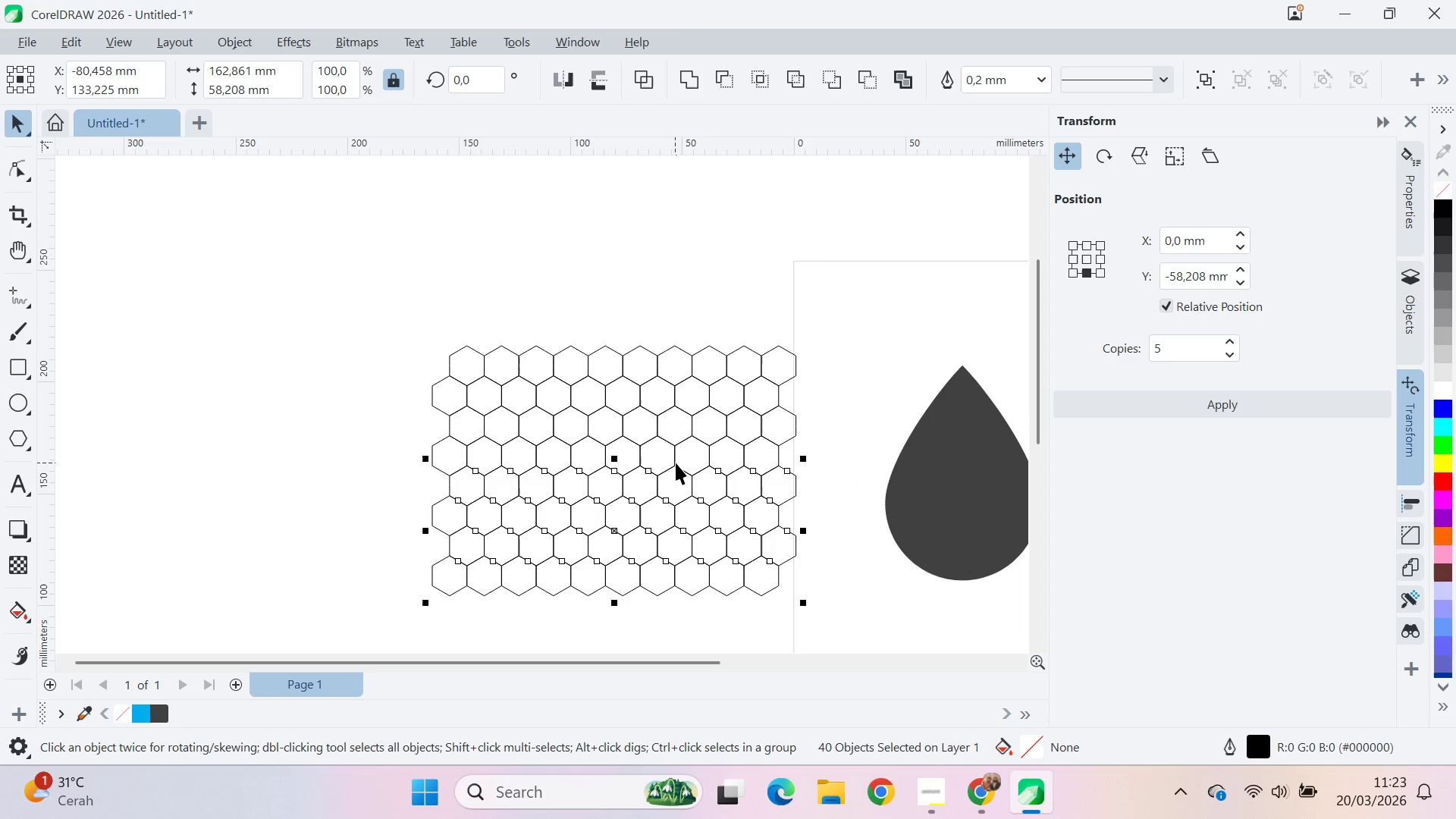 
hold_key(key=ShiftLeft, duration=13.2)
left_click([763, 292])
 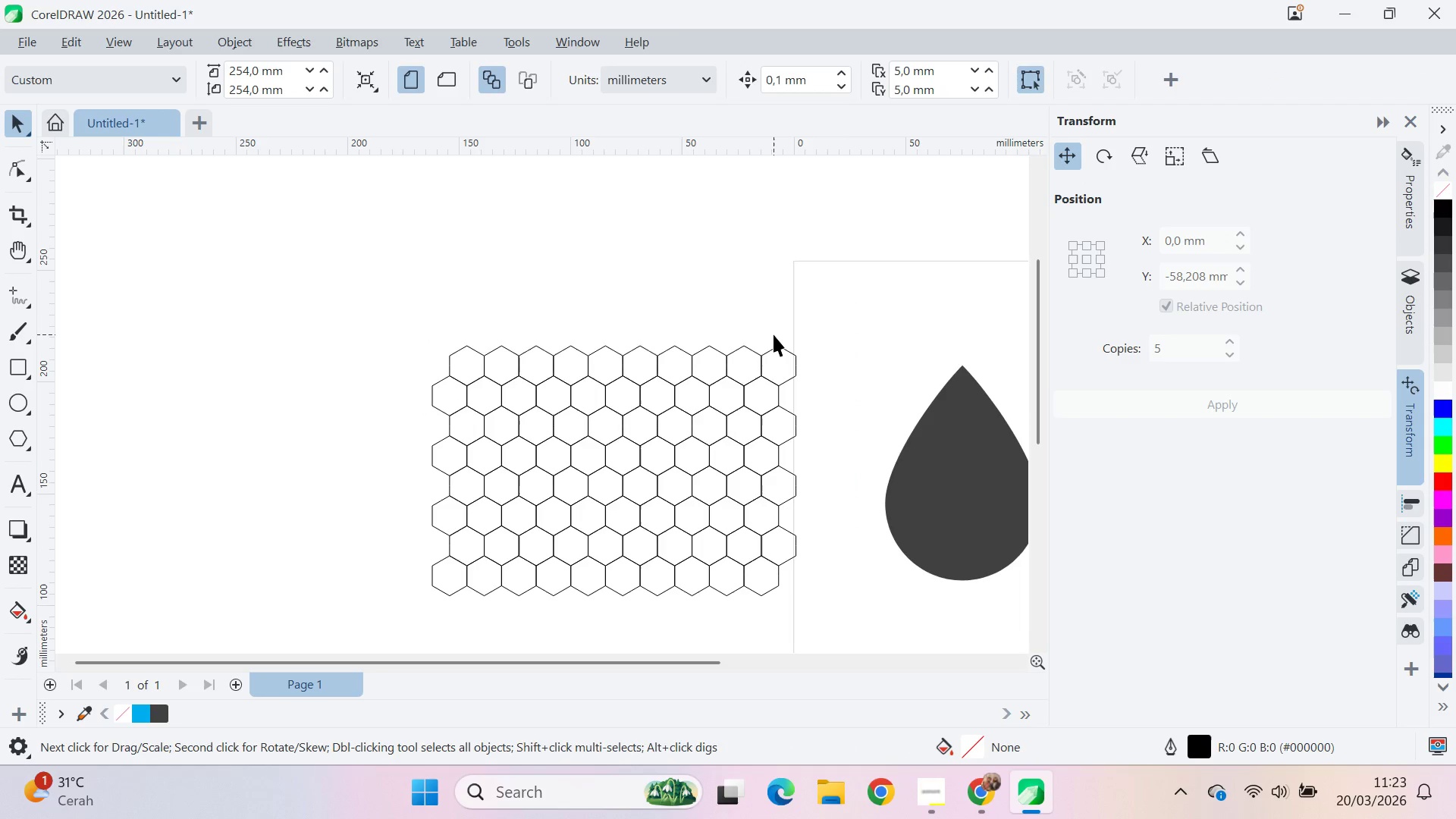 
key(Q)
 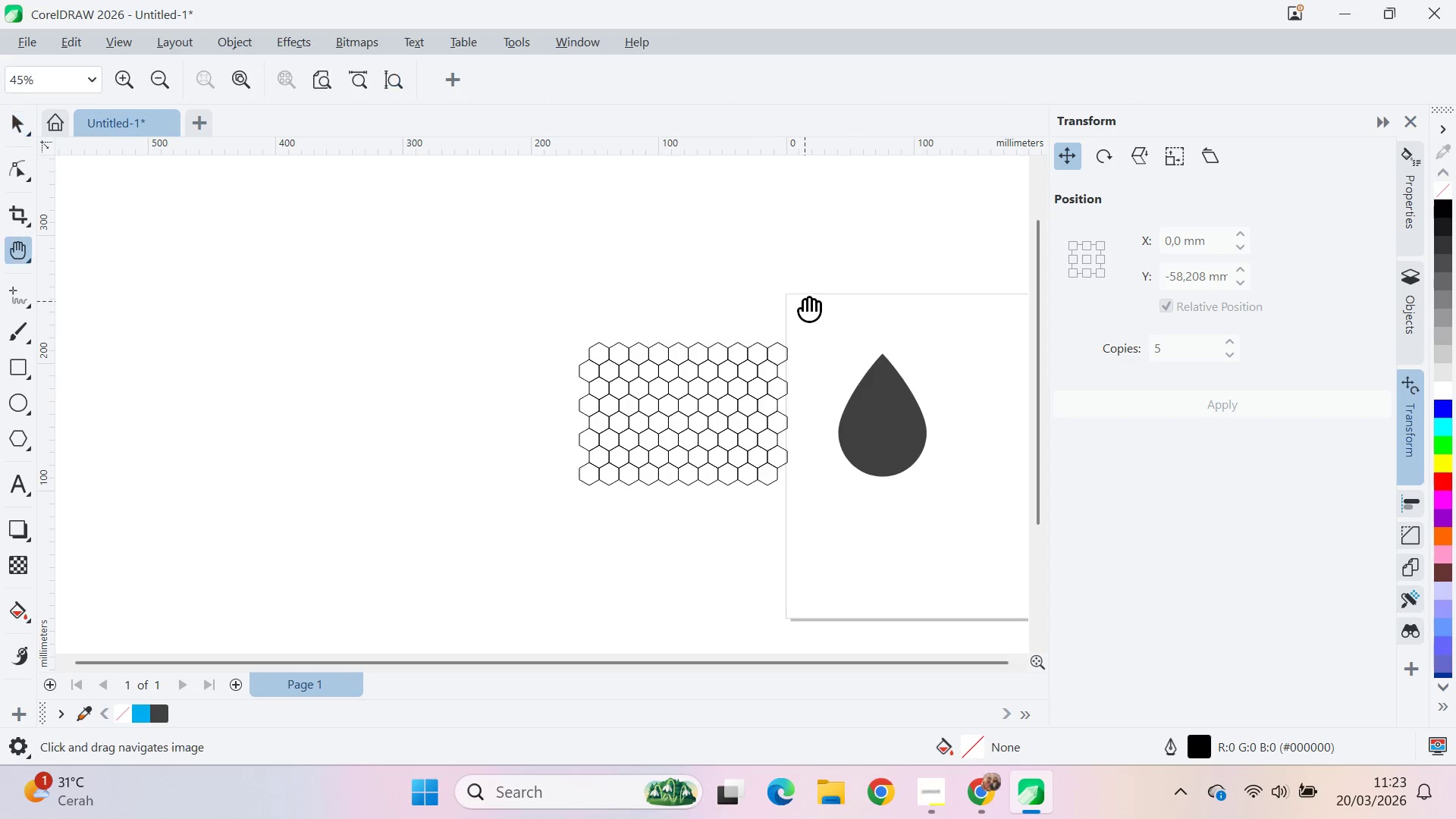 
left_click_drag(start_coordinate=[805, 301], to_coordinate=[582, 325])
 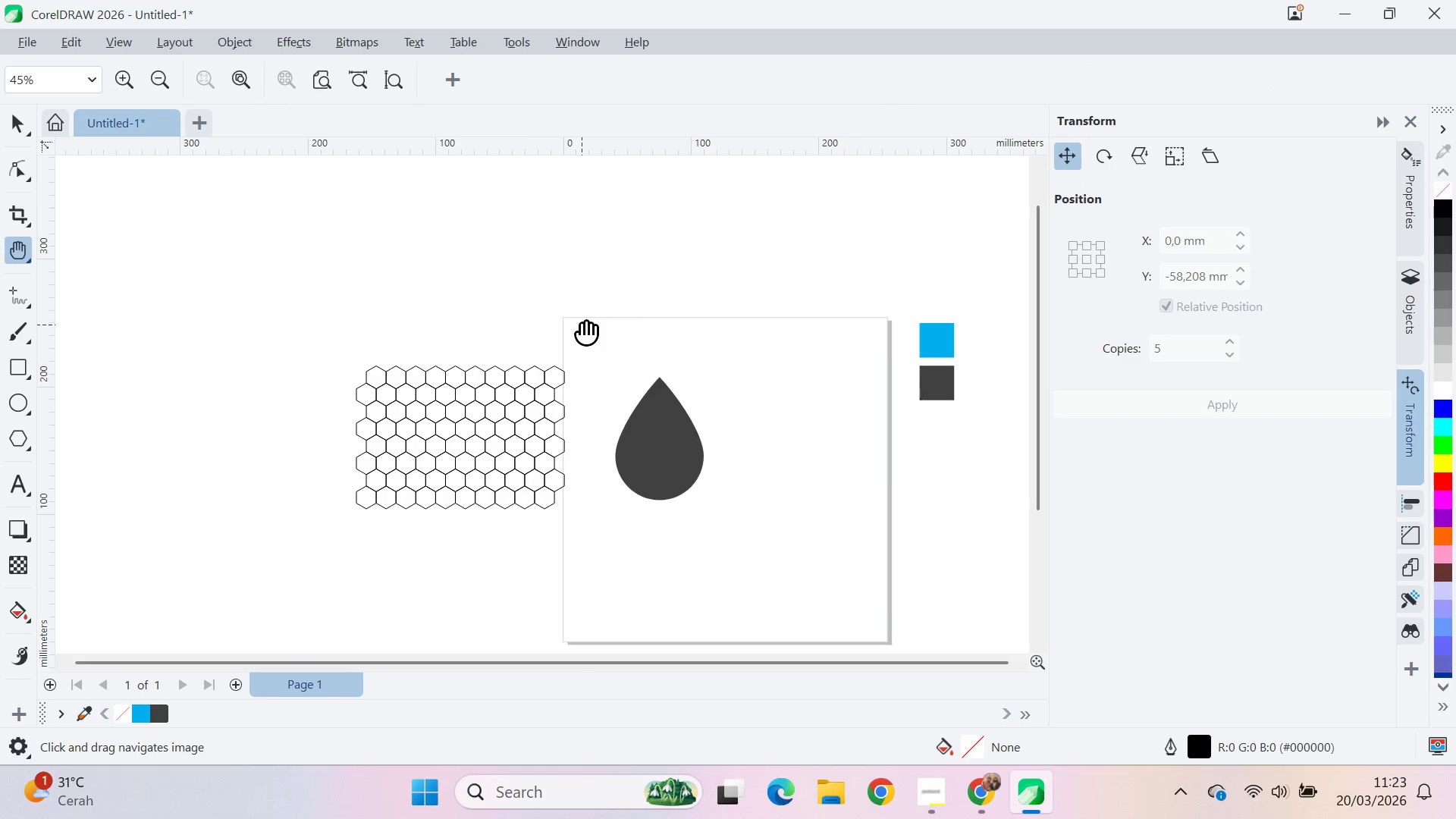 
scroll: coordinate [777, 338], scroll_direction: down, amount: 4.0
 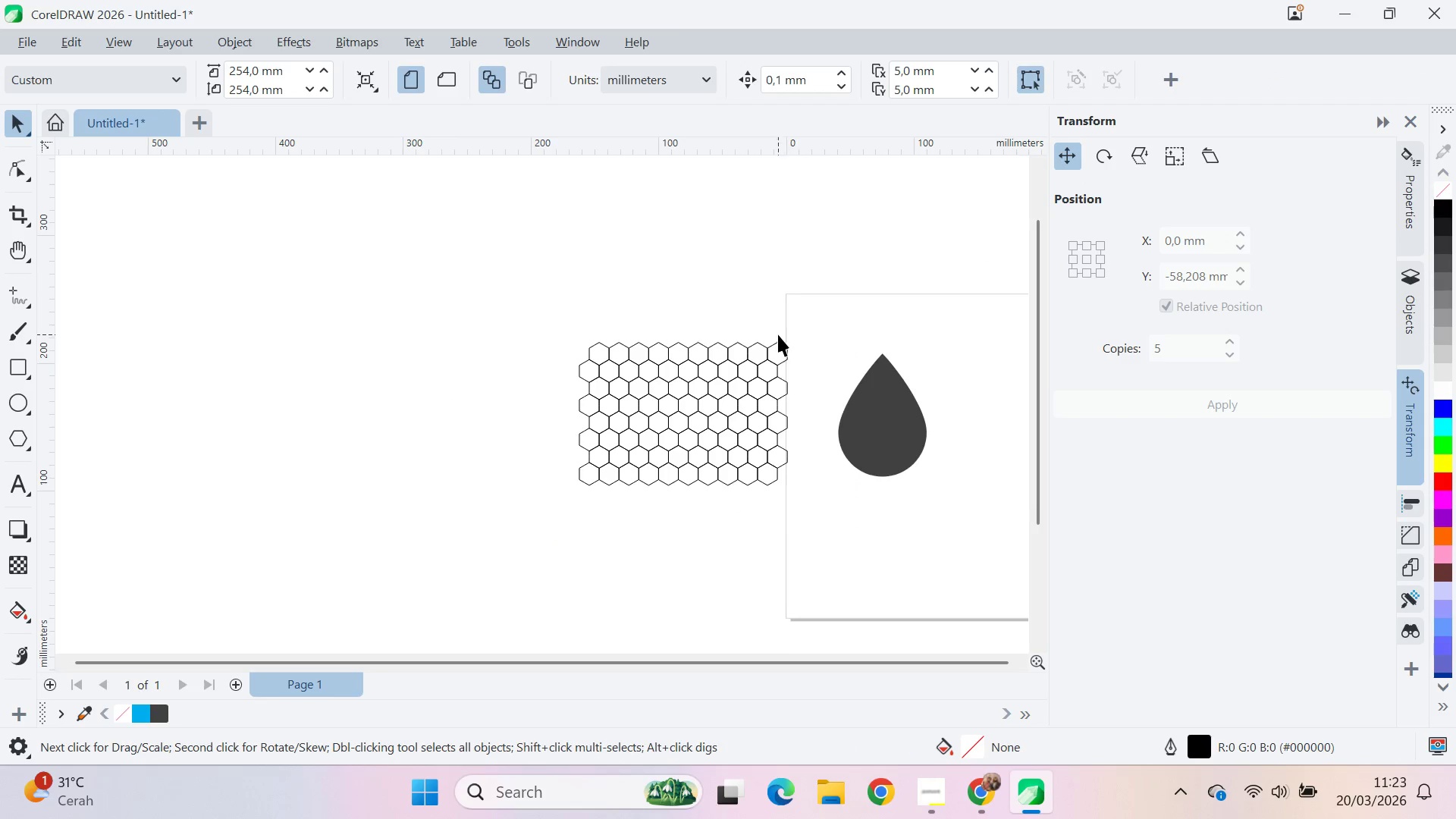 
key(V)
 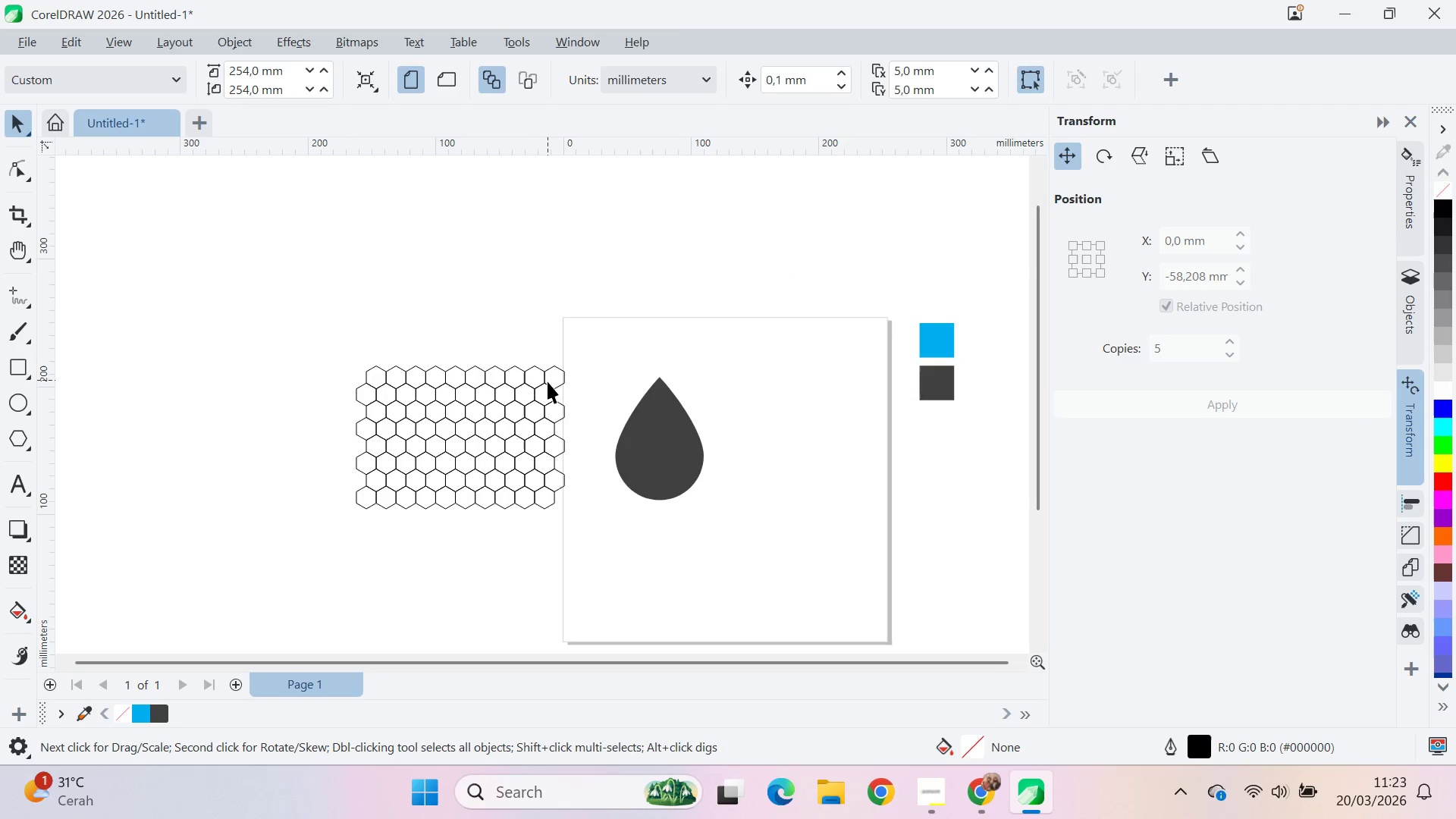 
scroll: coordinate [548, 381], scroll_direction: up, amount: 4.0
 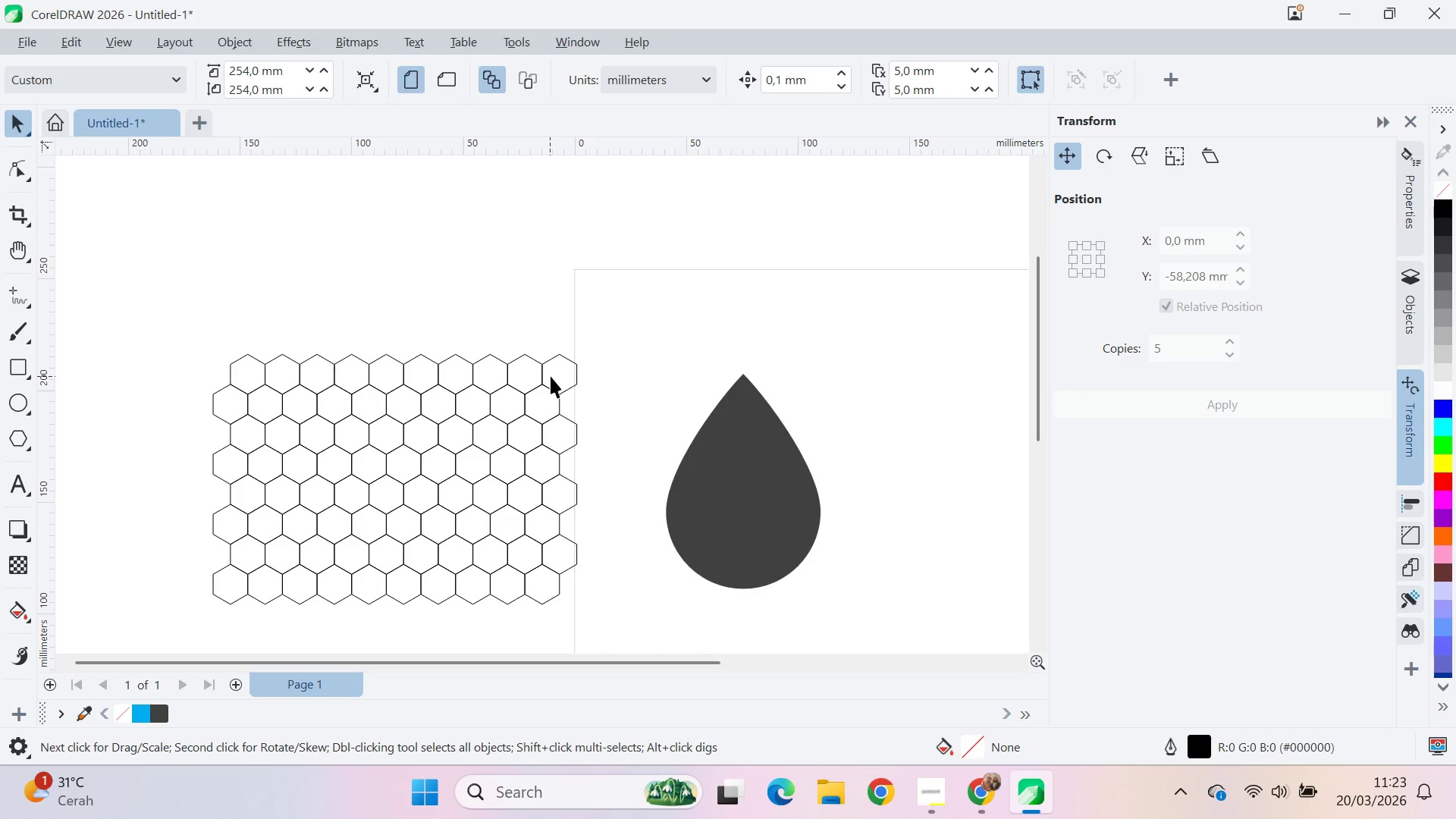 
left_click_drag(start_coordinate=[623, 327], to_coordinate=[194, 610])
 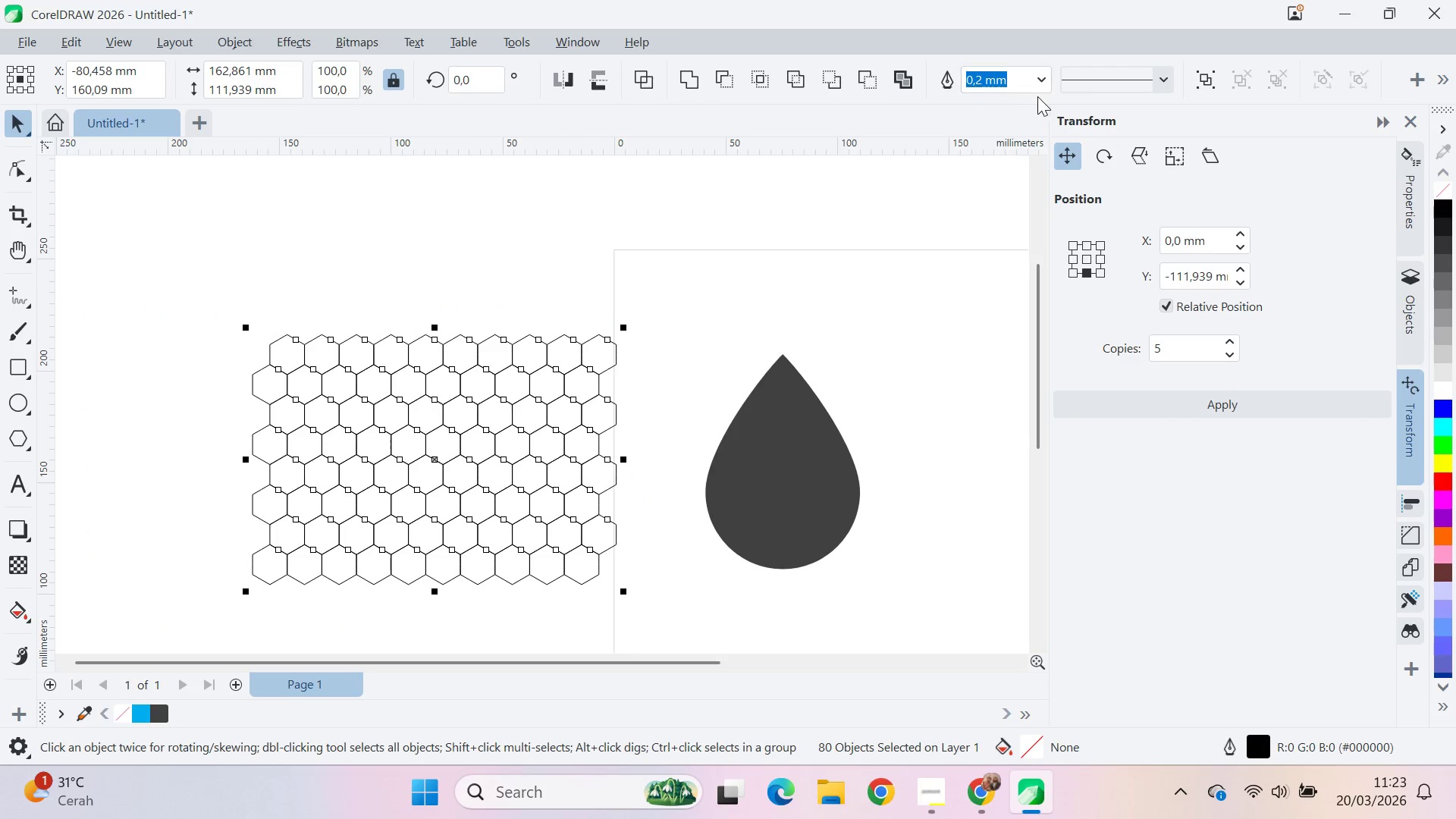 
double_click([1040, 84])
 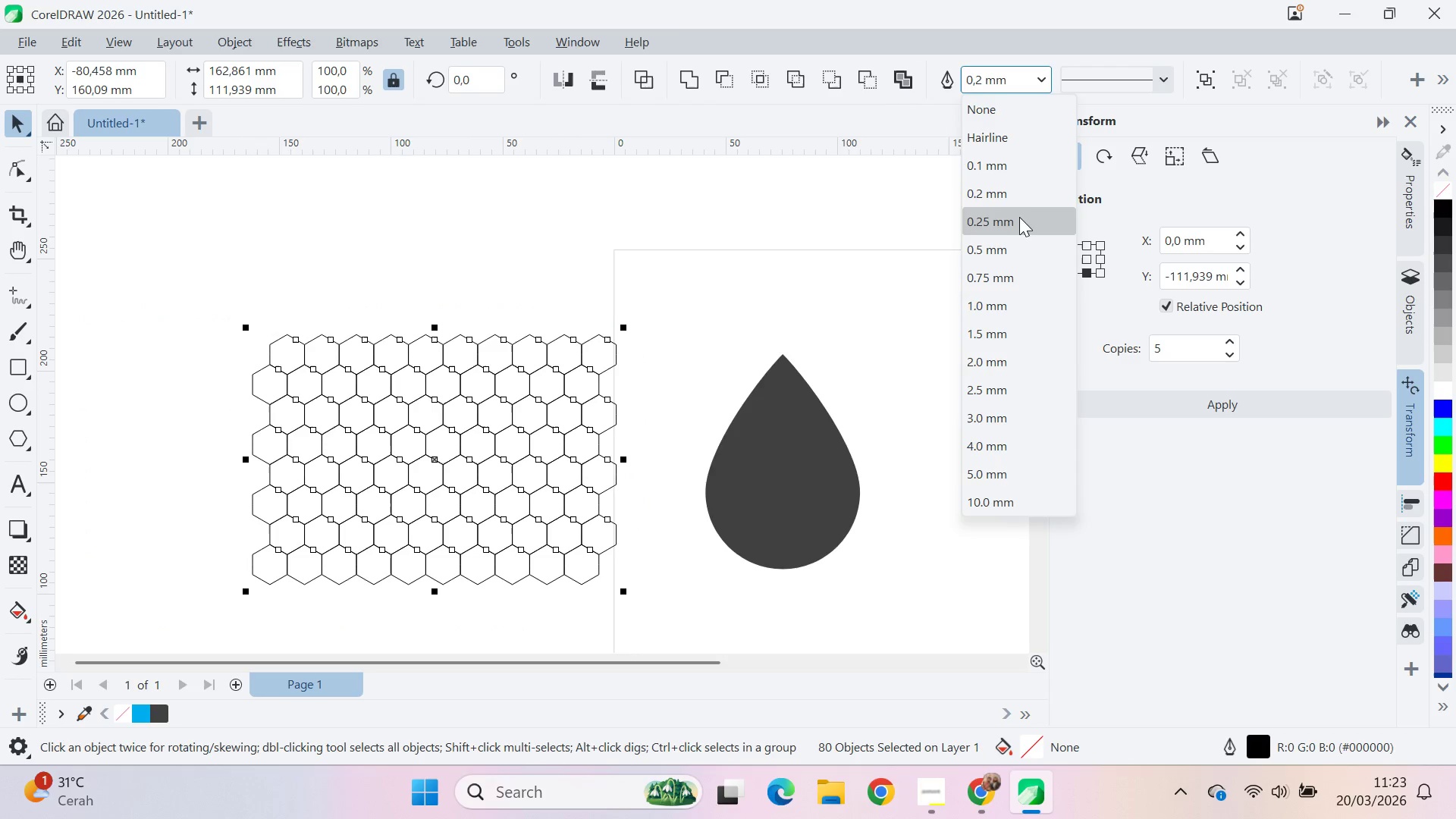 
left_click([1018, 223])
 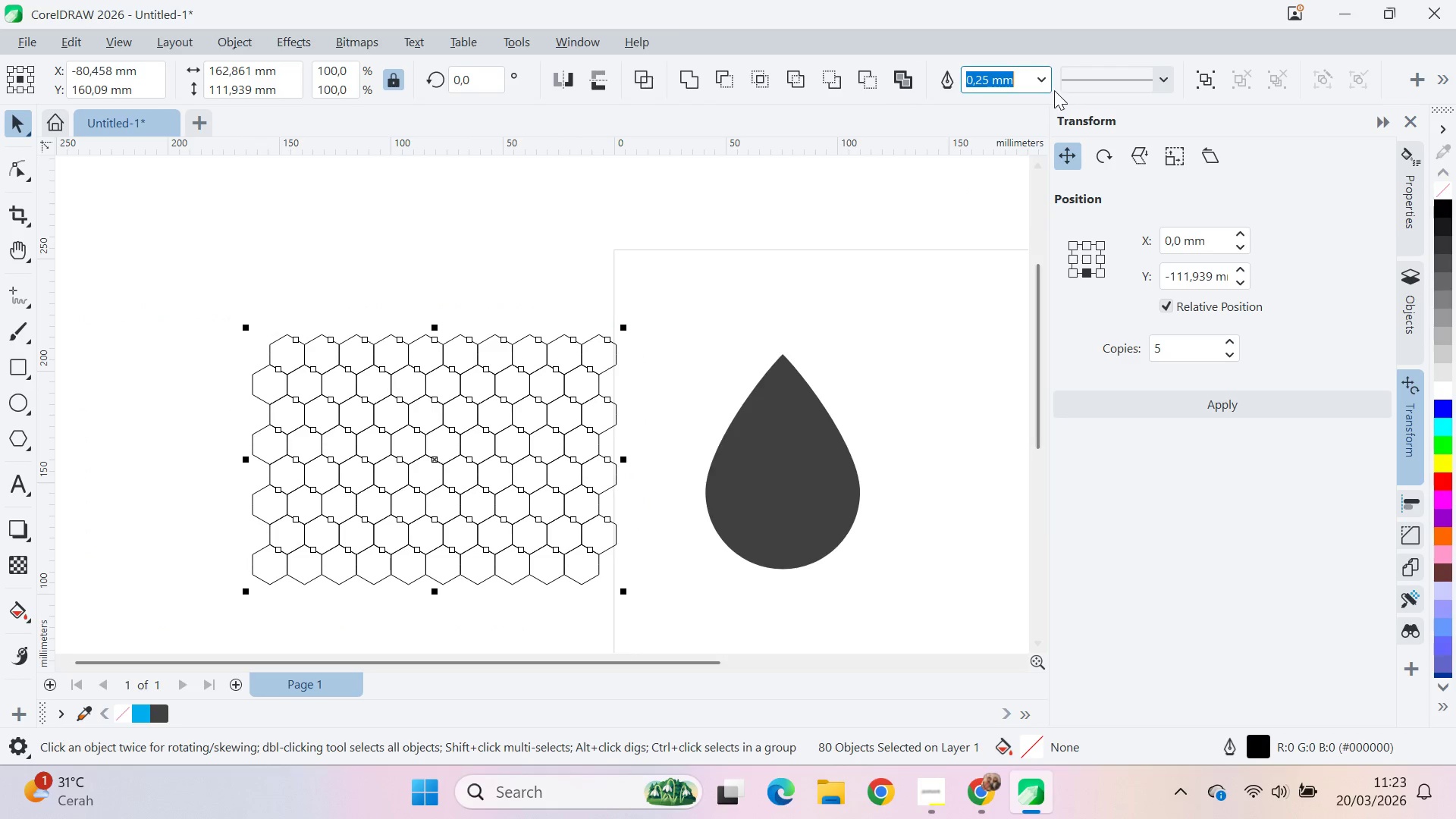 
left_click([1046, 78])
 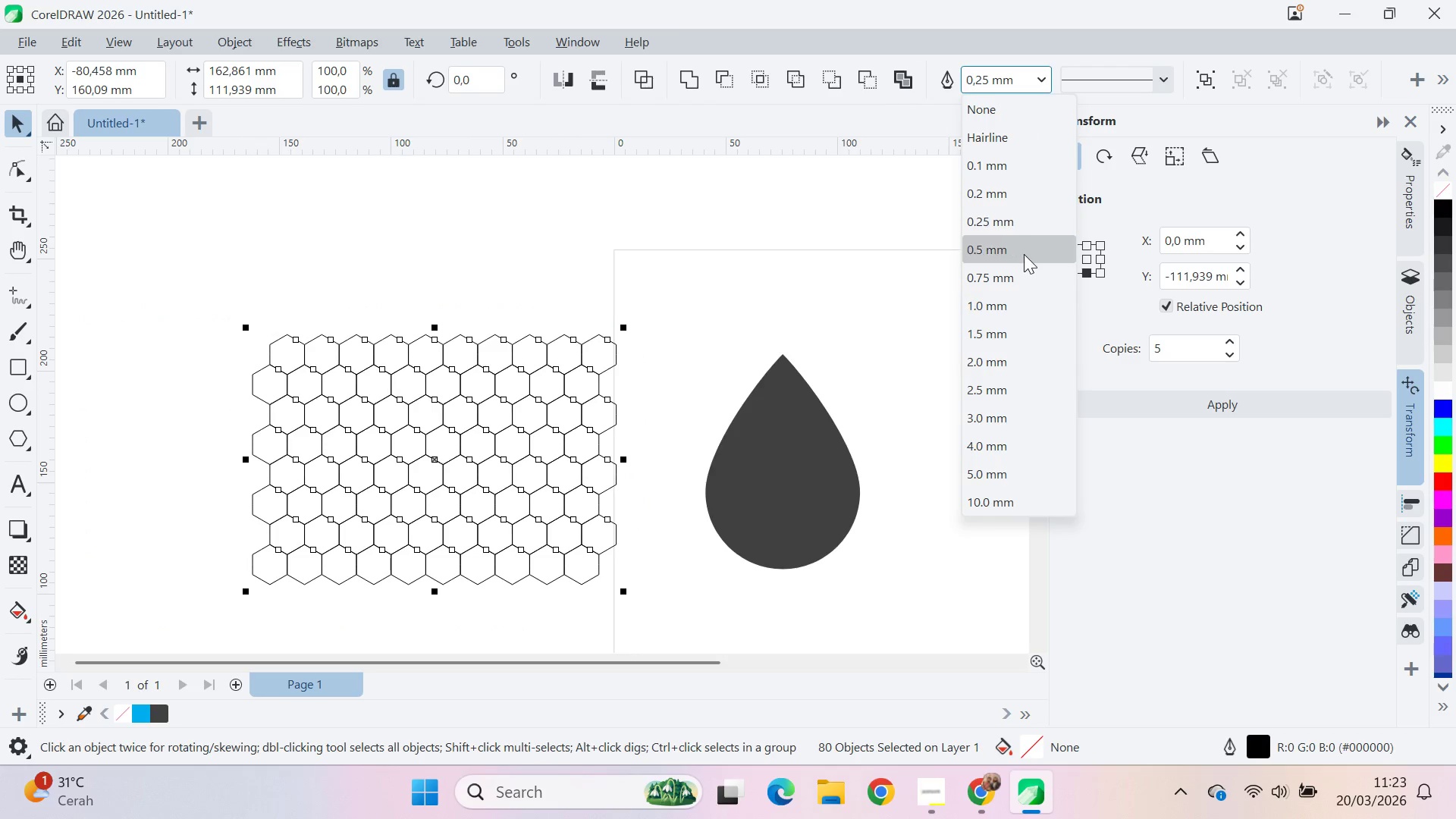 
left_click([1024, 254])
 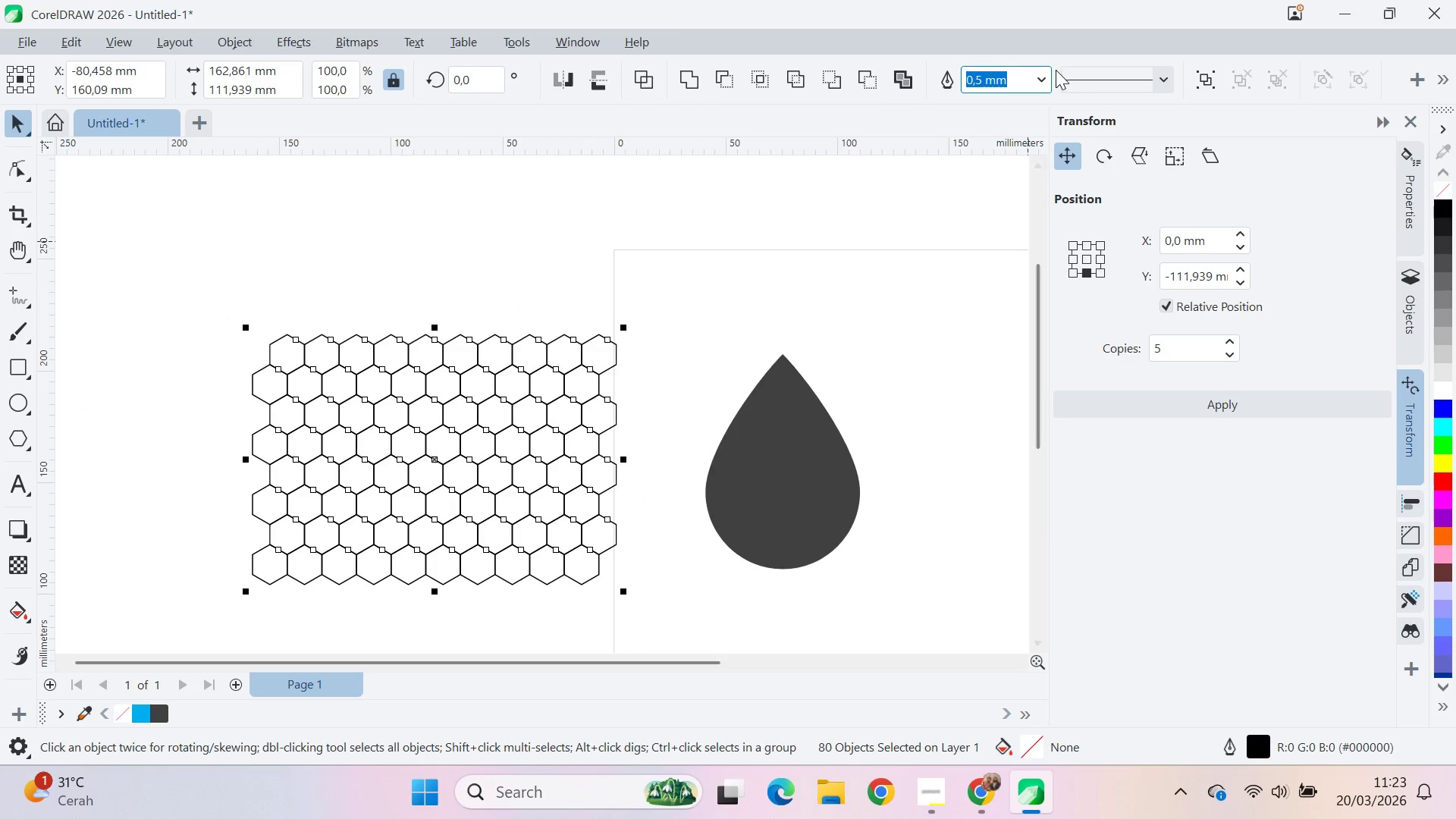 
left_click([1040, 73])
 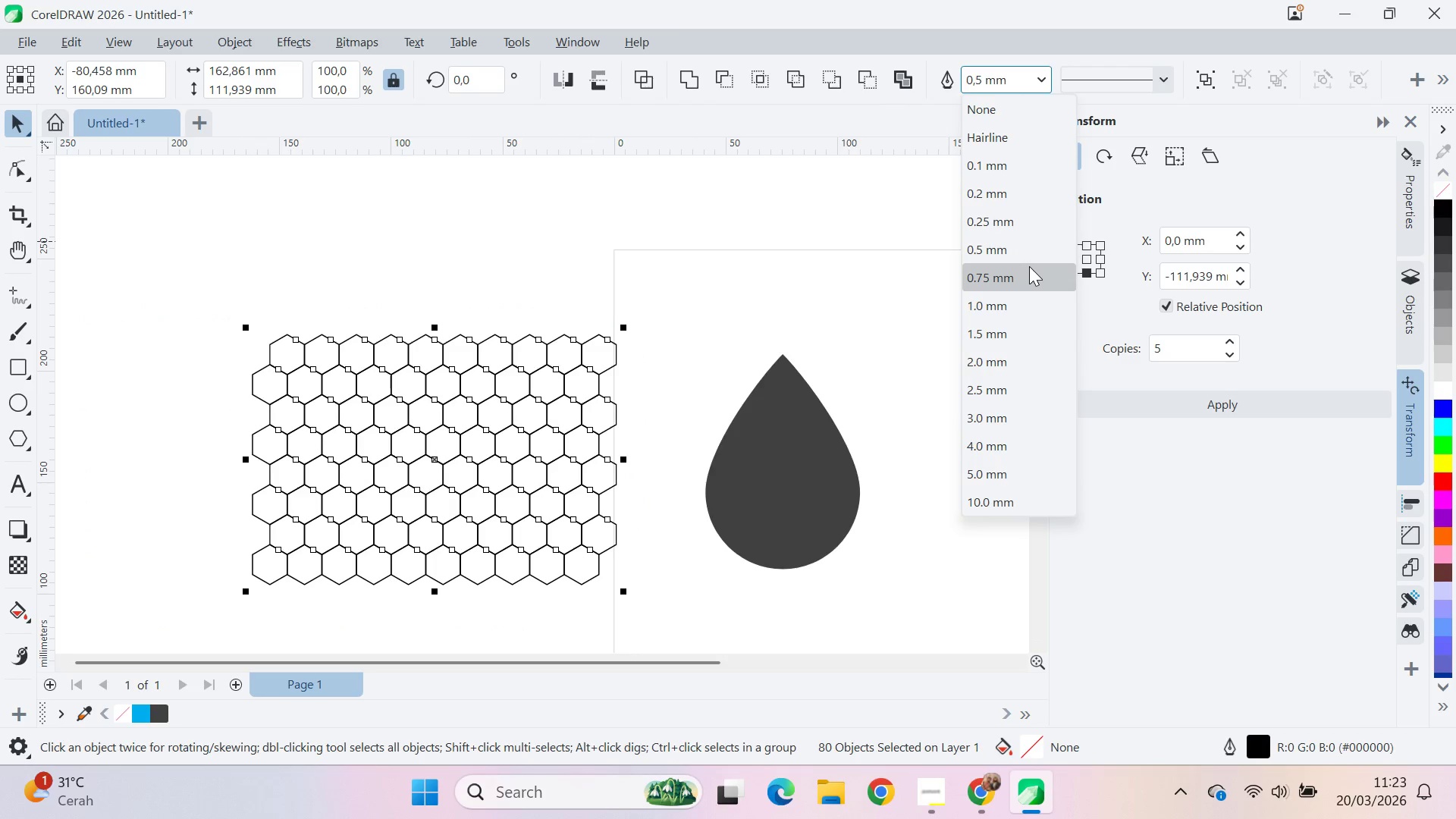 
left_click([1029, 266])
 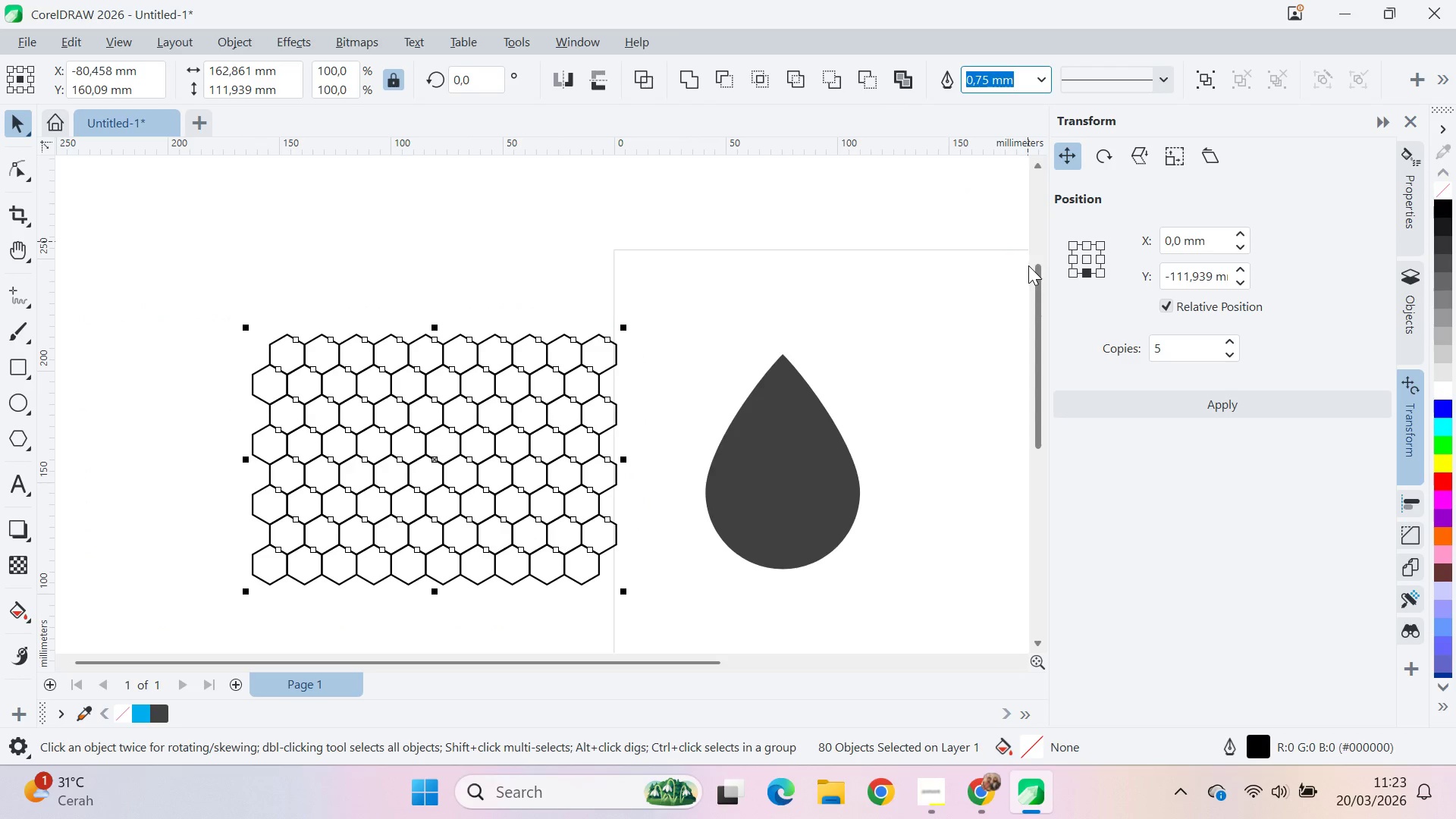 
key(Control+Shift+Q)
 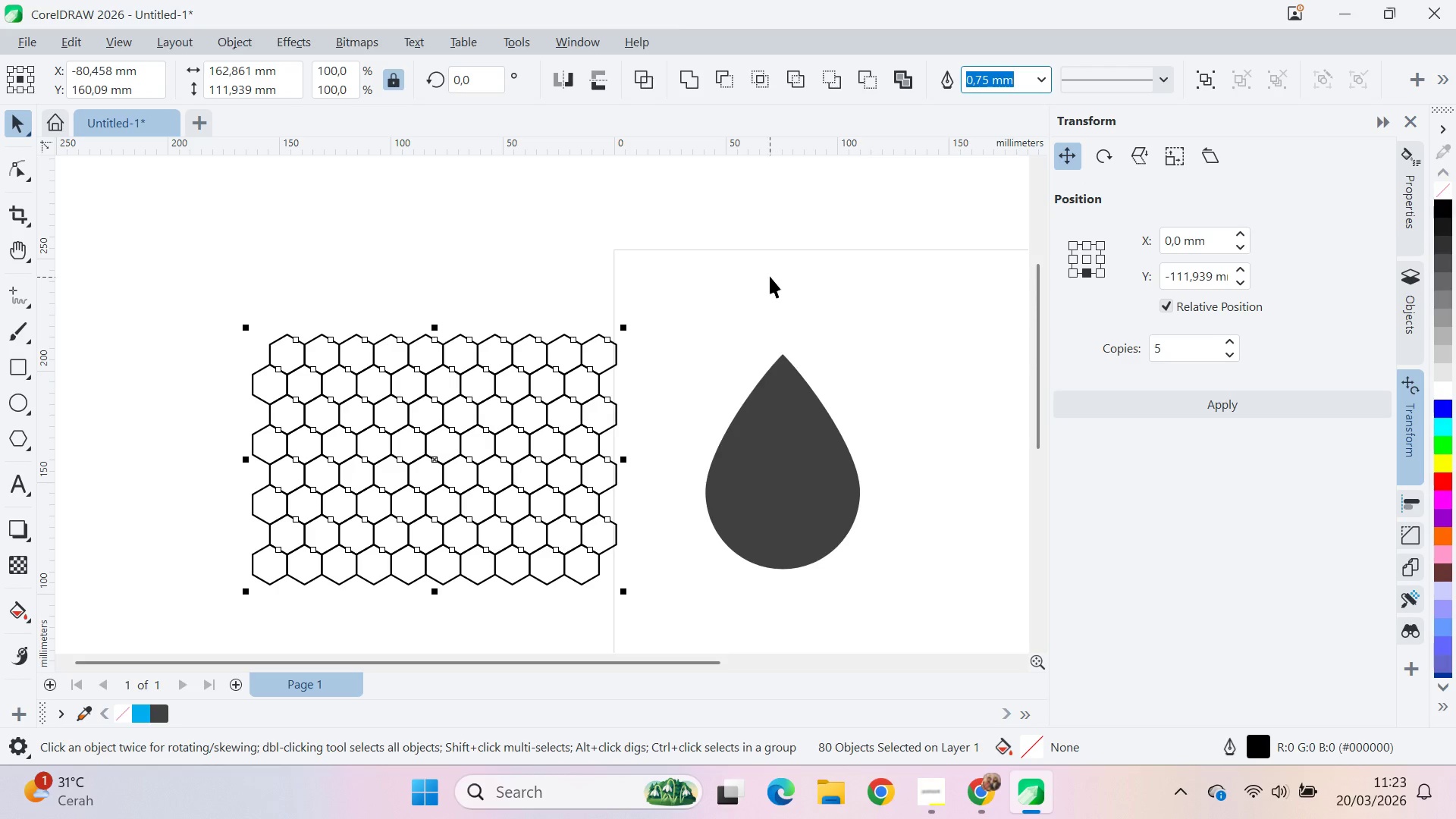 
left_click_drag(start_coordinate=[667, 297], to_coordinate=[208, 612])
 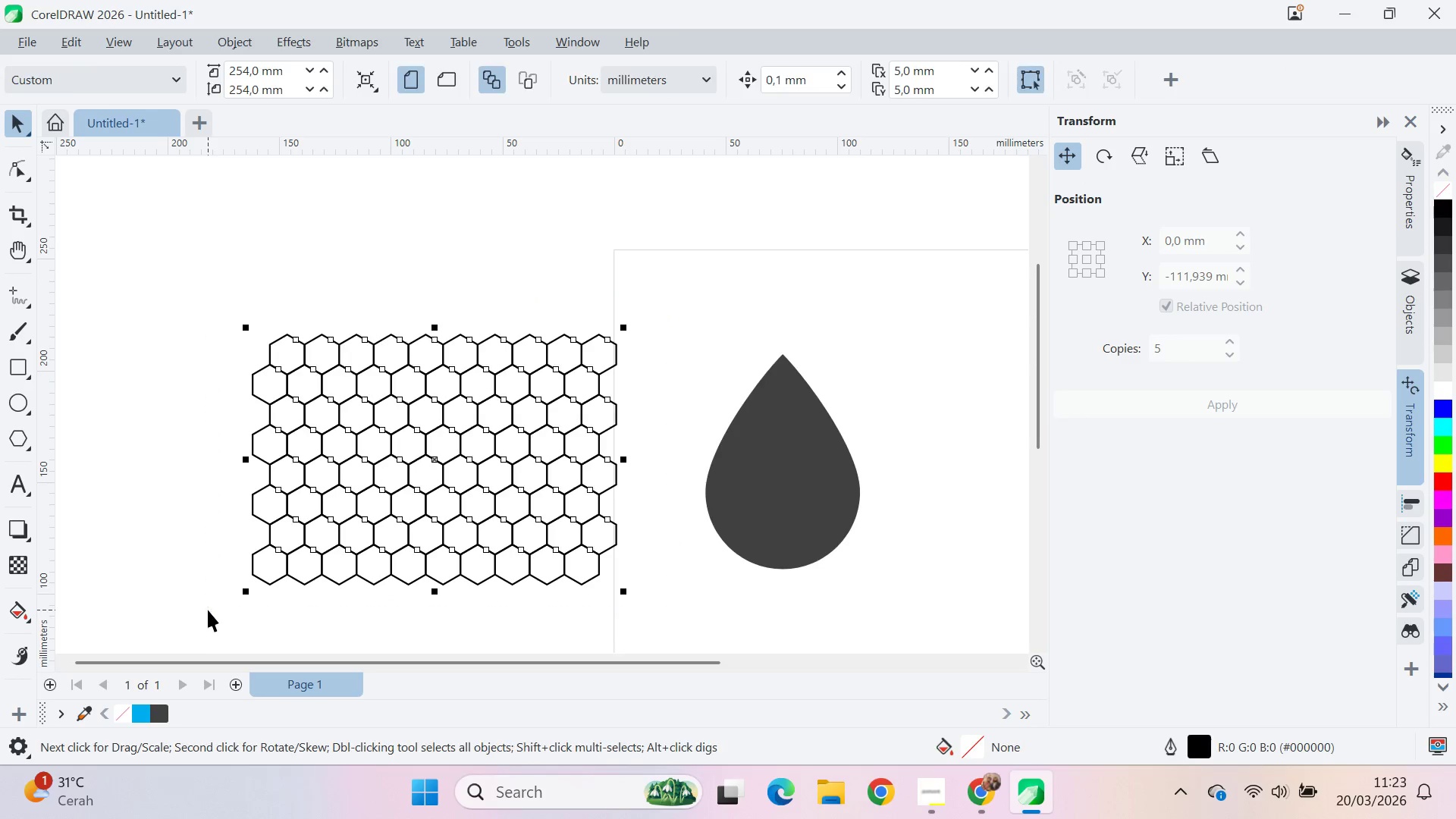 
key(Control+Q)
 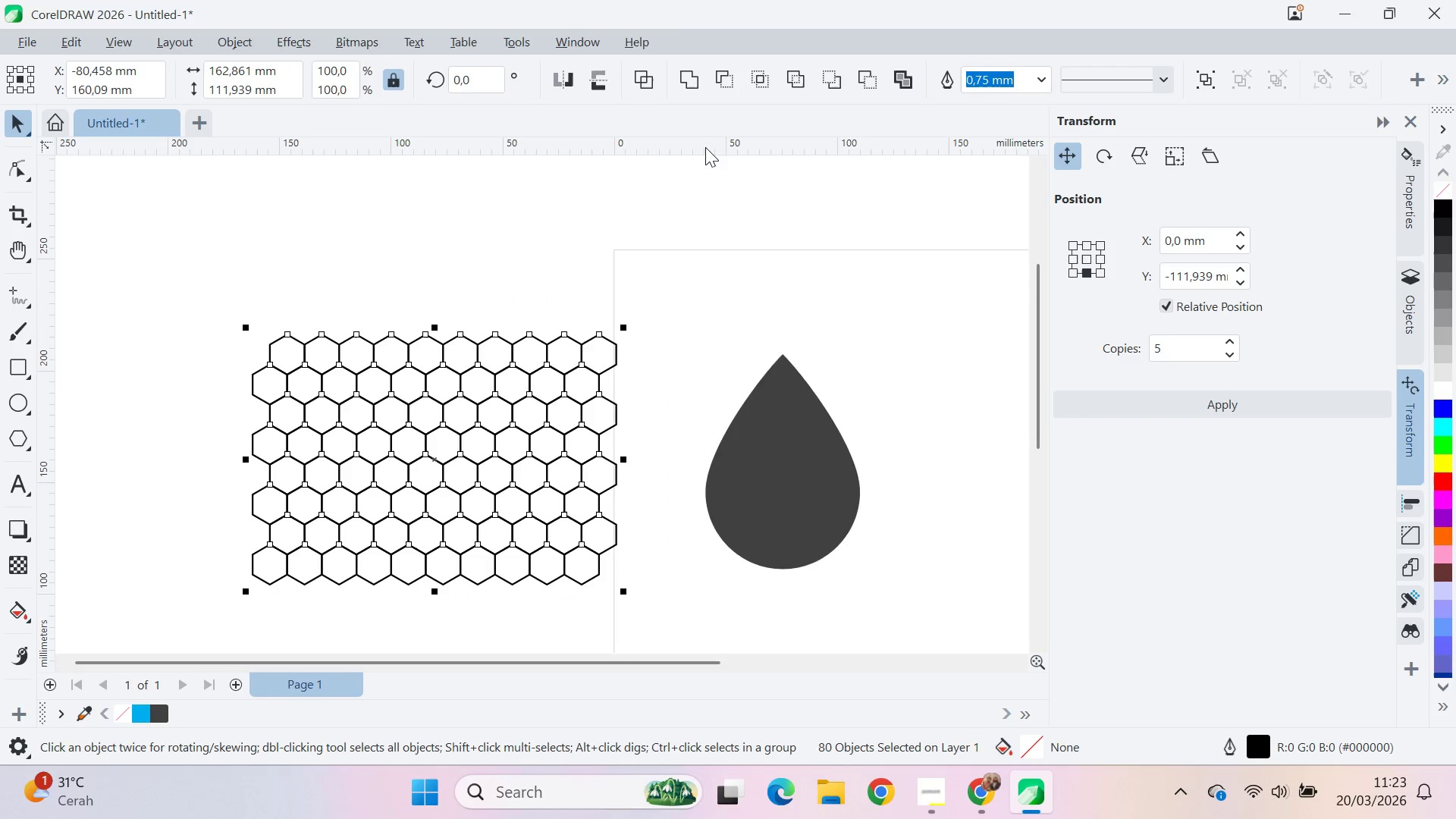 
left_click([697, 79])
 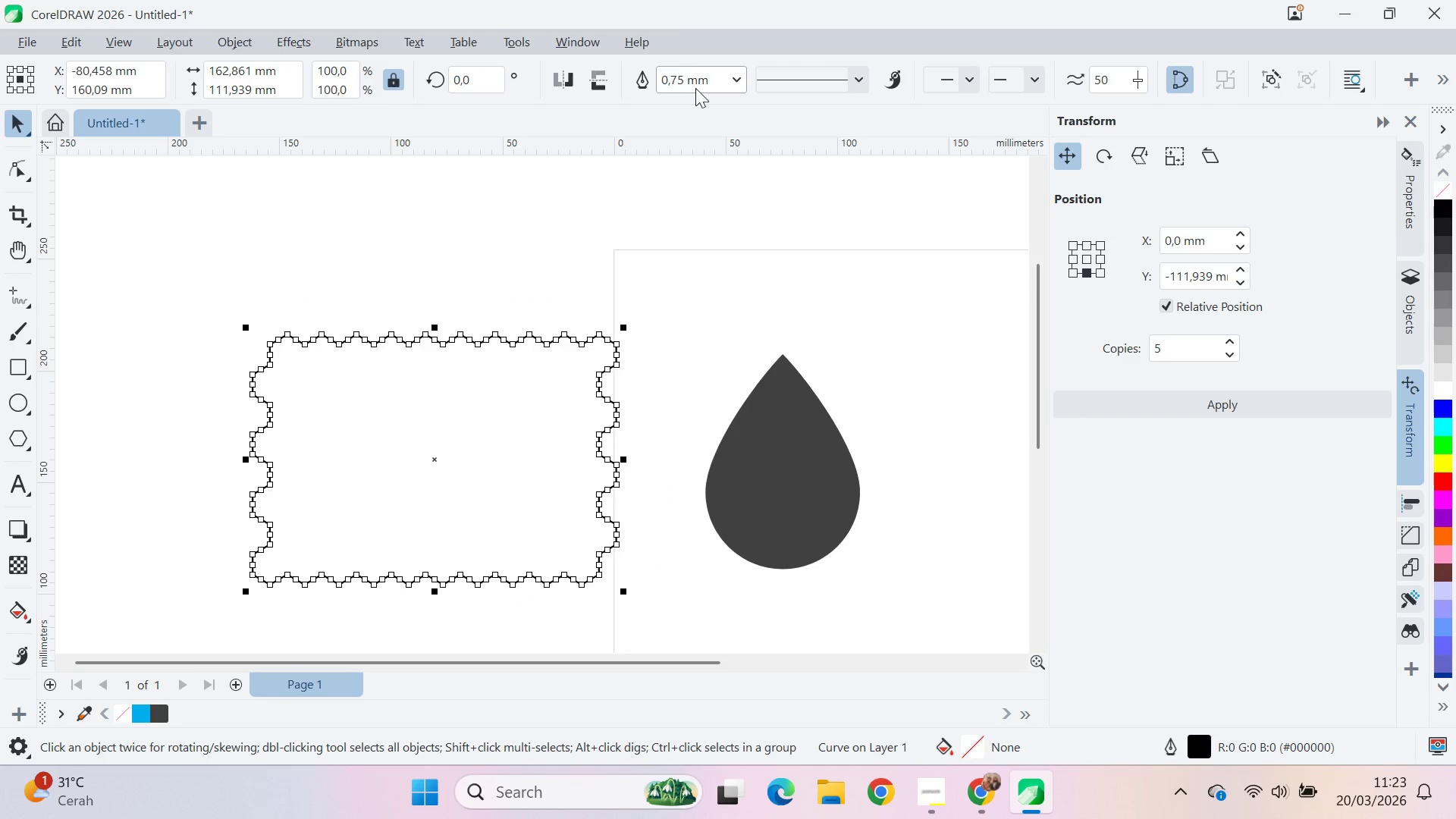 
key(Control+Z)
 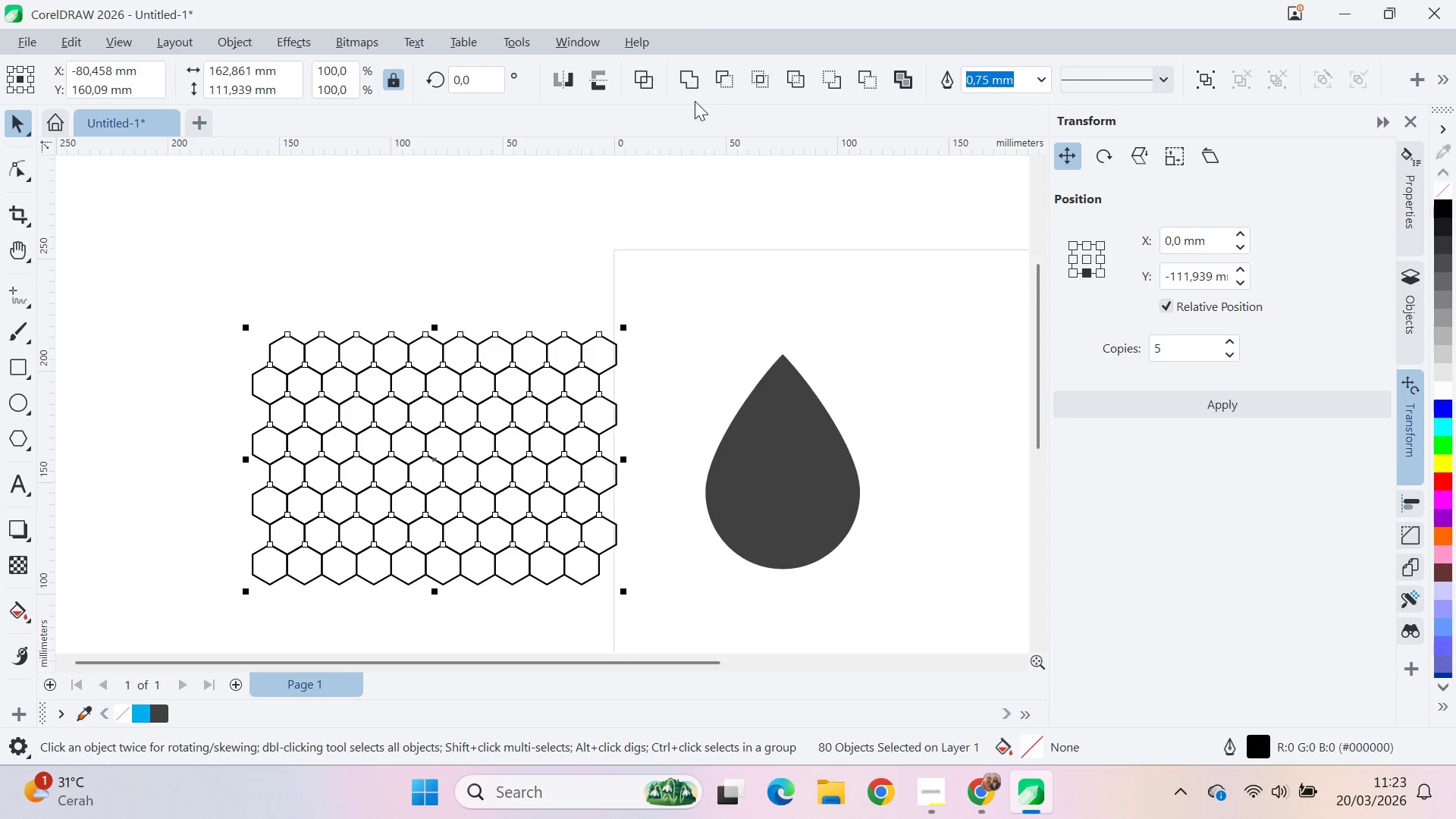 
key(Control+Shift+Q)
 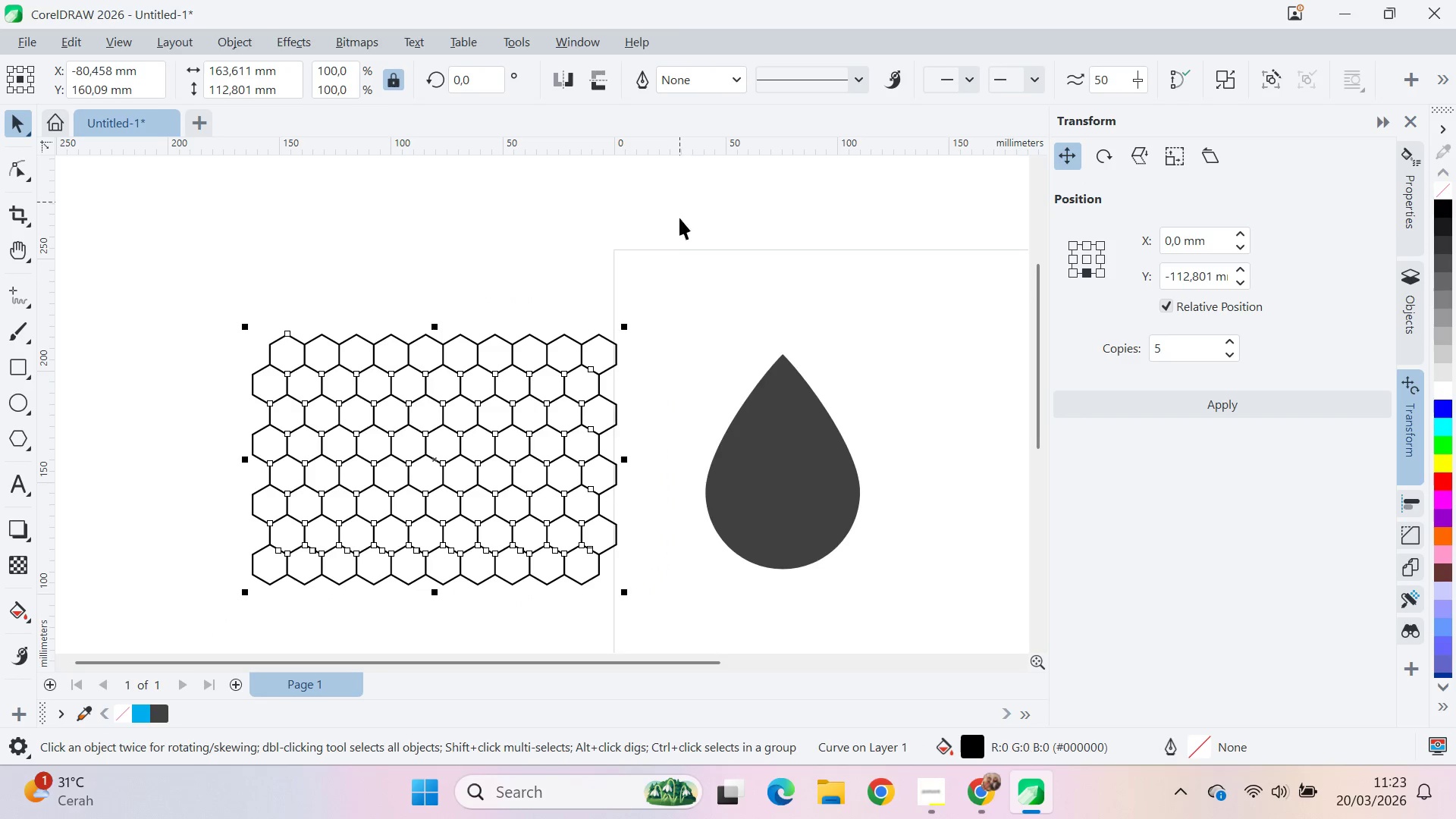 
double_click([604, 354])
 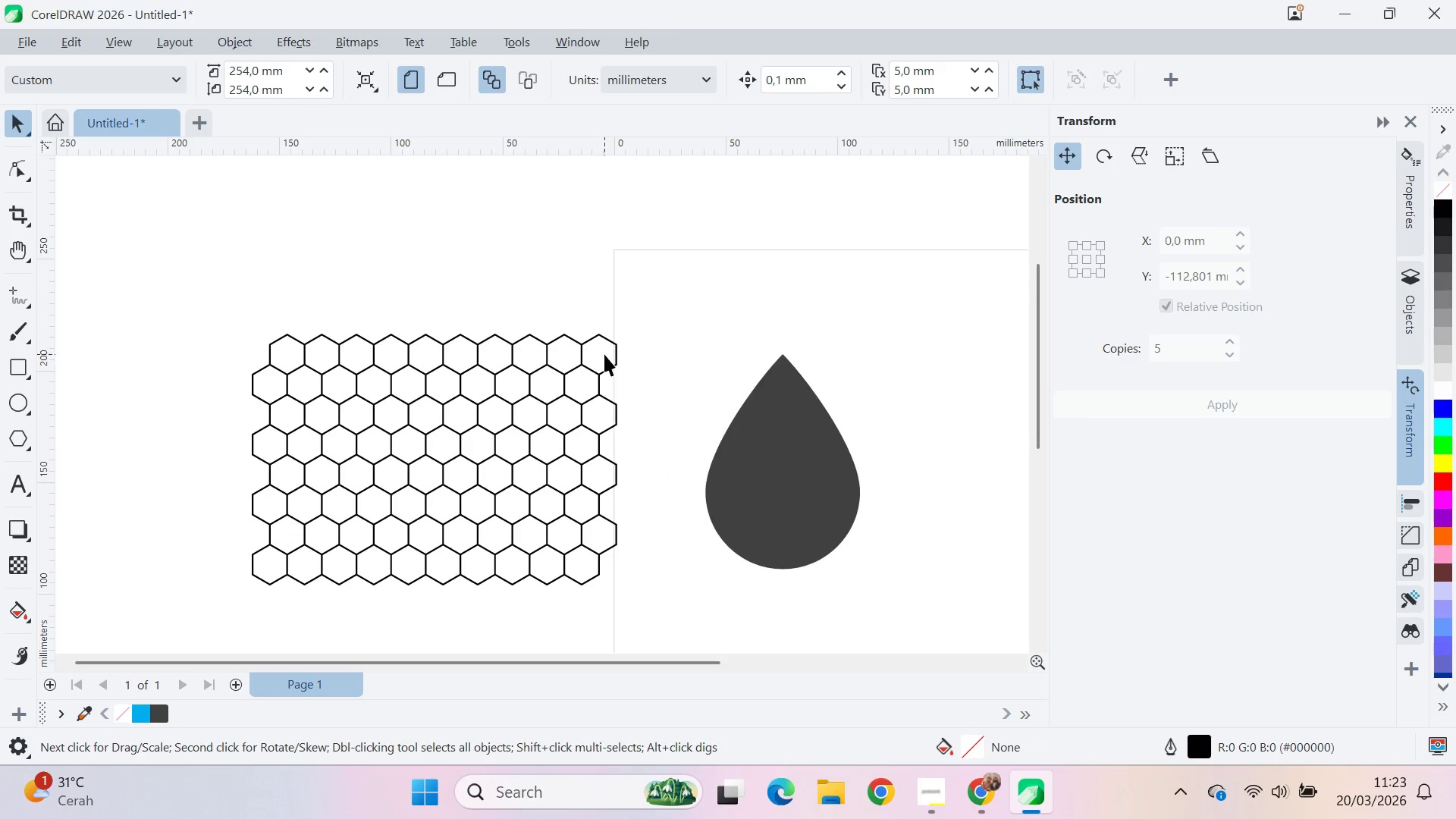 
triple_click([616, 350])
 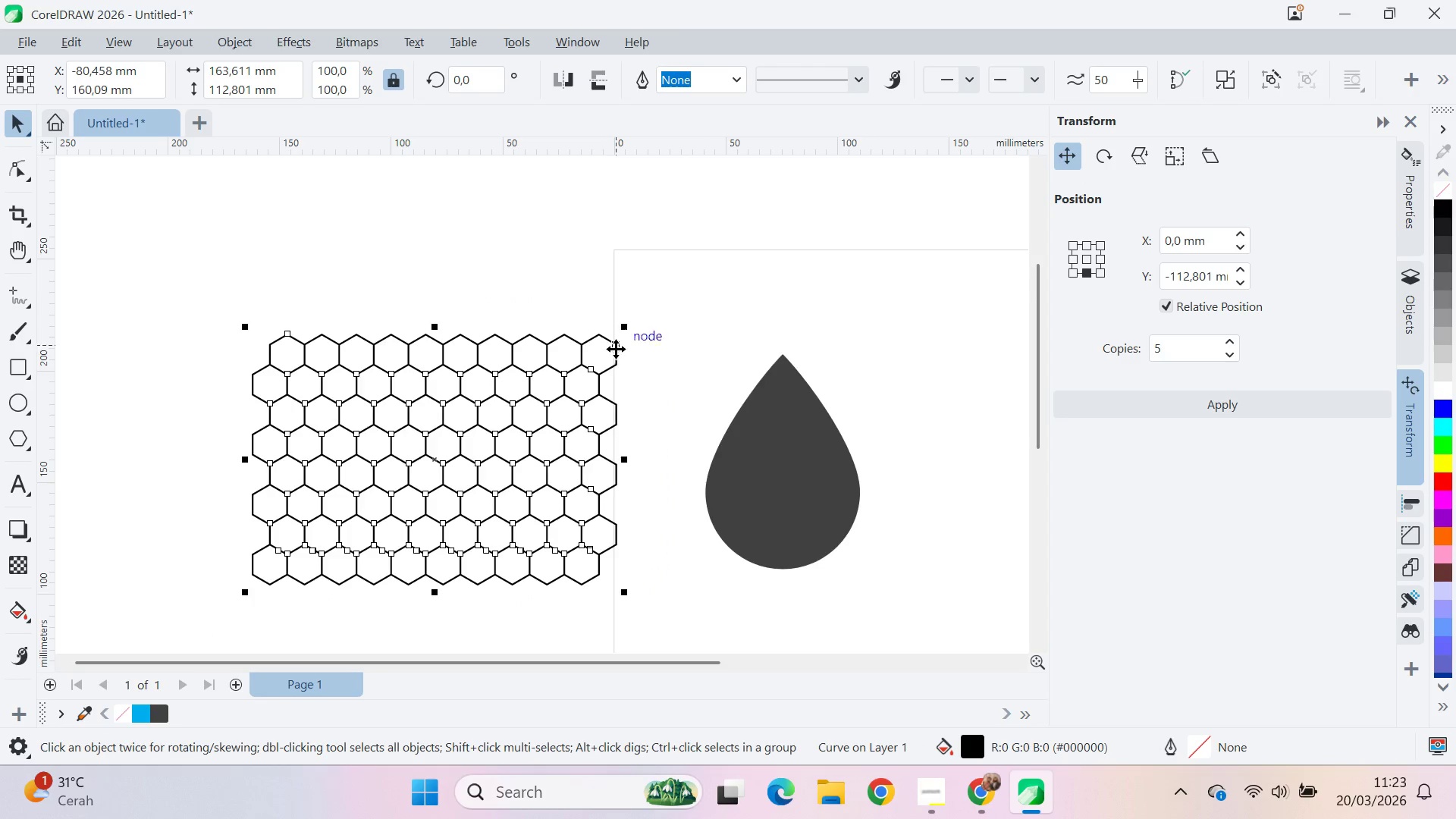 
left_click_drag(start_coordinate=[616, 349], to_coordinate=[591, 329])
 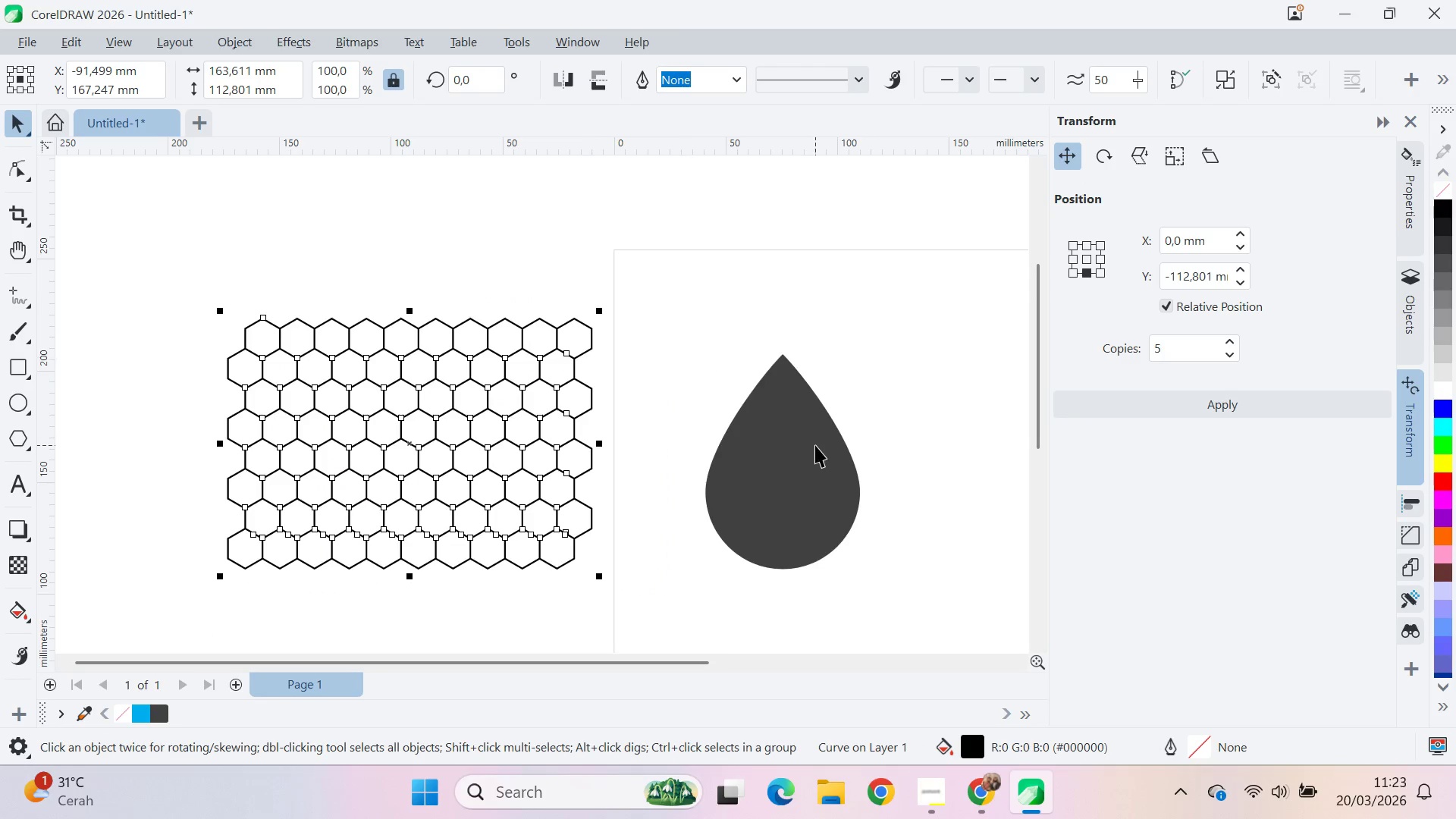 
left_click_drag(start_coordinate=[815, 445], to_coordinate=[764, 388])
 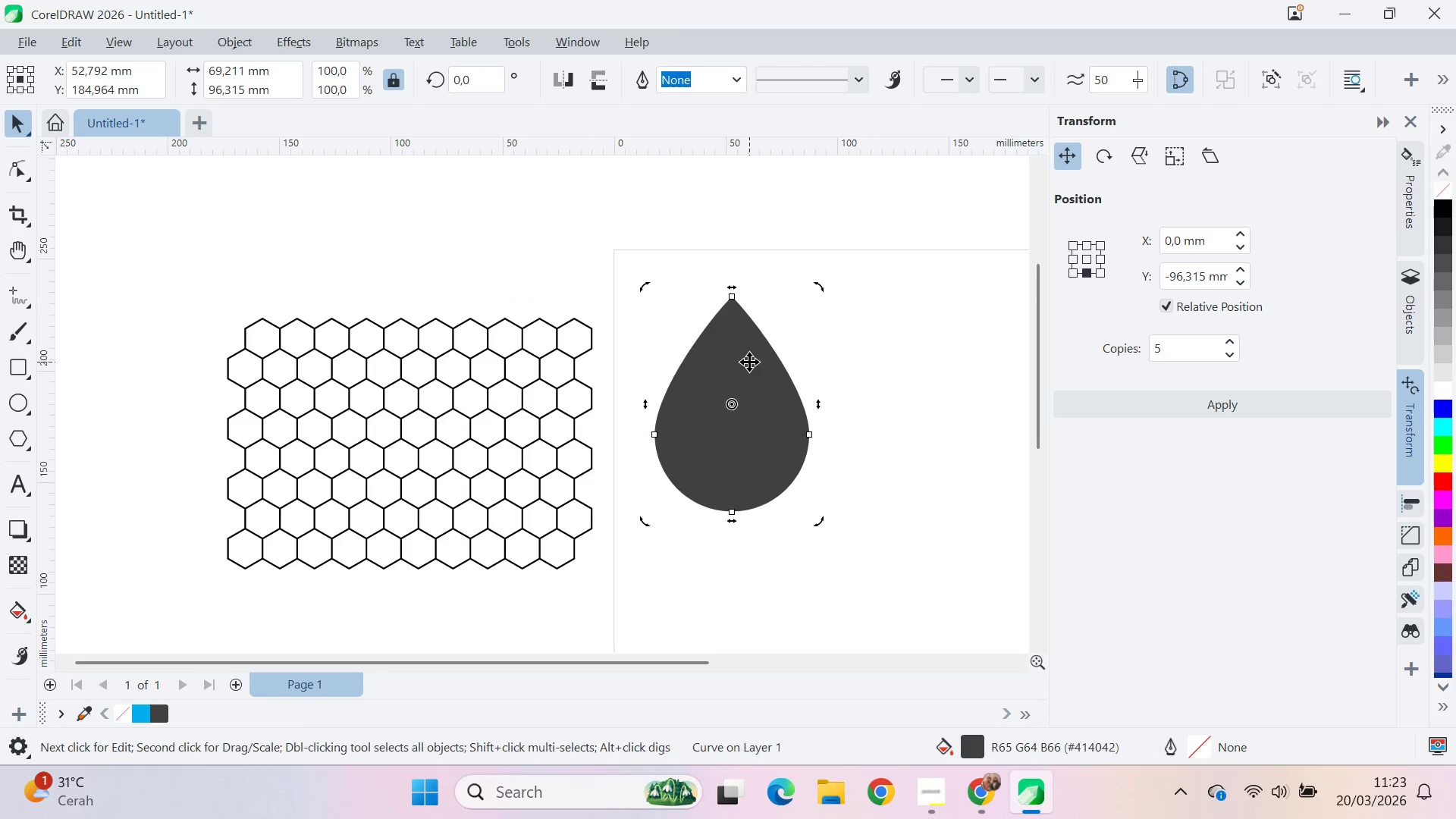 
key(A)
 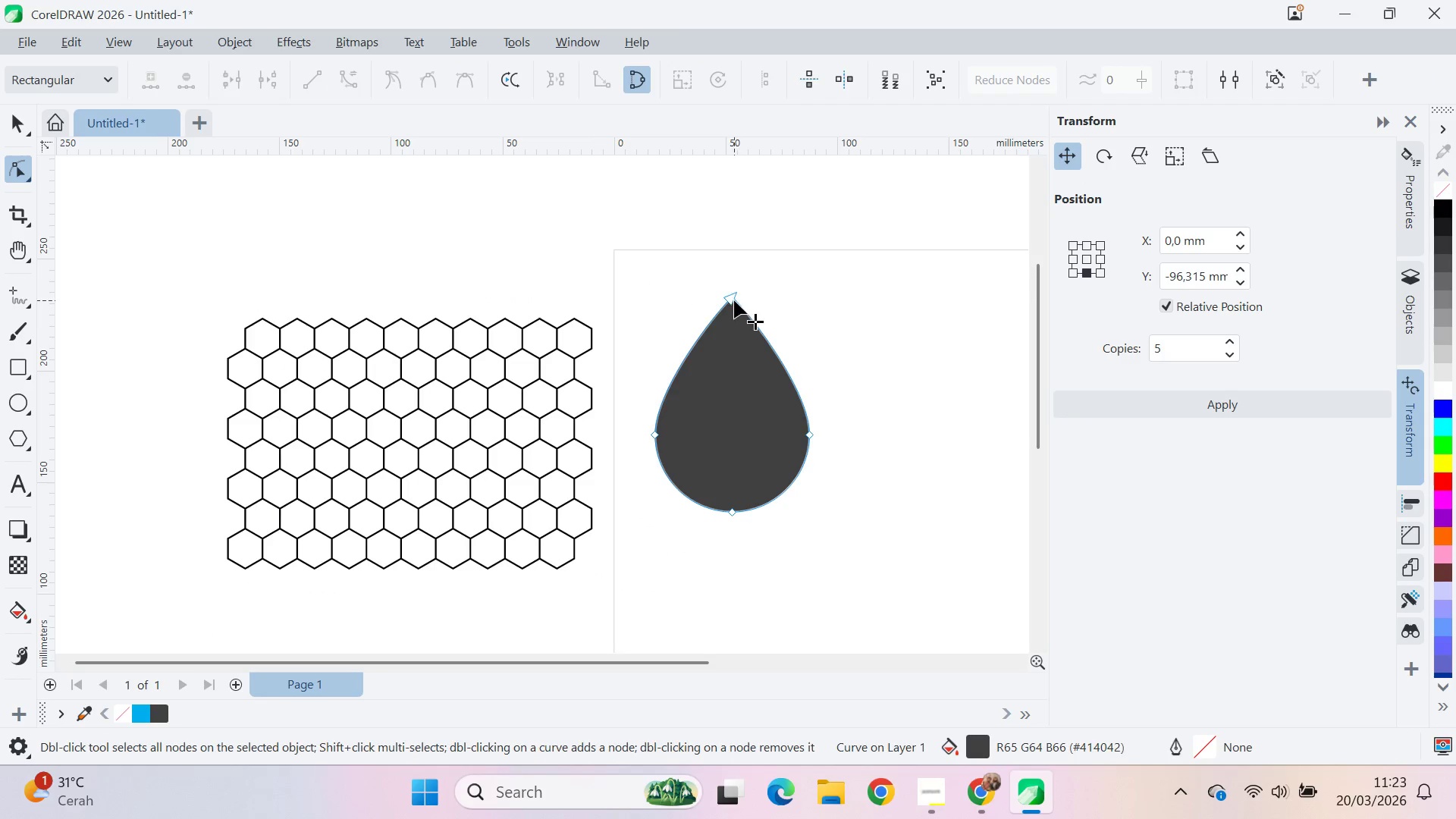 
left_click_drag(start_coordinate=[735, 300], to_coordinate=[735, 284])
 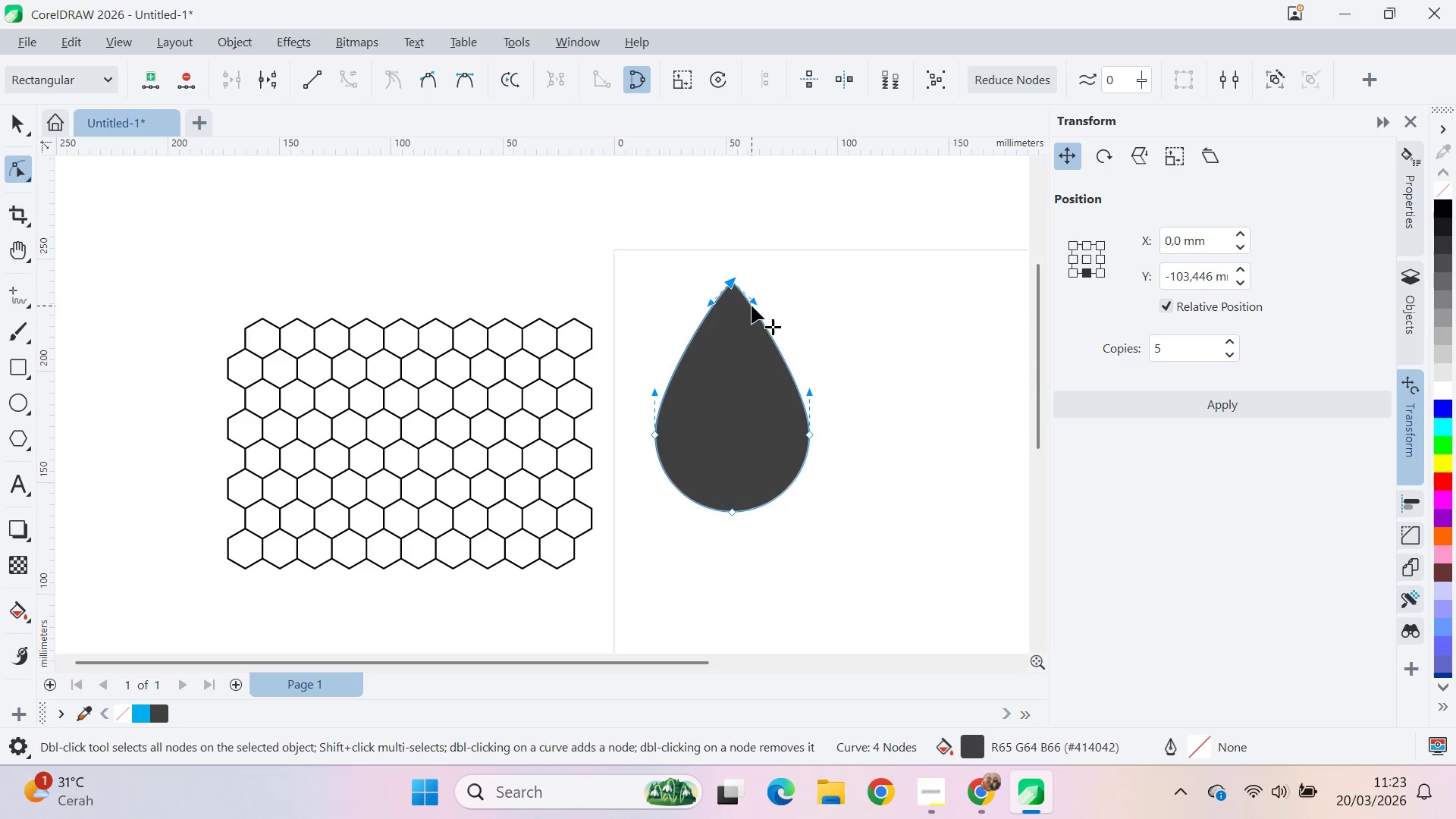 
hold_key(key=ShiftLeft, duration=0.94)
 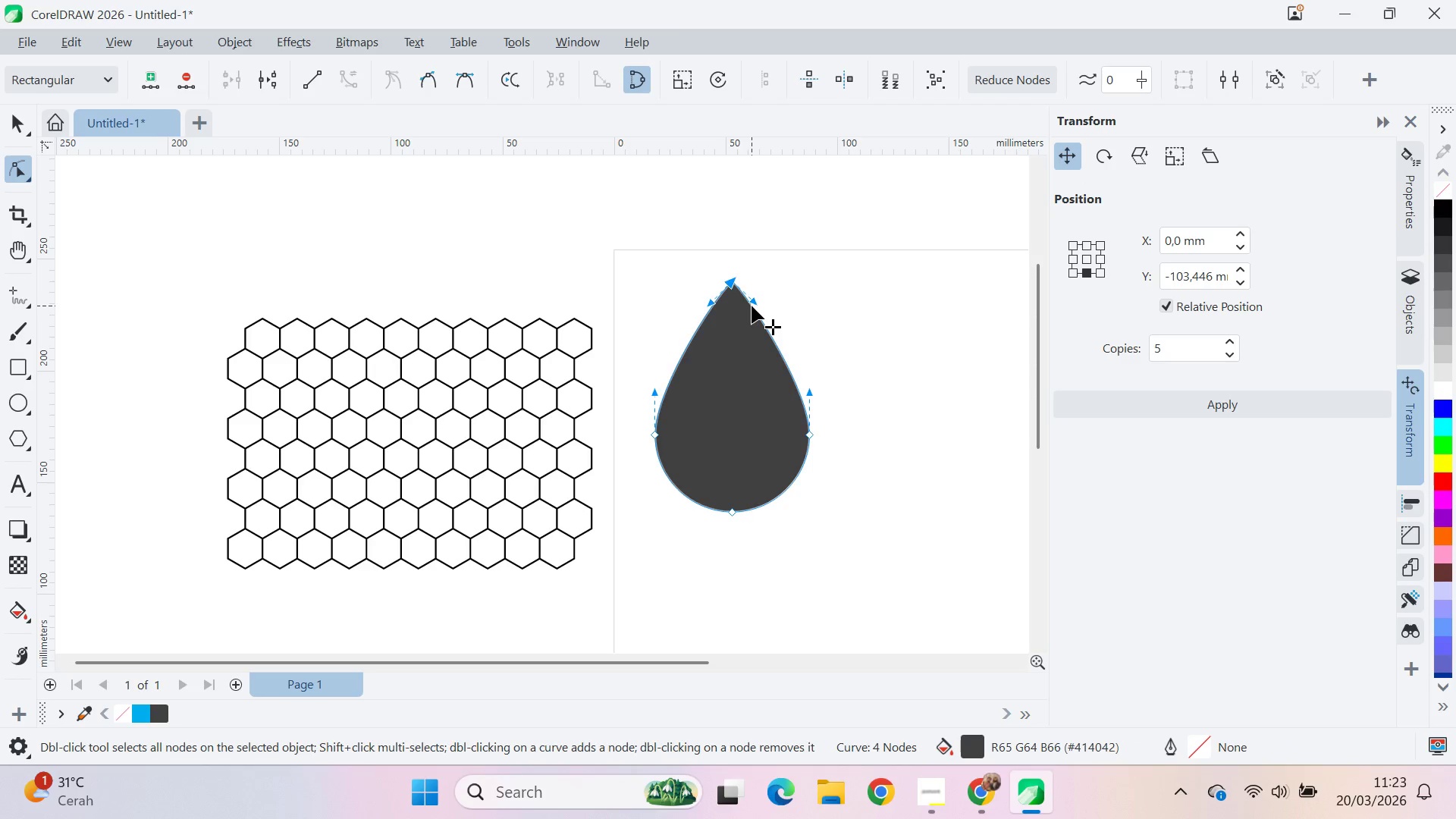 
left_click_drag(start_coordinate=[752, 306], to_coordinate=[743, 310])
 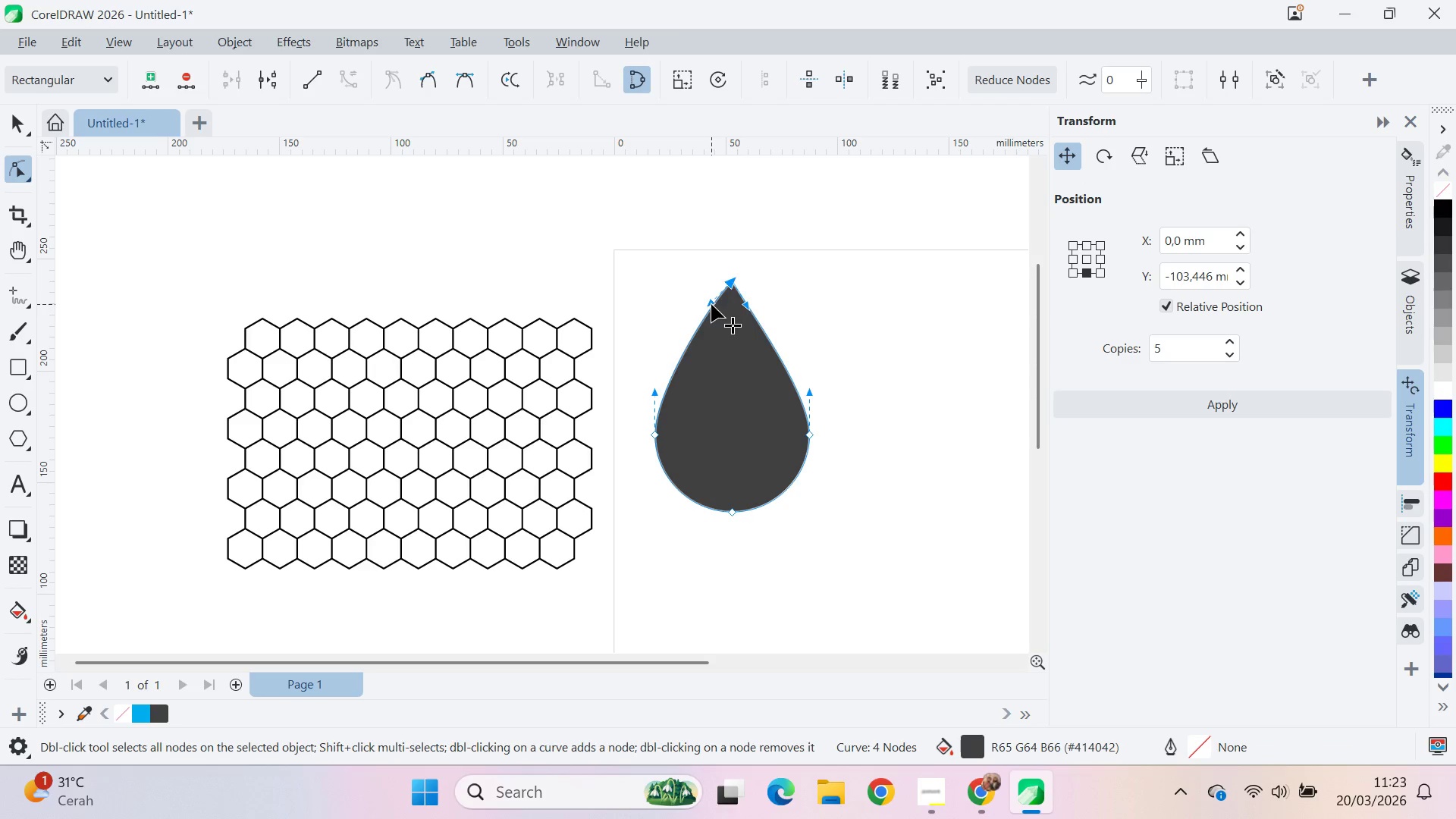 
hold_key(key=ShiftLeft, duration=0.78)
 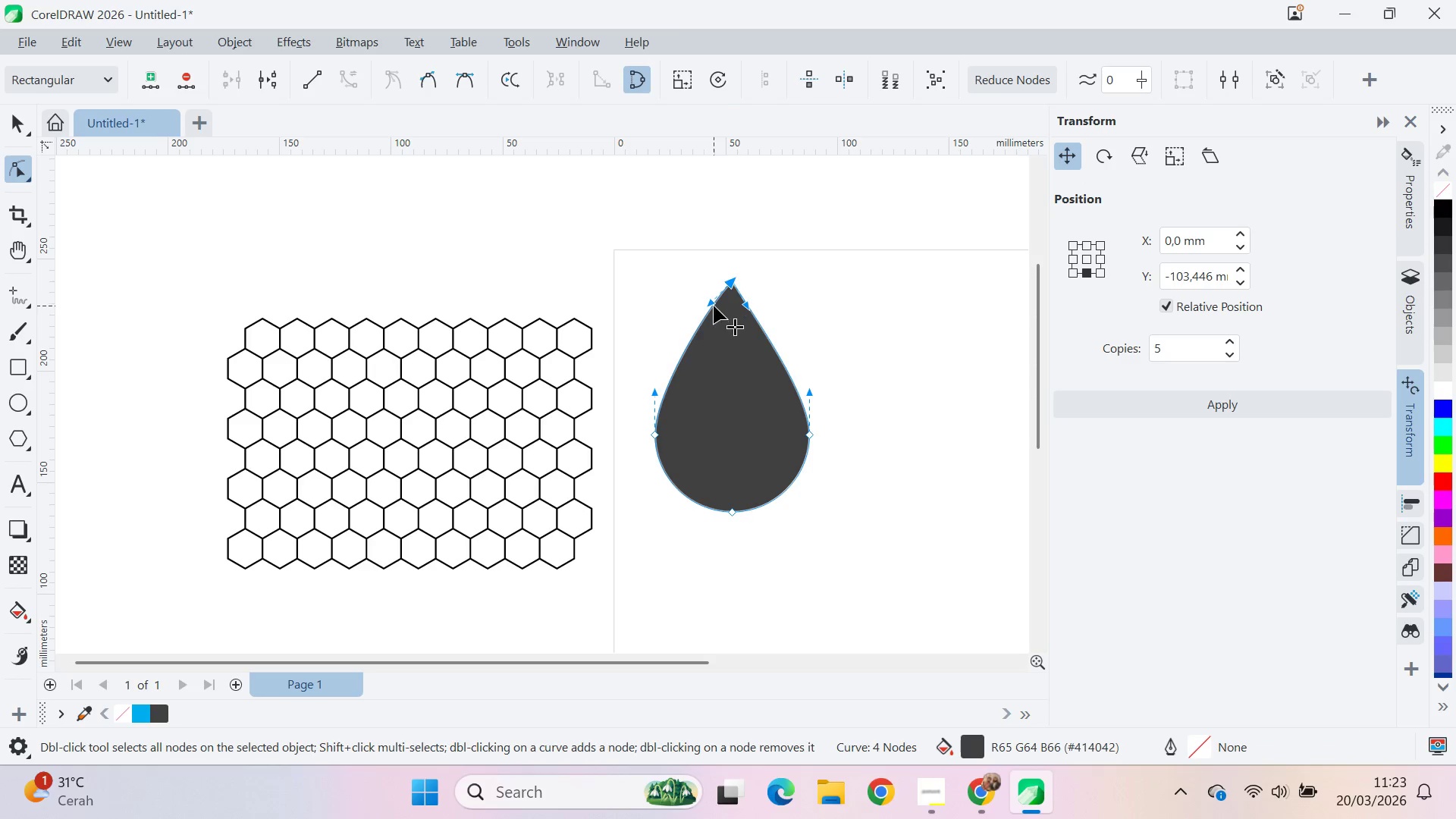 
left_click_drag(start_coordinate=[711, 303], to_coordinate=[720, 312])
 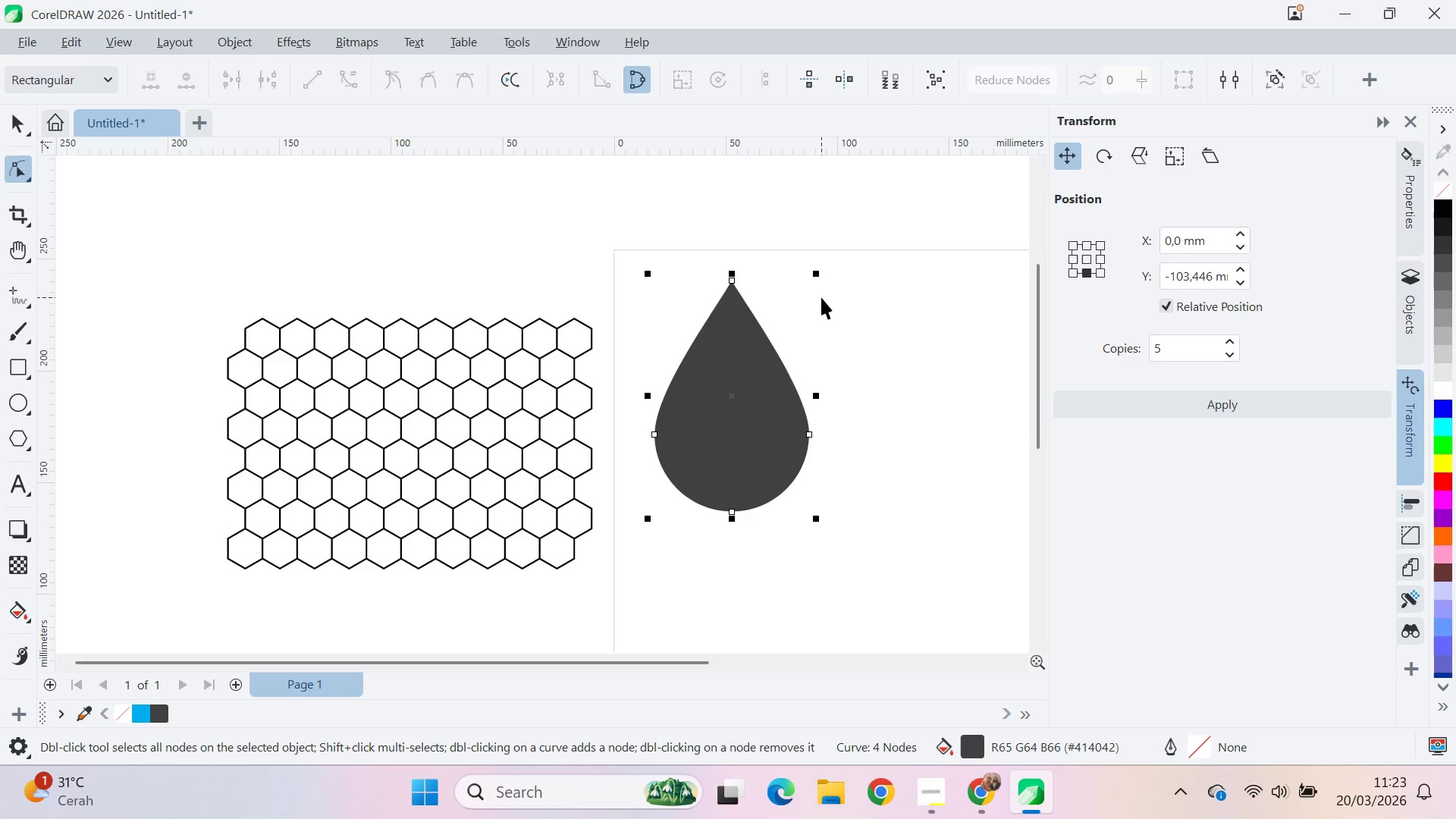 
hold_key(key=ShiftLeft, duration=0.61)
 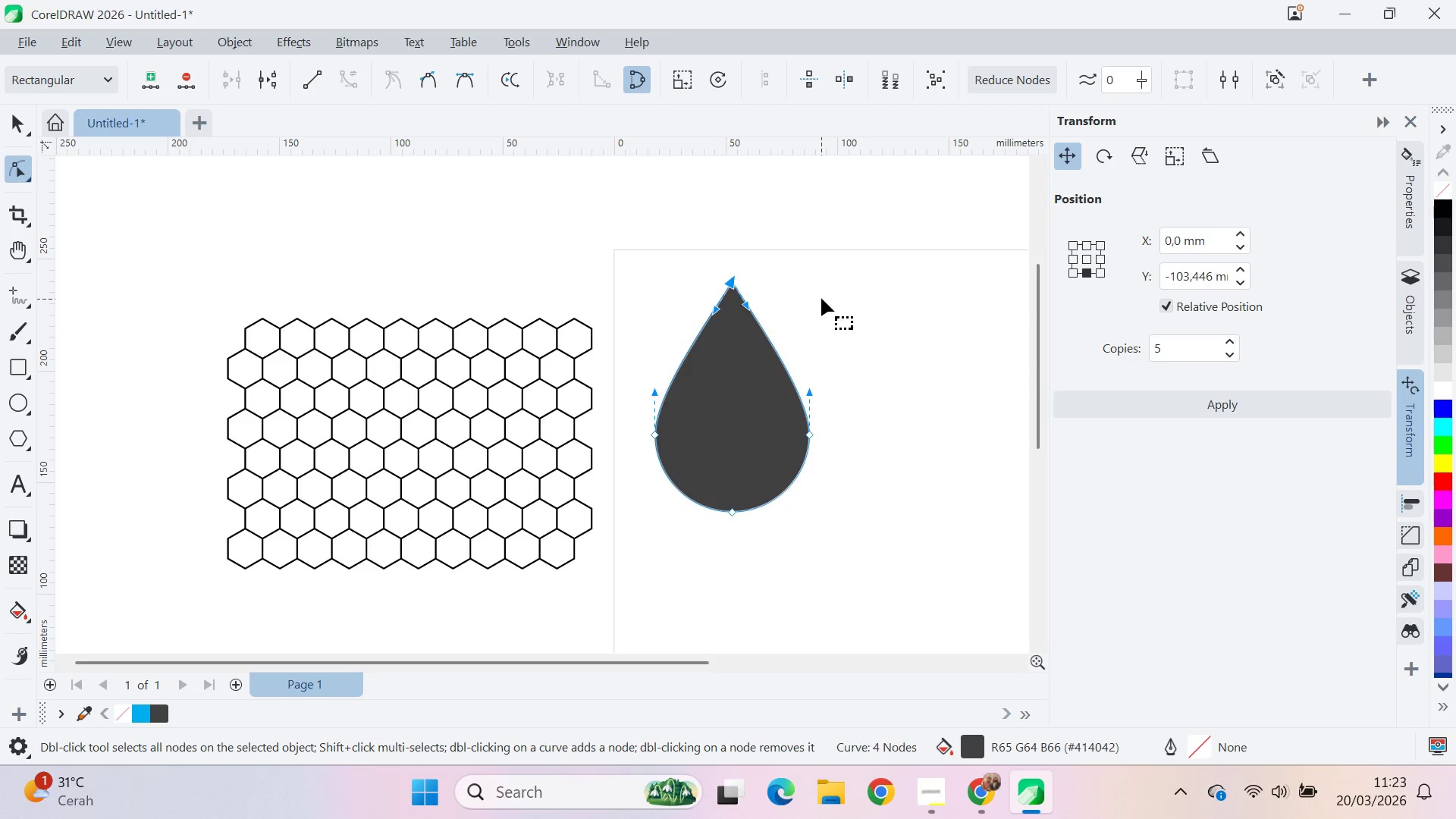 
left_click([821, 298])
 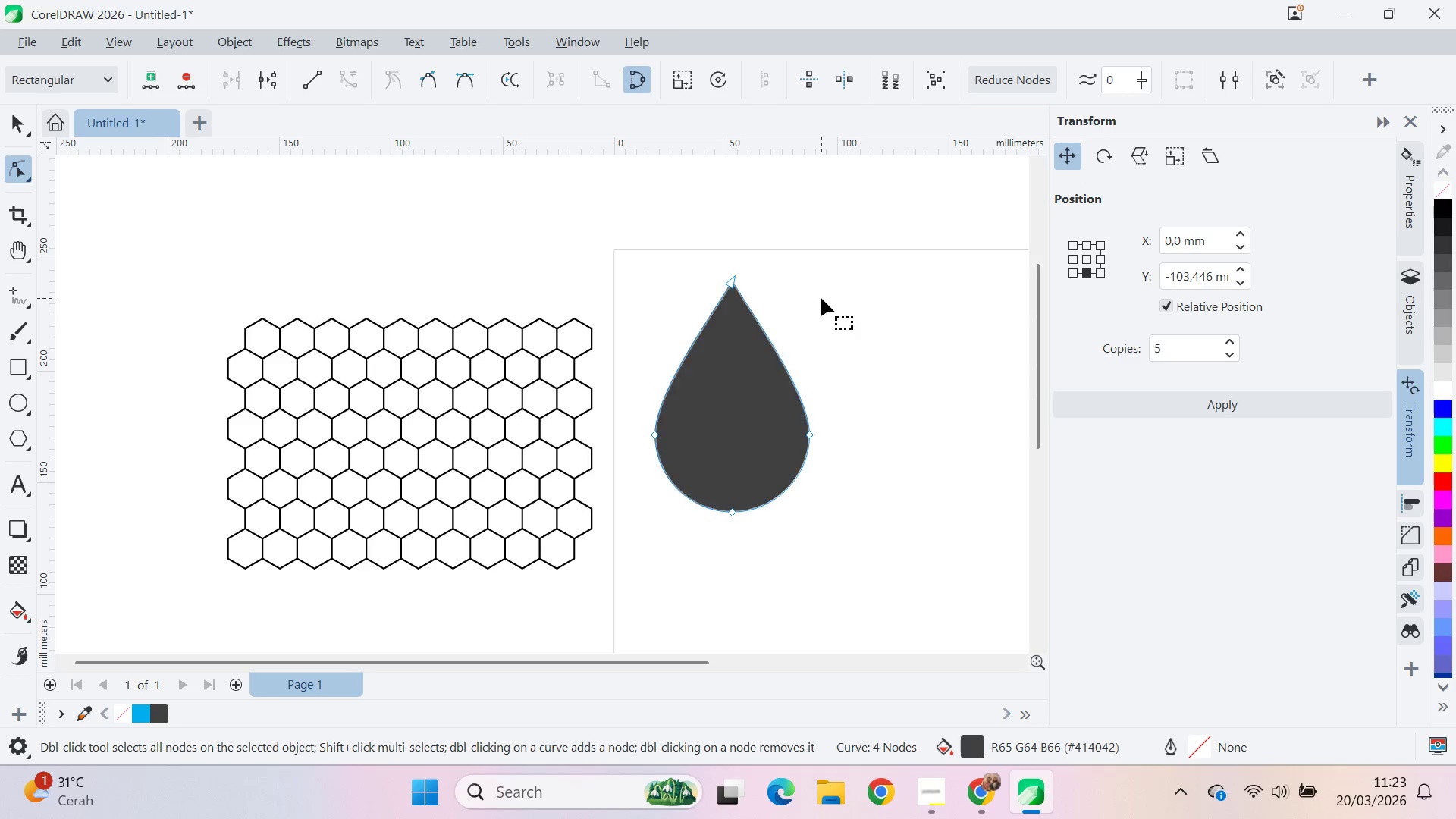 
key(V)
 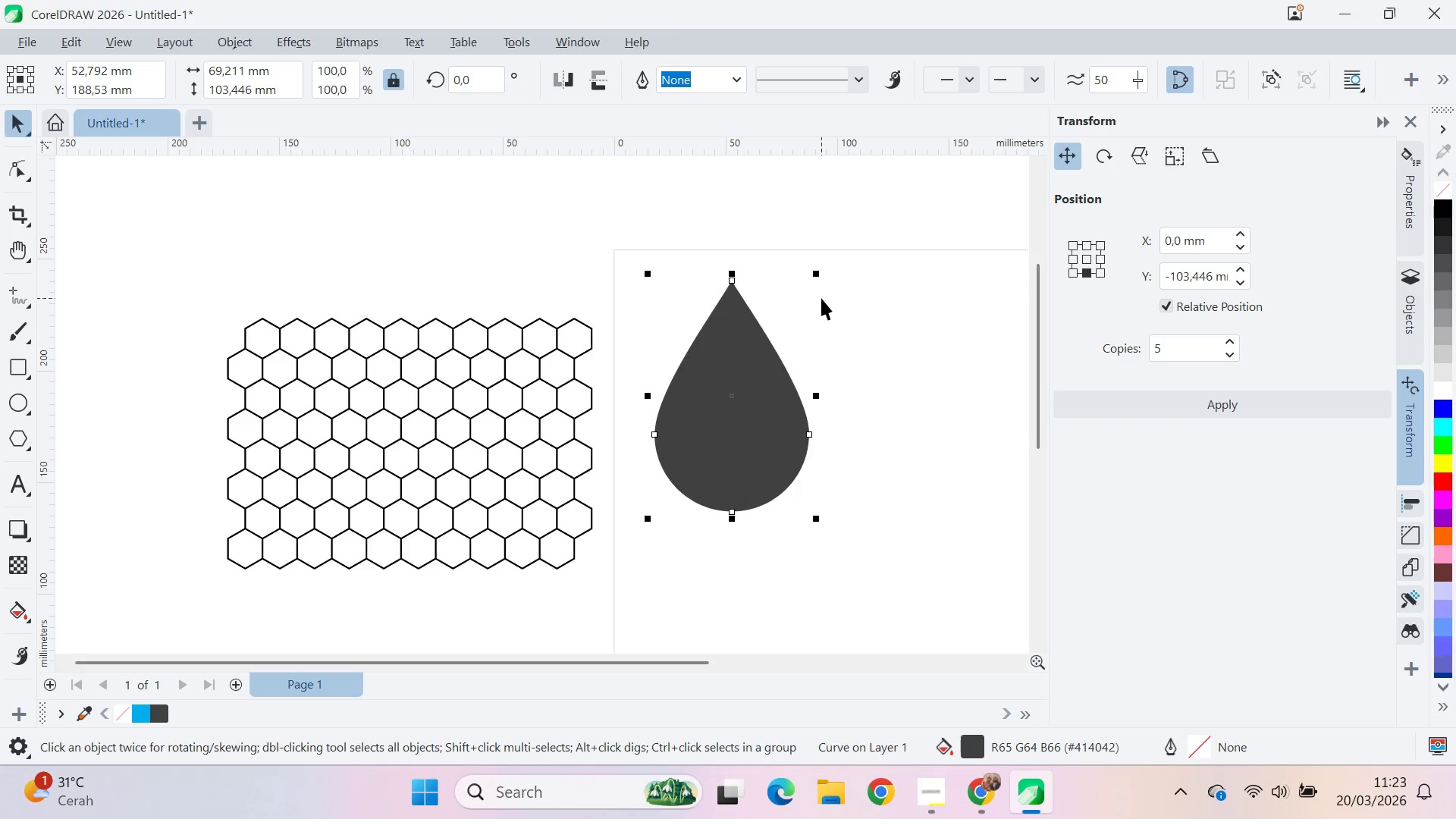 
left_click([821, 298])
 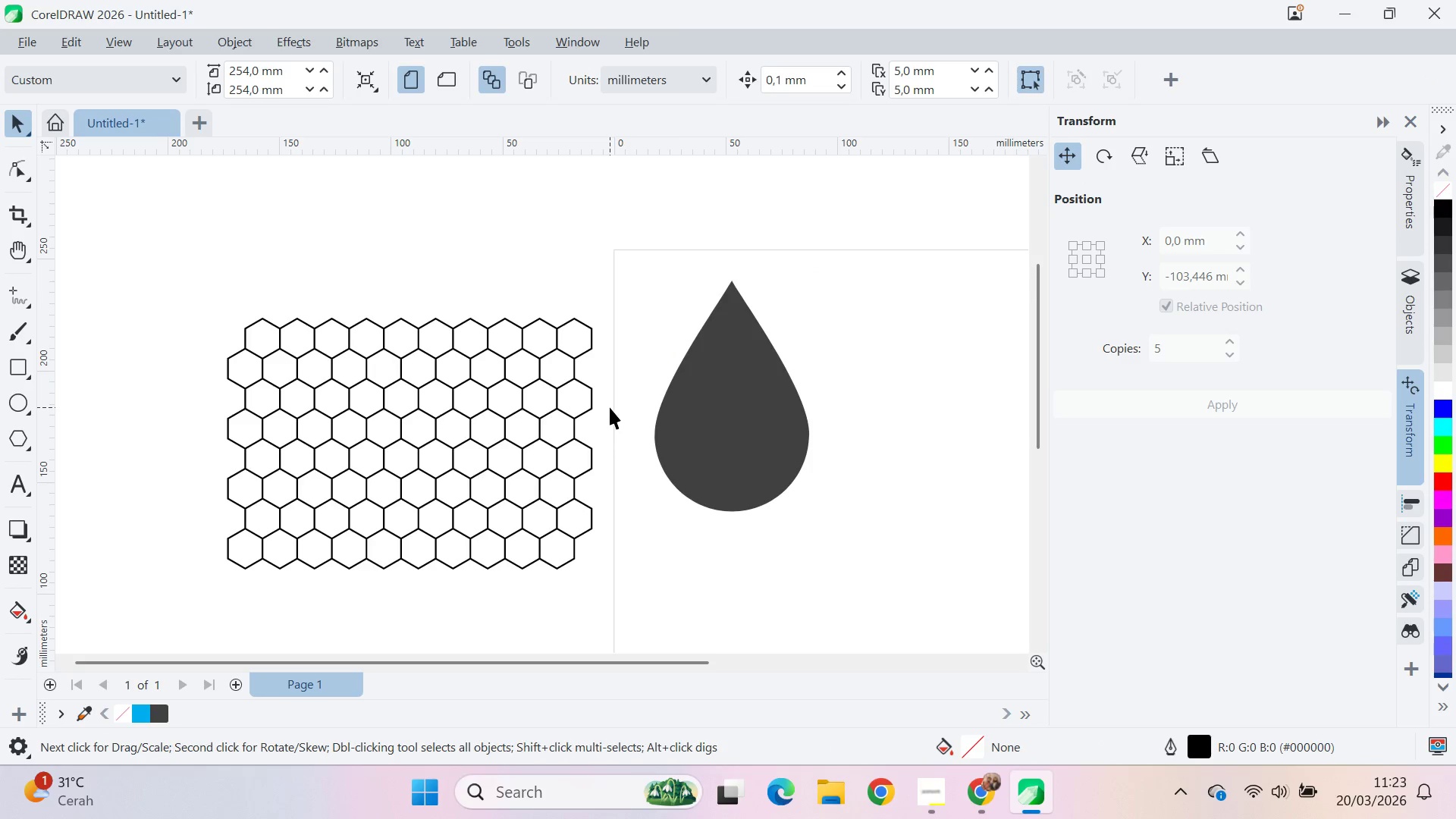 
left_click([562, 412])
 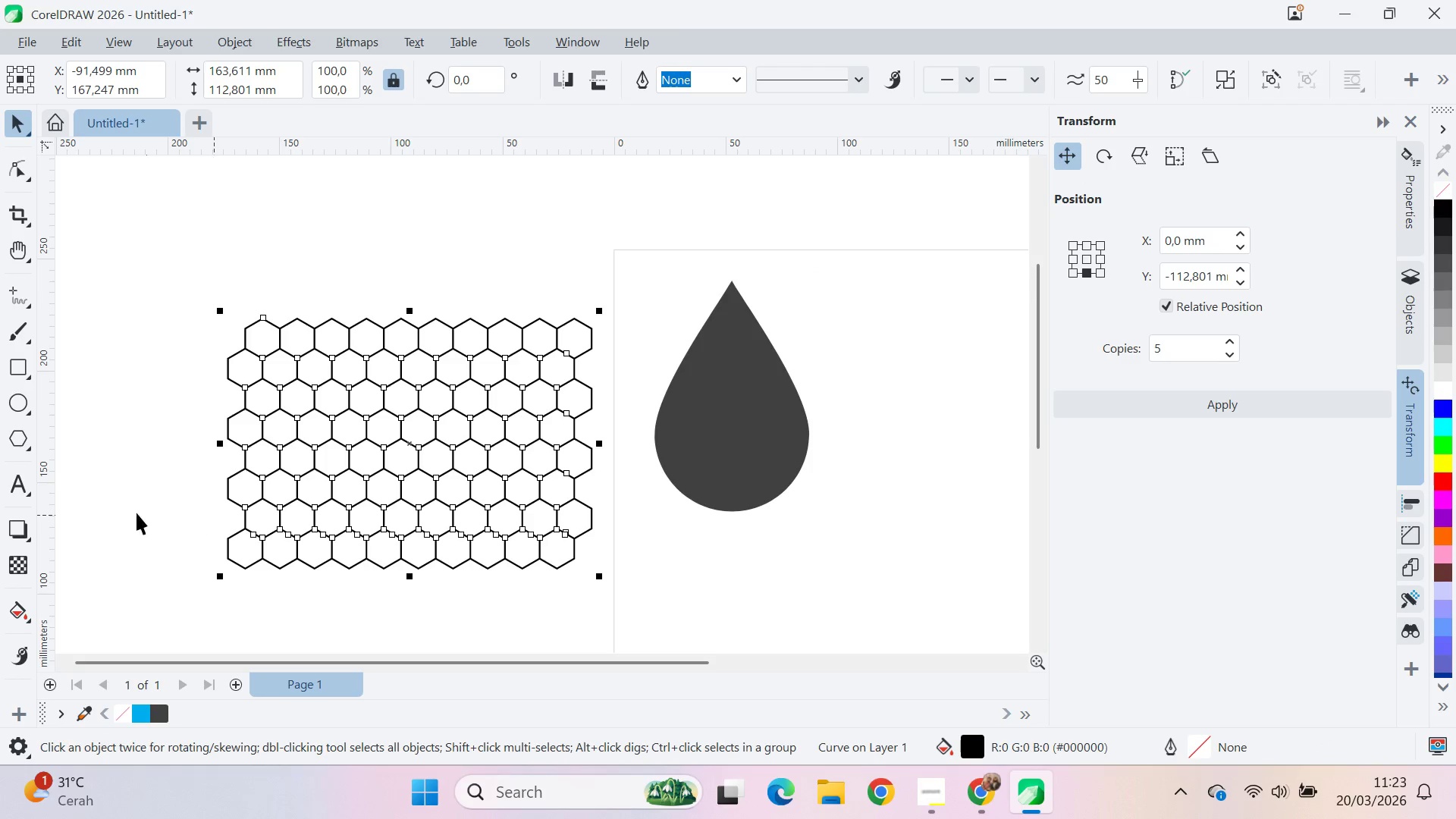 
mouse_move([27, 529])
 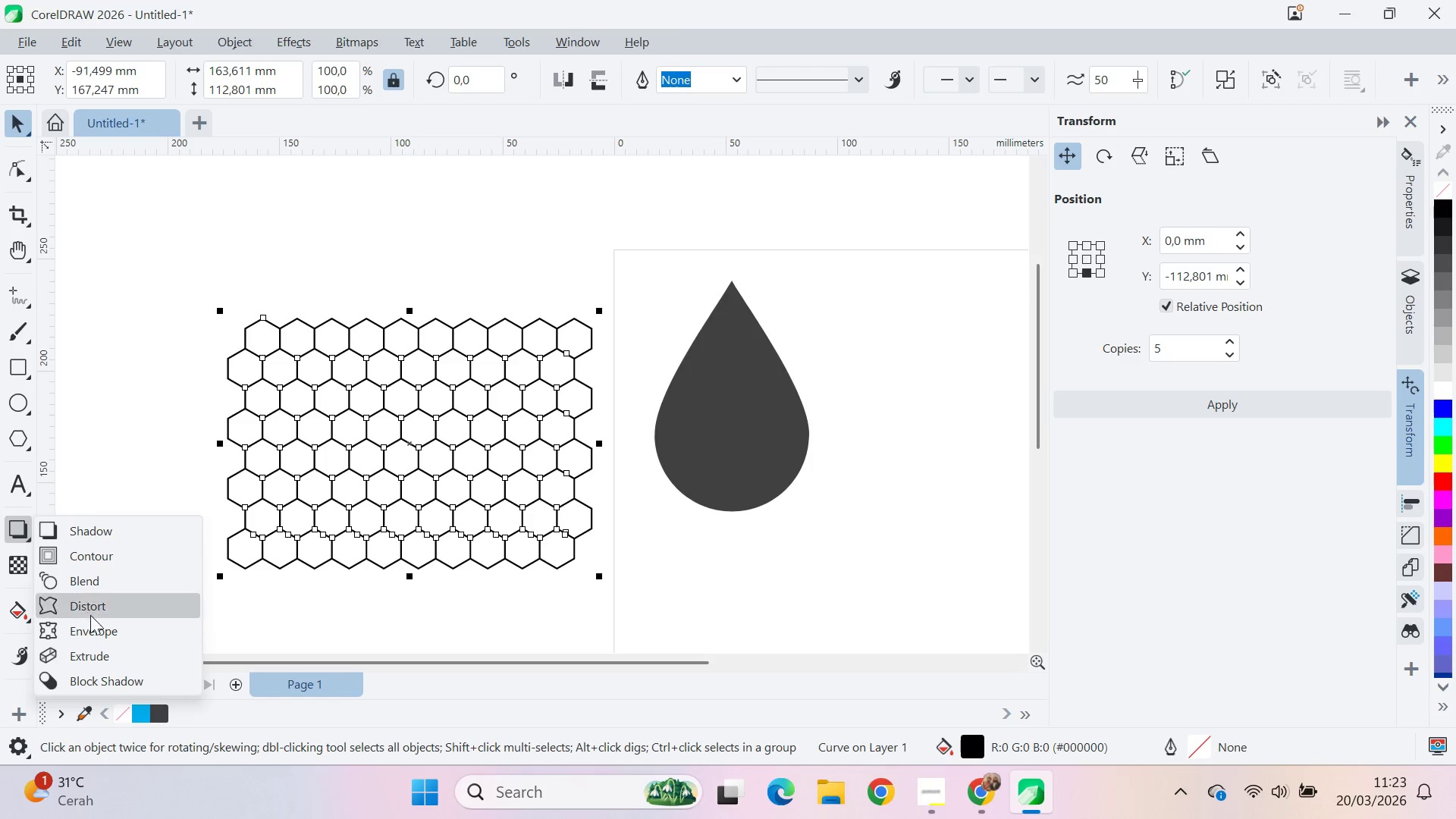 
left_click([110, 640])
 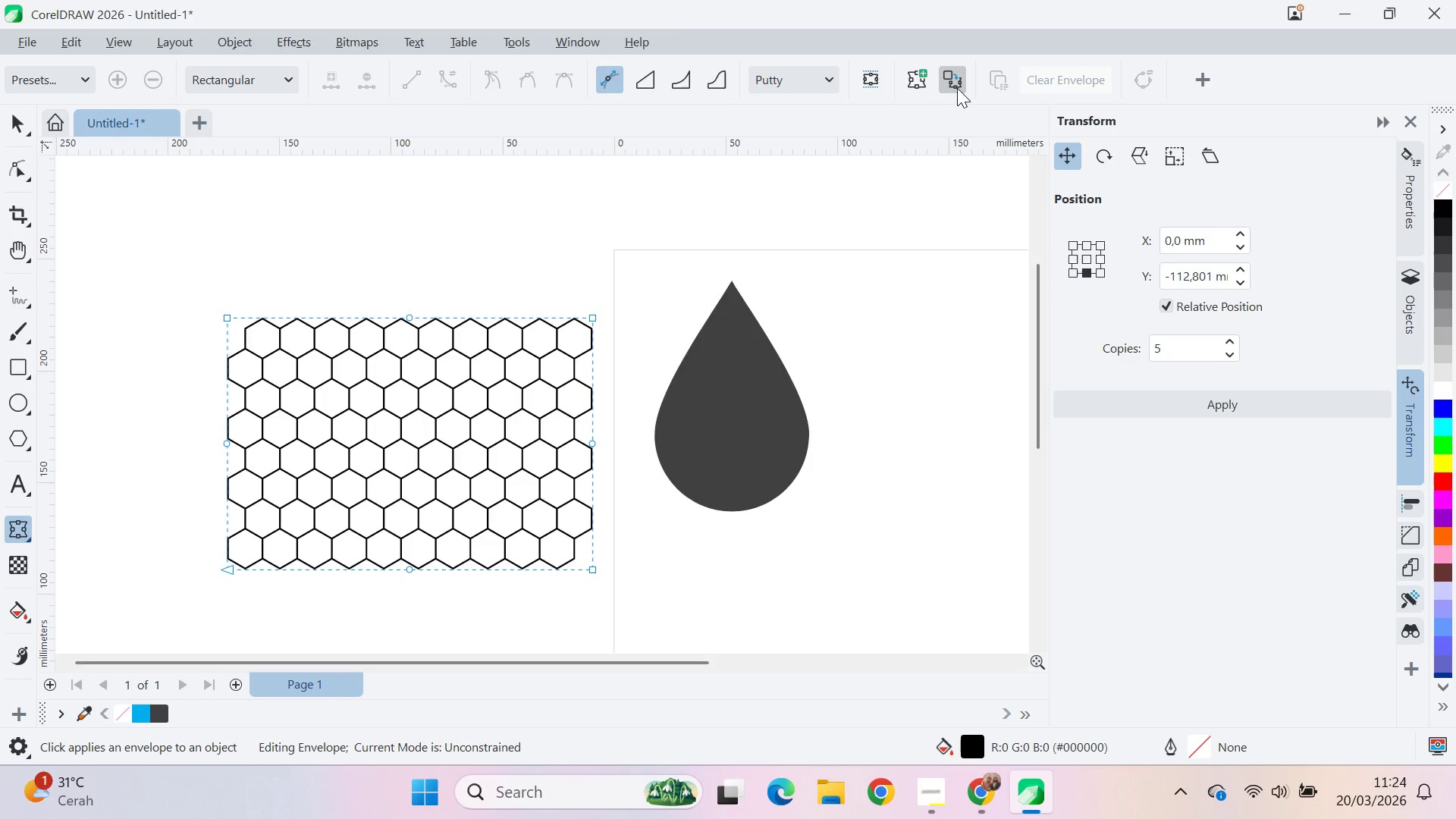 
left_click([957, 86])
 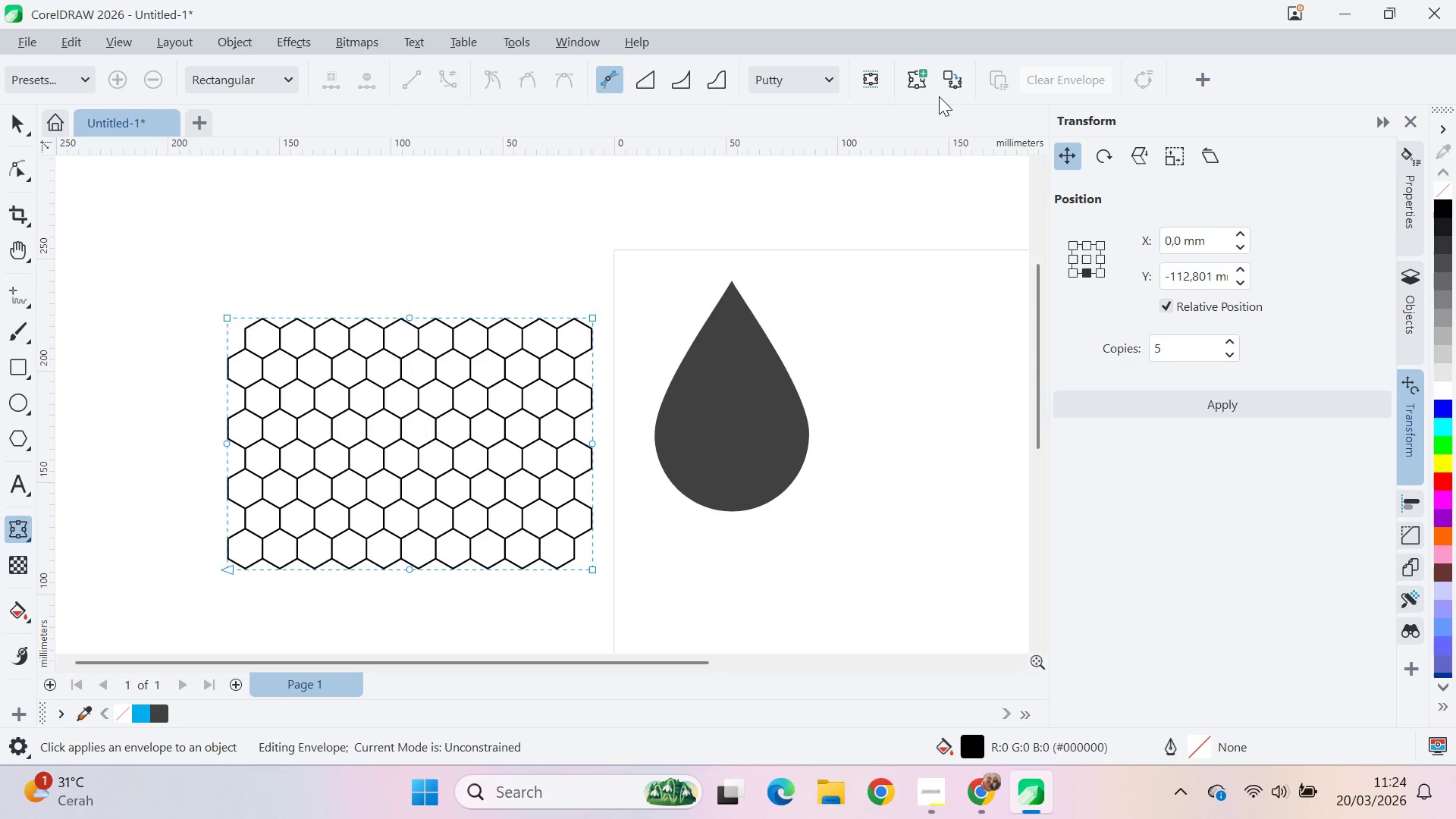 
mouse_move([943, 104])
 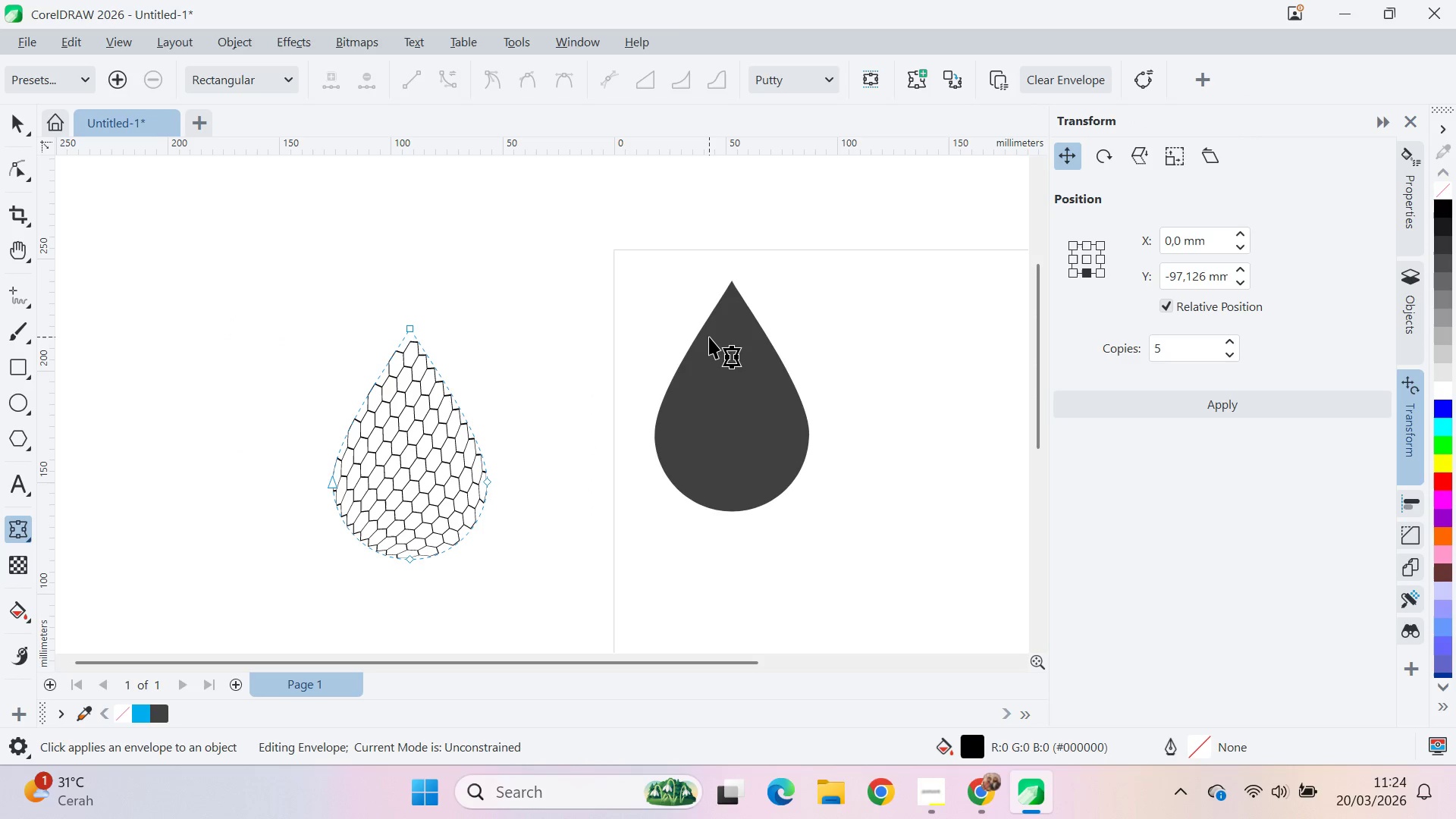 
key(V)
 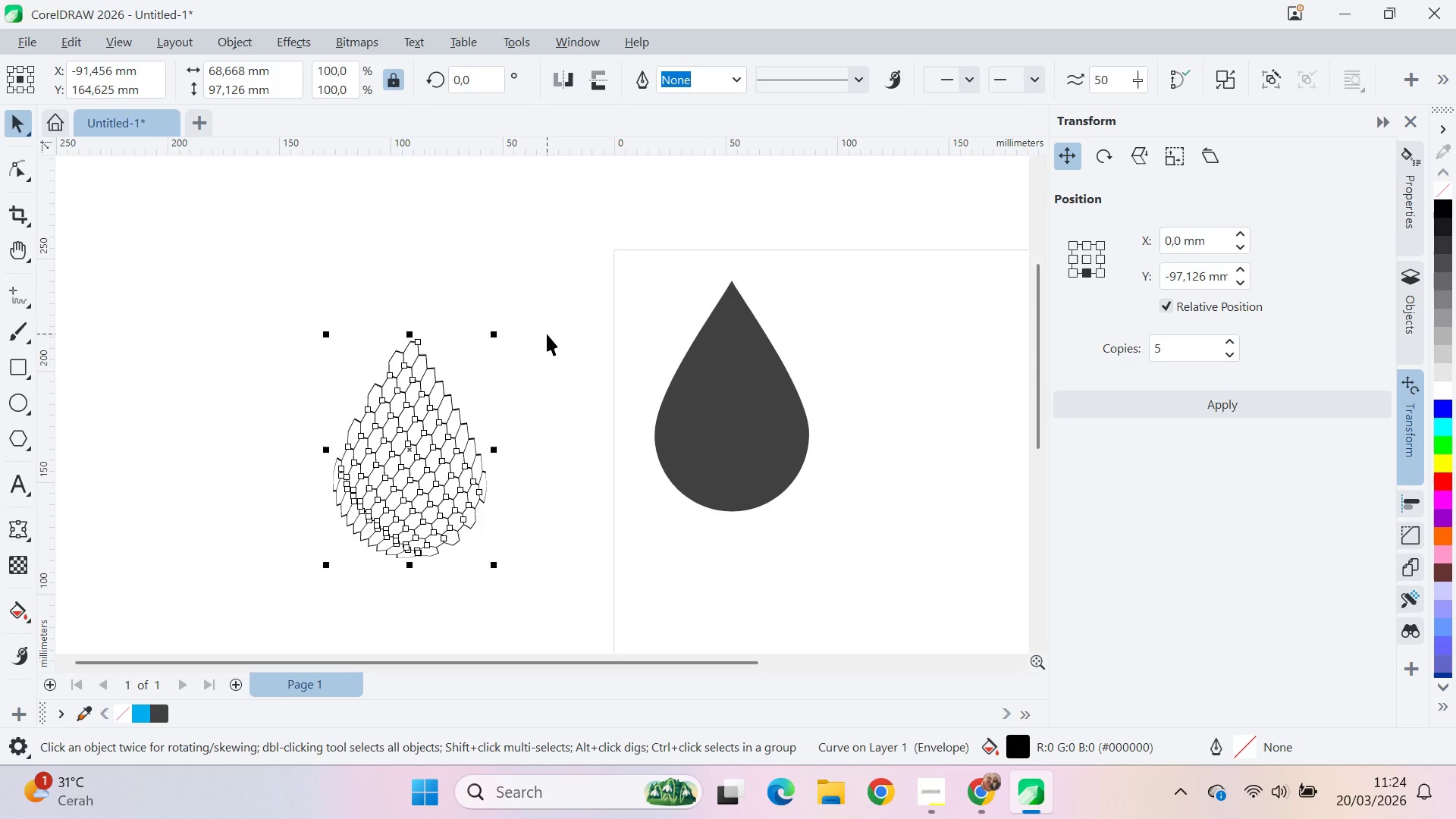 
left_click([547, 333])
 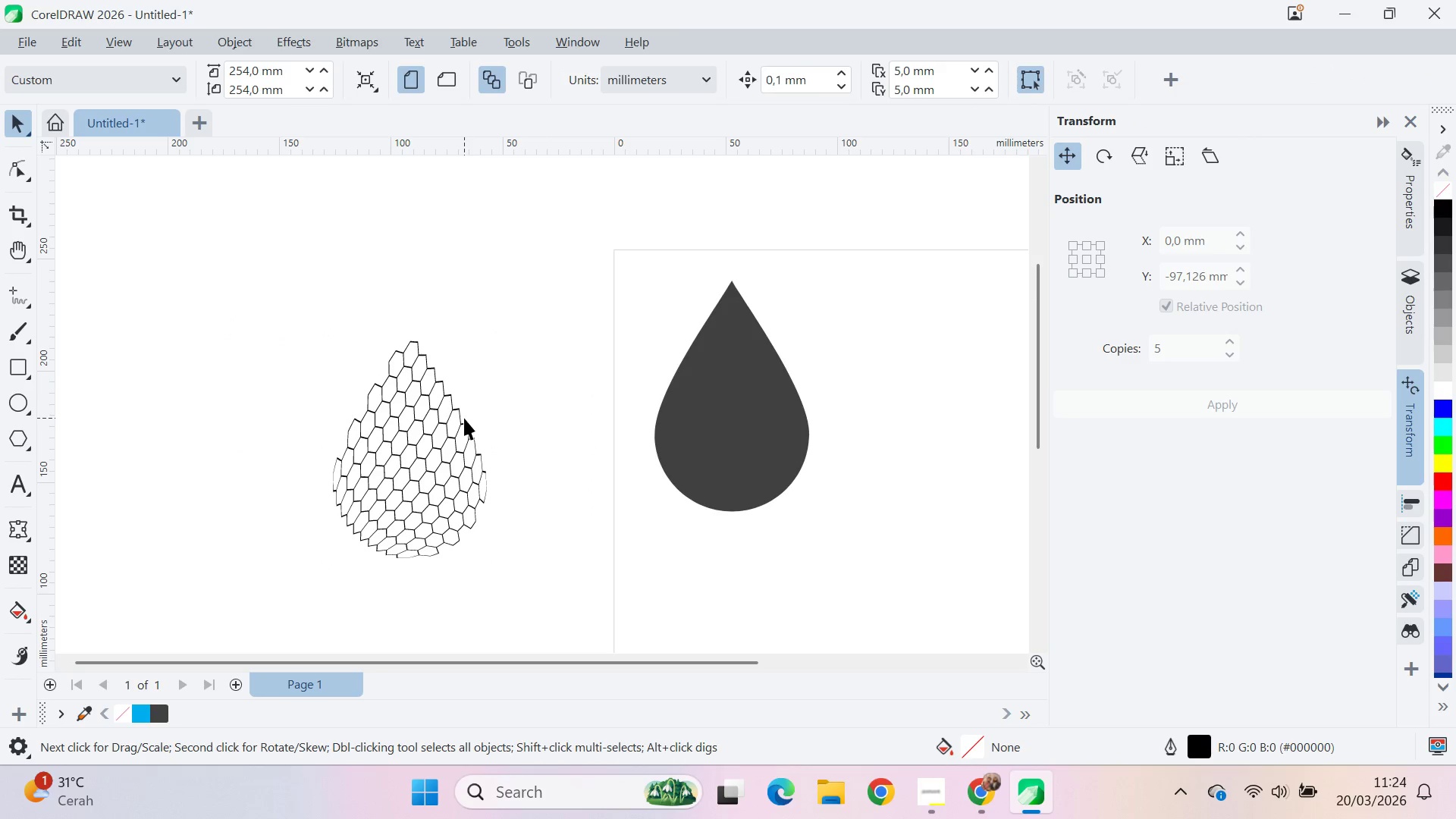 
left_click([461, 422])
 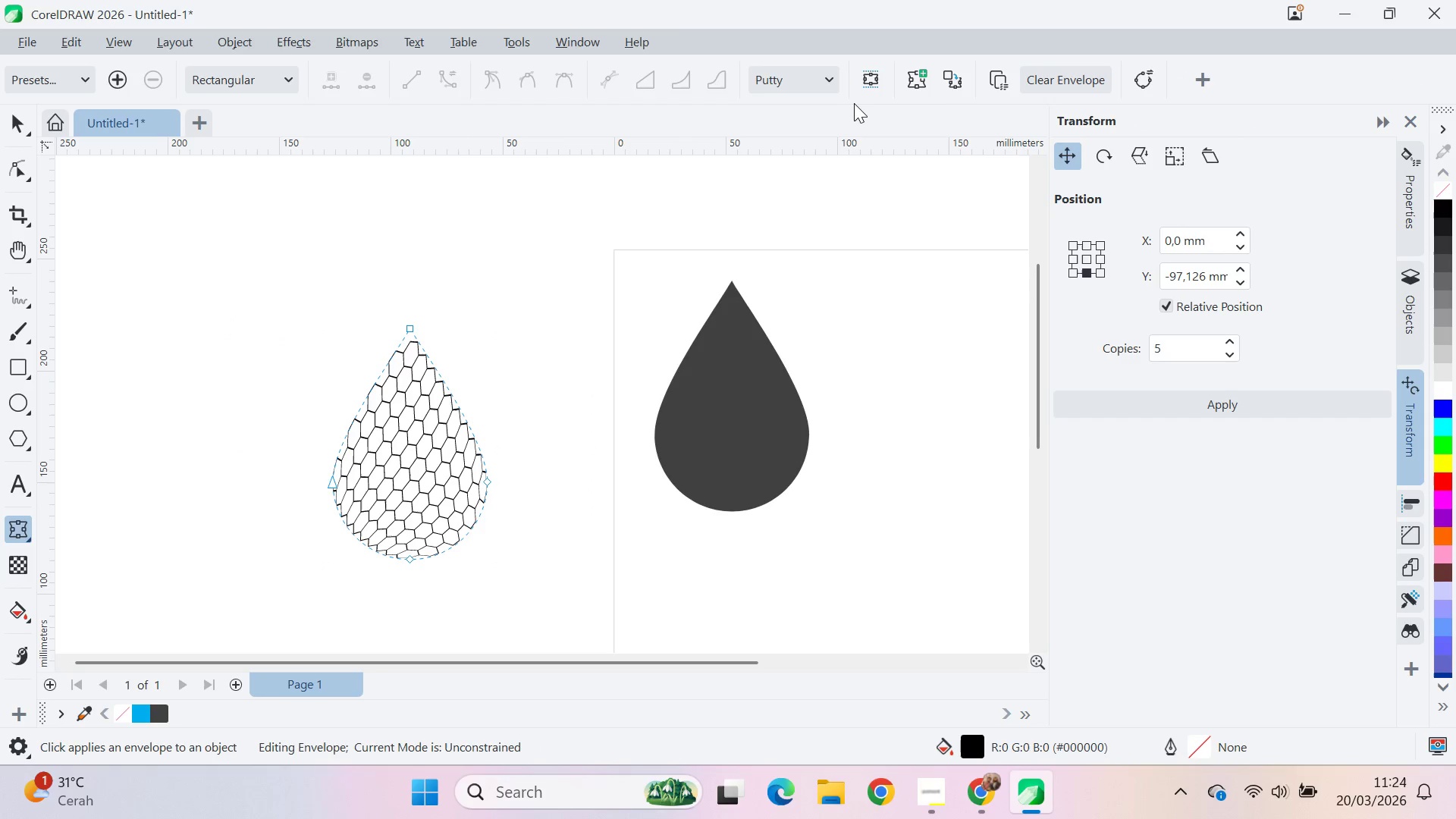 
key(Control+Z)
 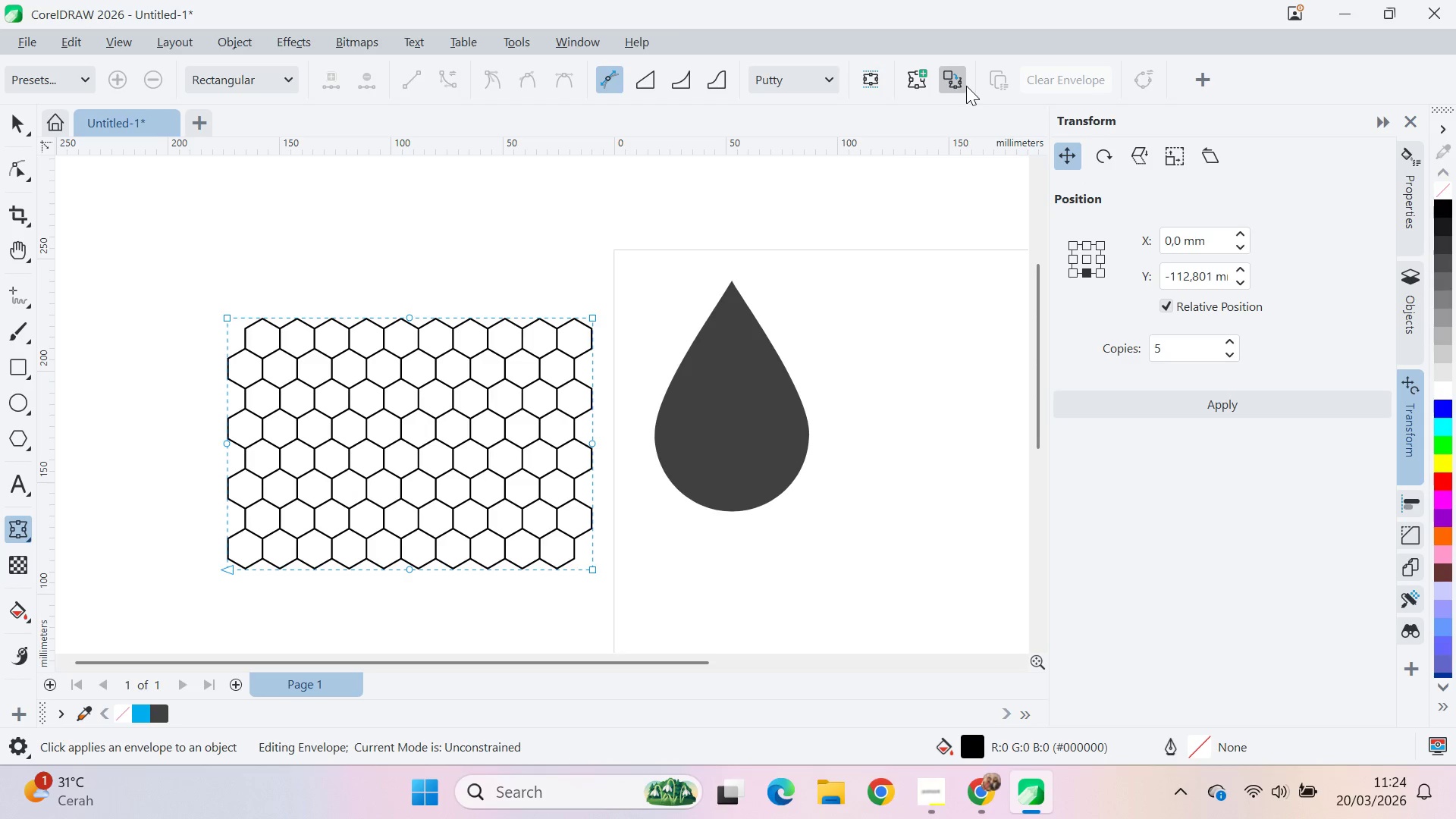 
left_click([959, 84])
 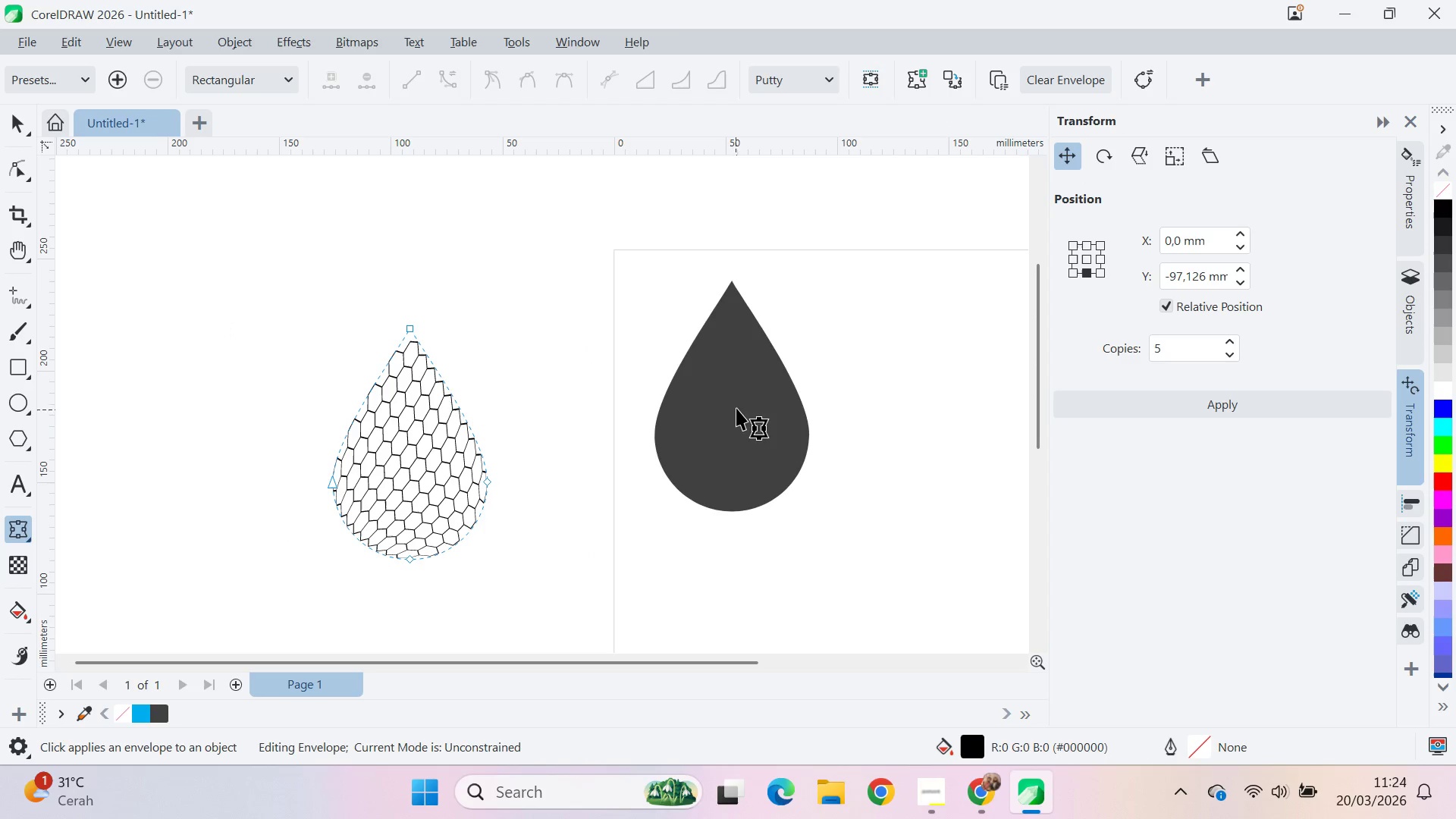 
left_click([836, 80])
 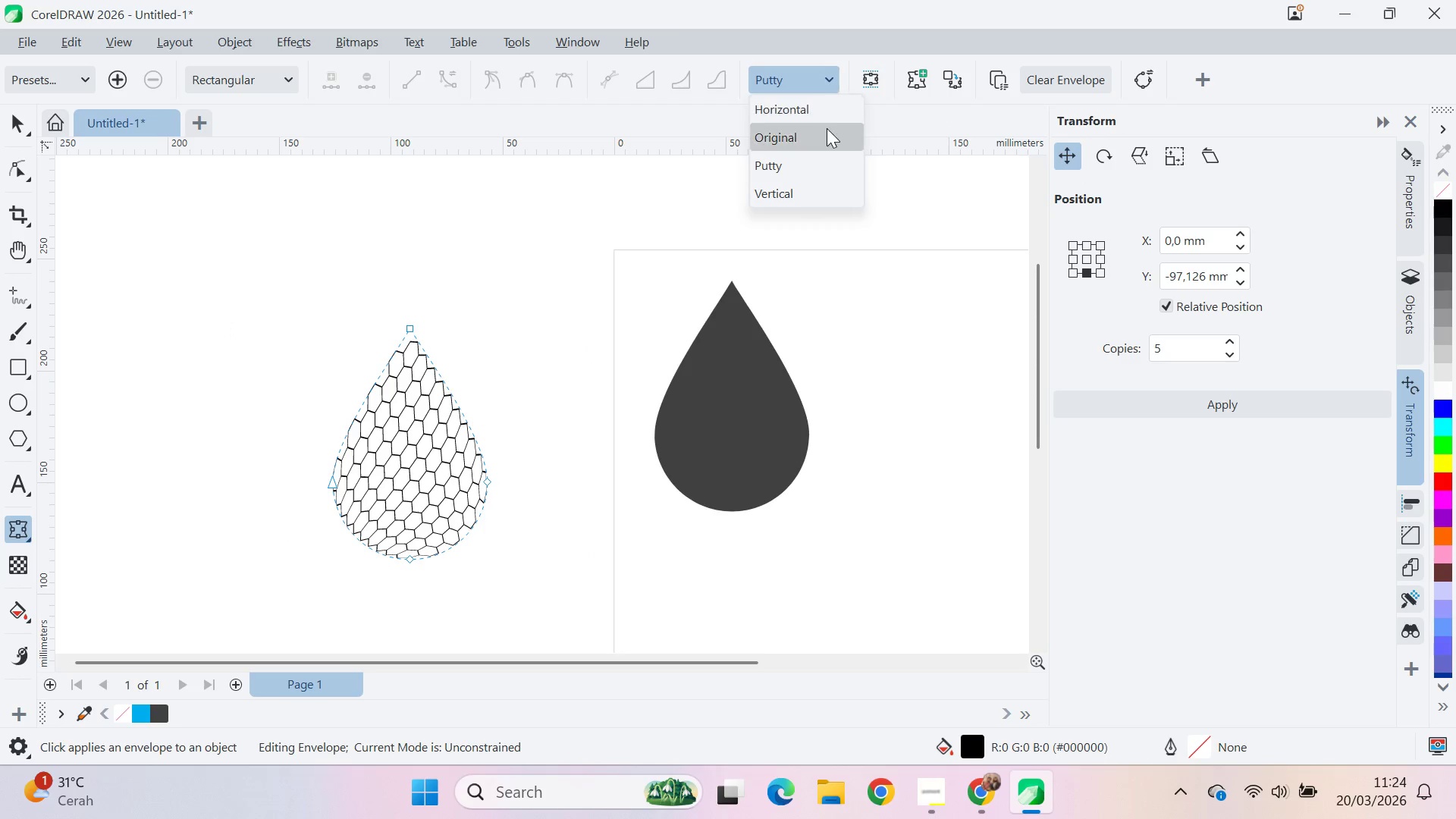 
left_click([827, 129])
 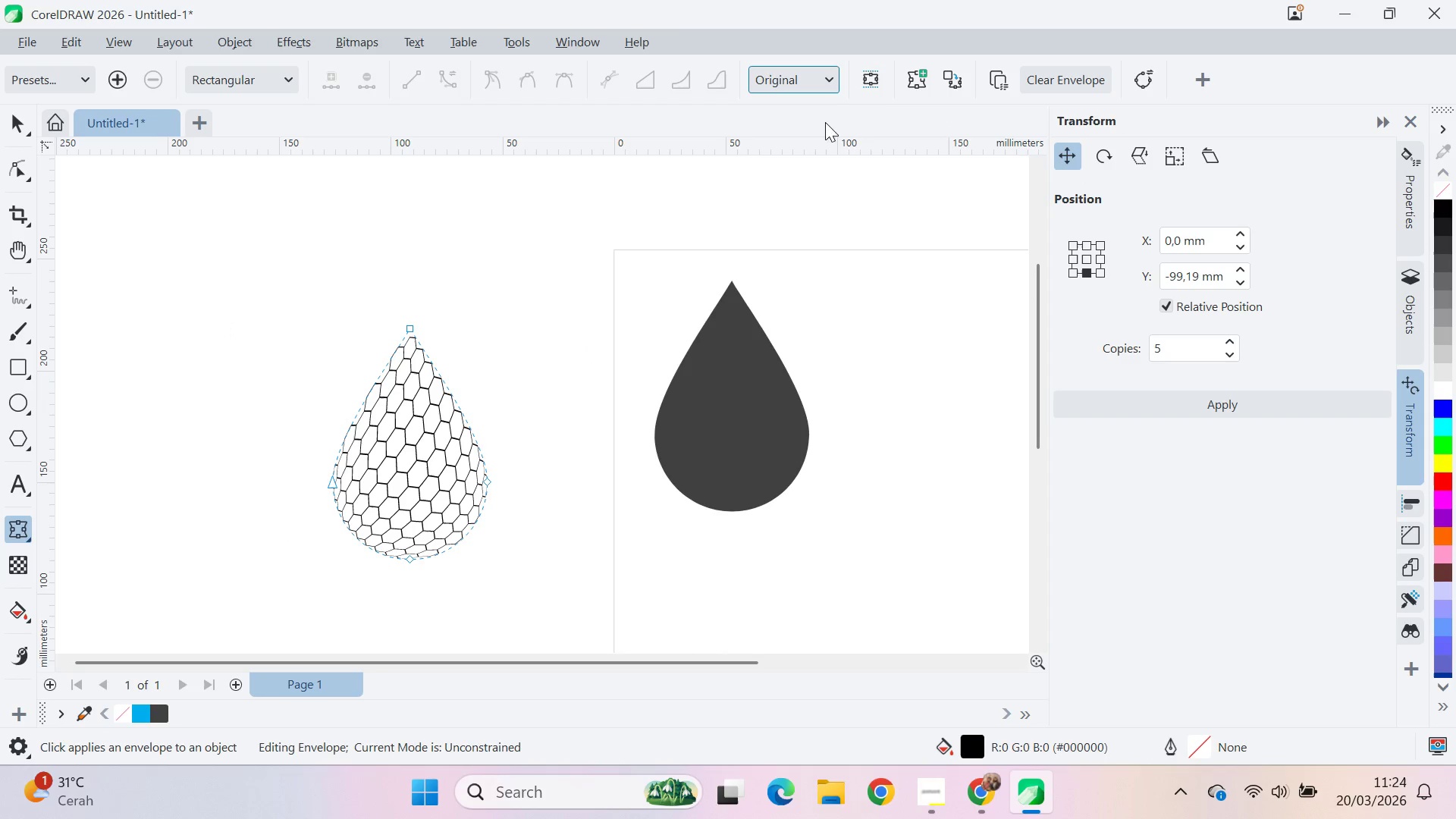 
left_click([824, 97])
 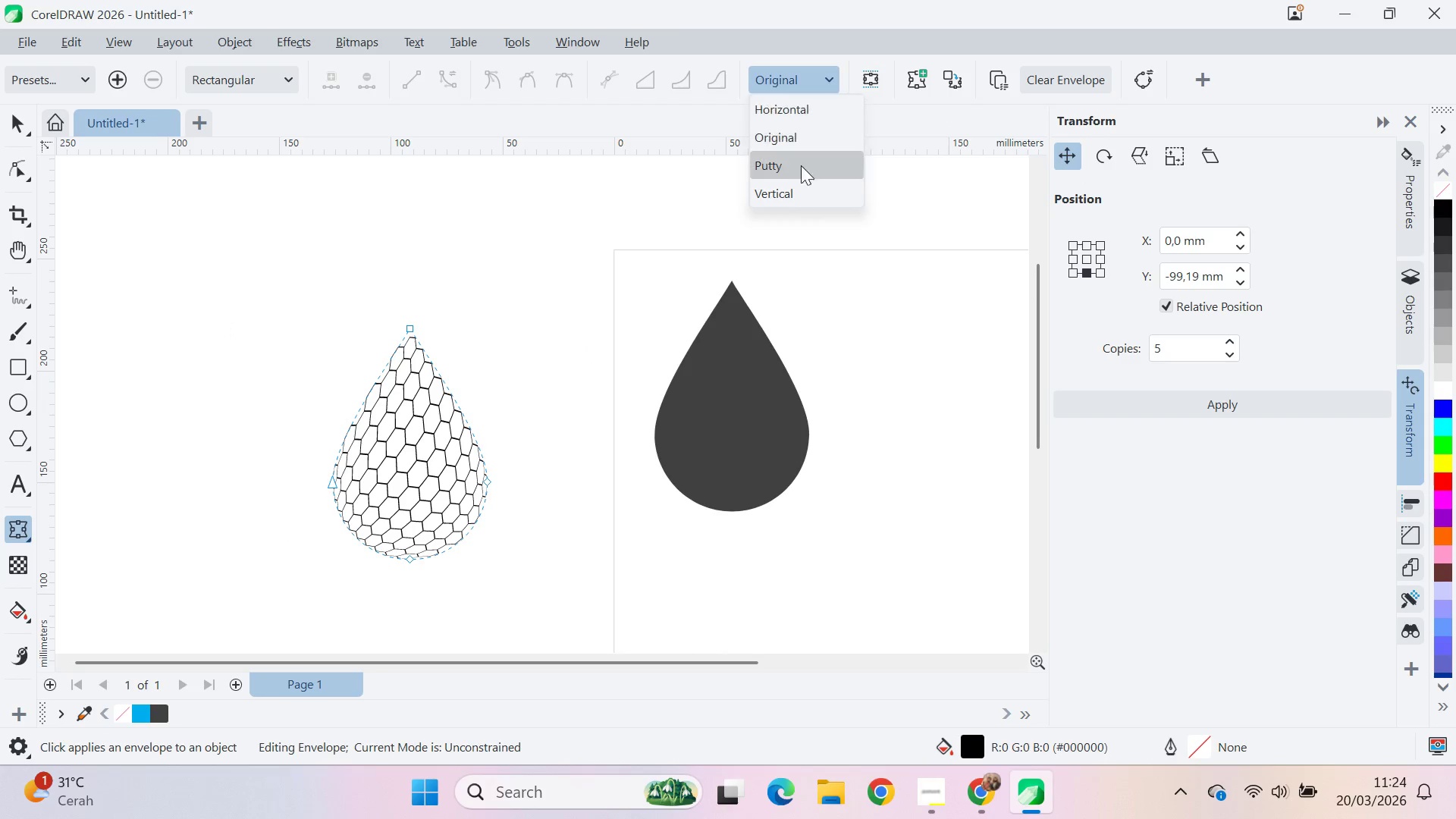 
left_click([805, 189])
 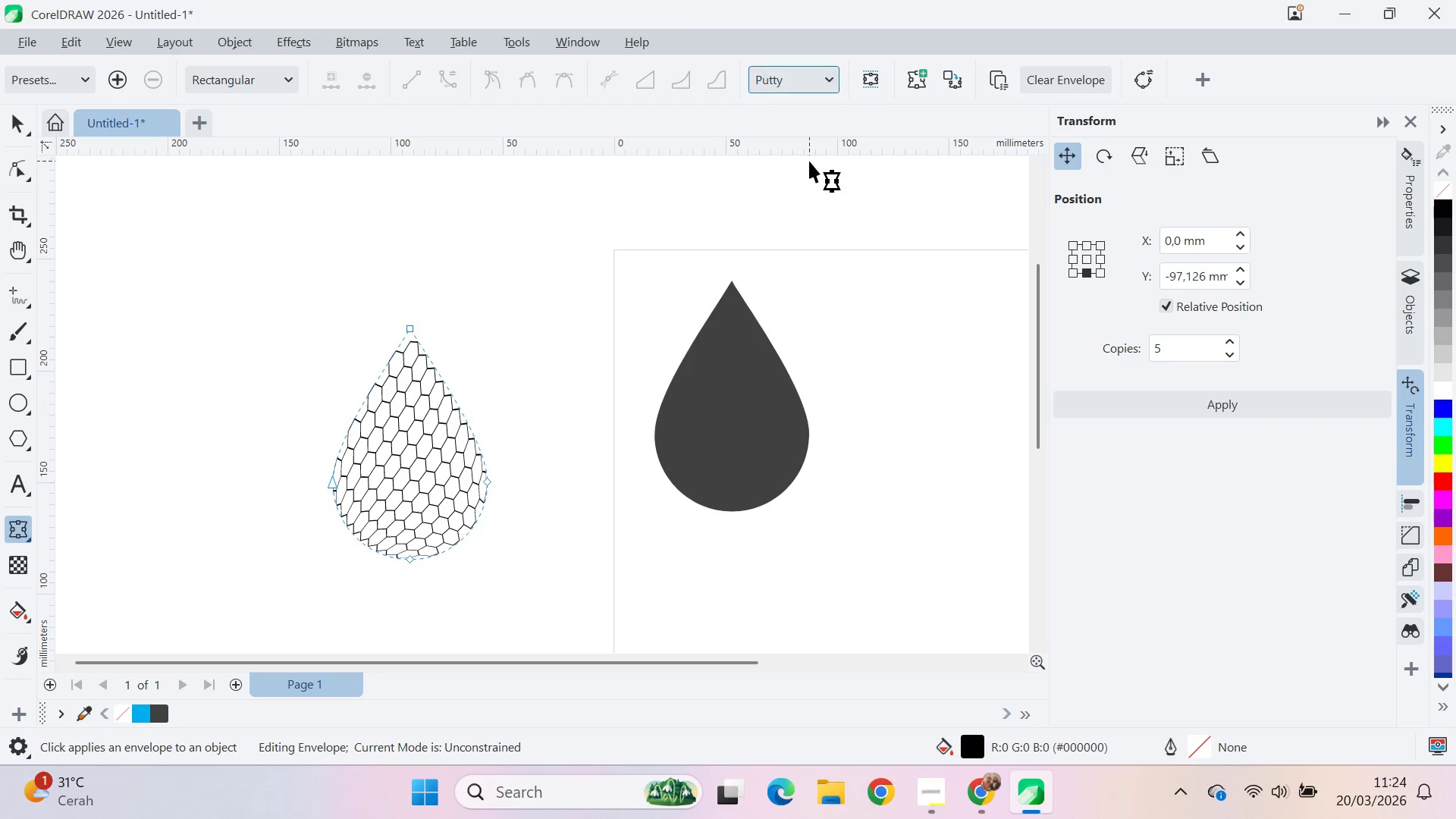 
double_click([821, 85])
 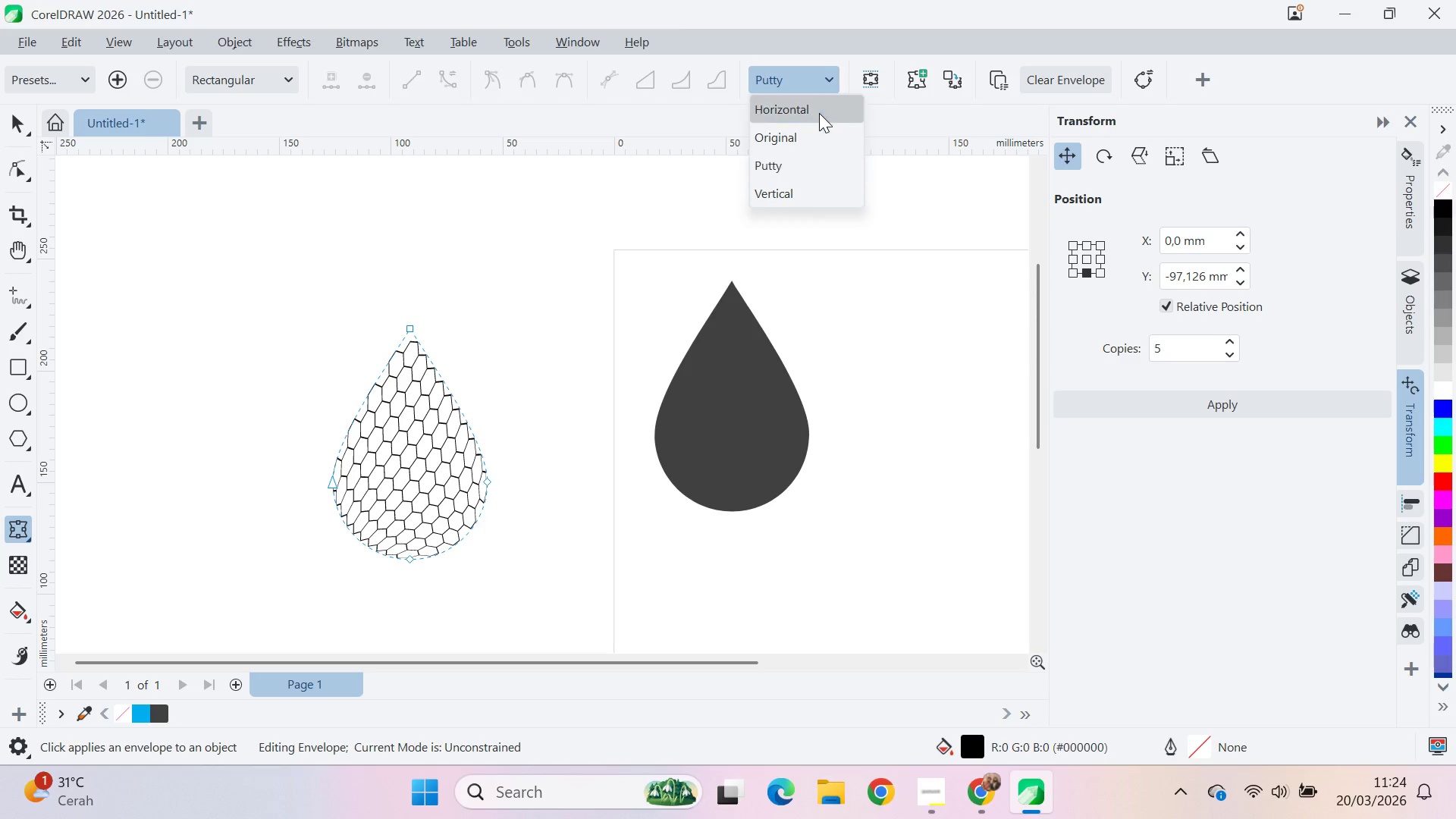 
triple_click([819, 113])
 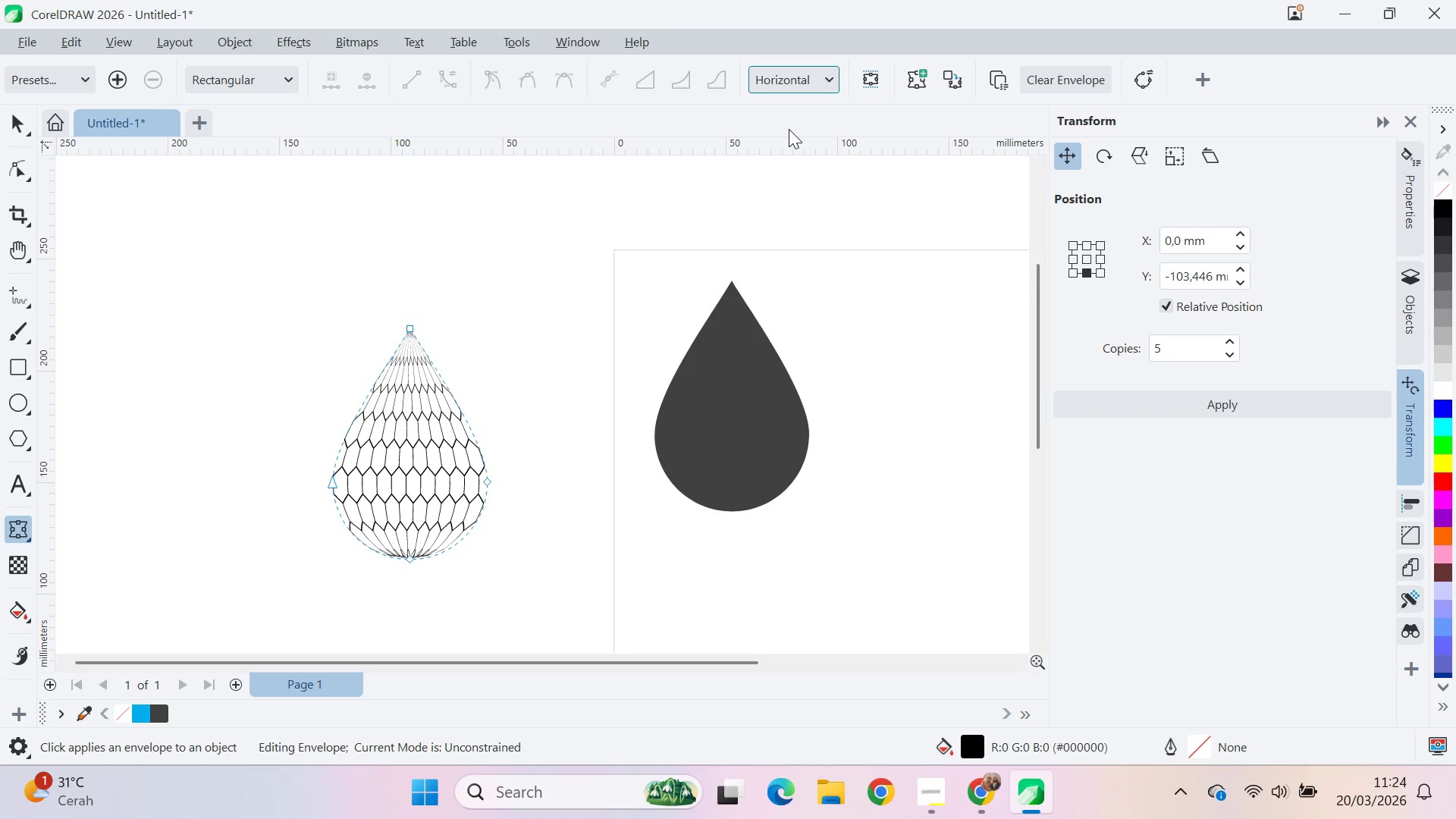 
wait(8.23)
 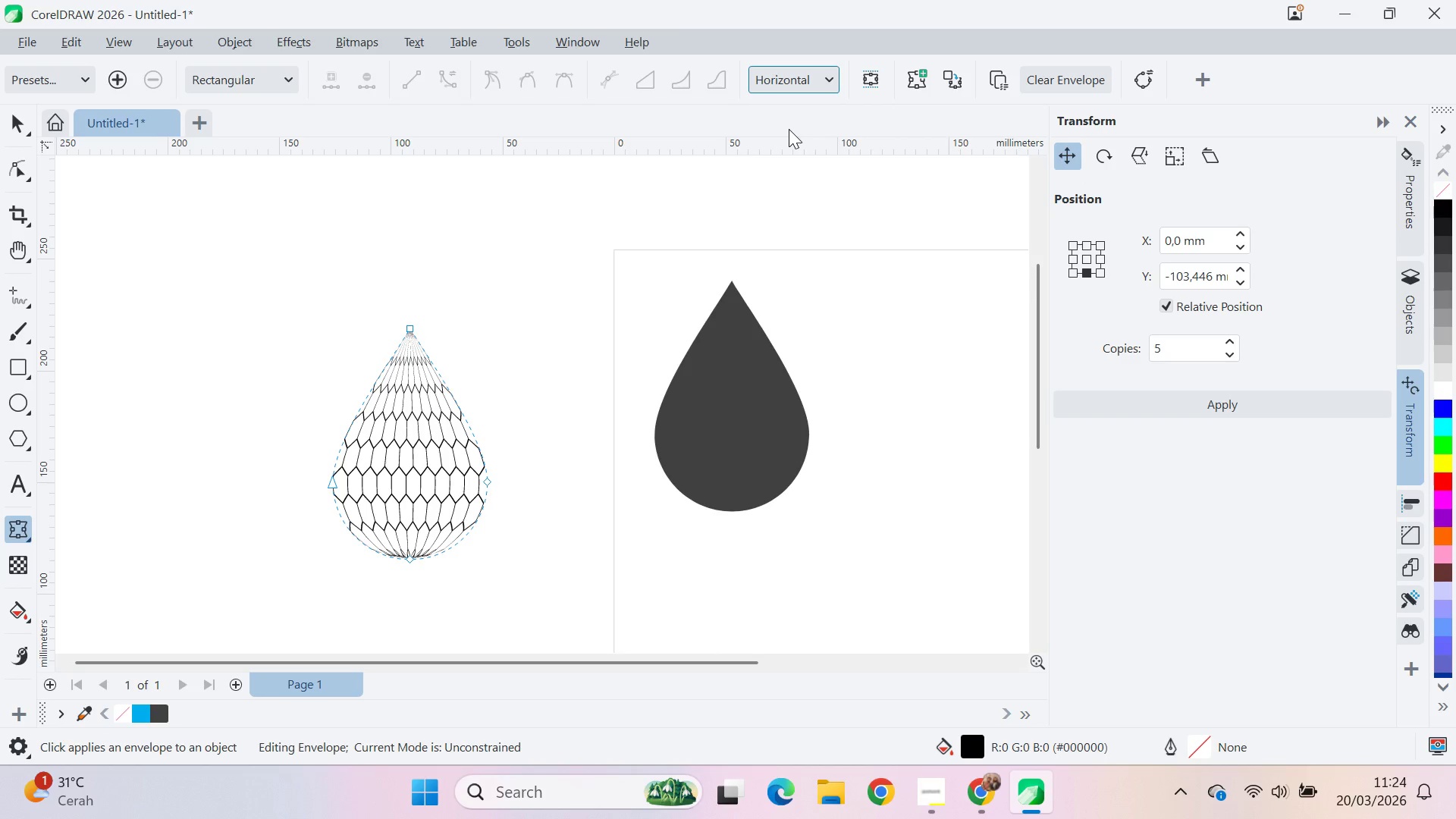 
double_click([529, 301])
 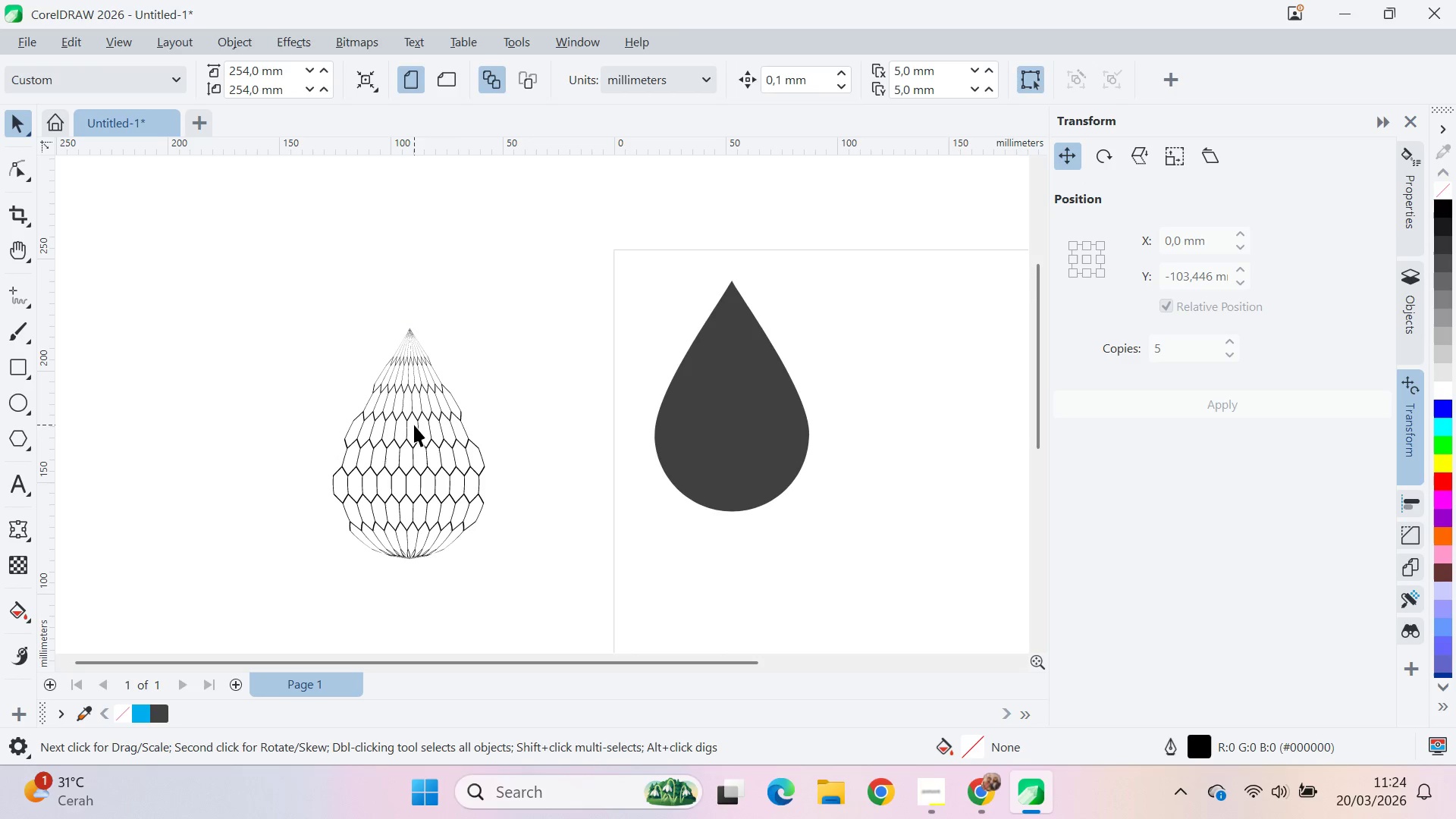 
left_click_drag(start_coordinate=[414, 425], to_coordinate=[572, 353])
 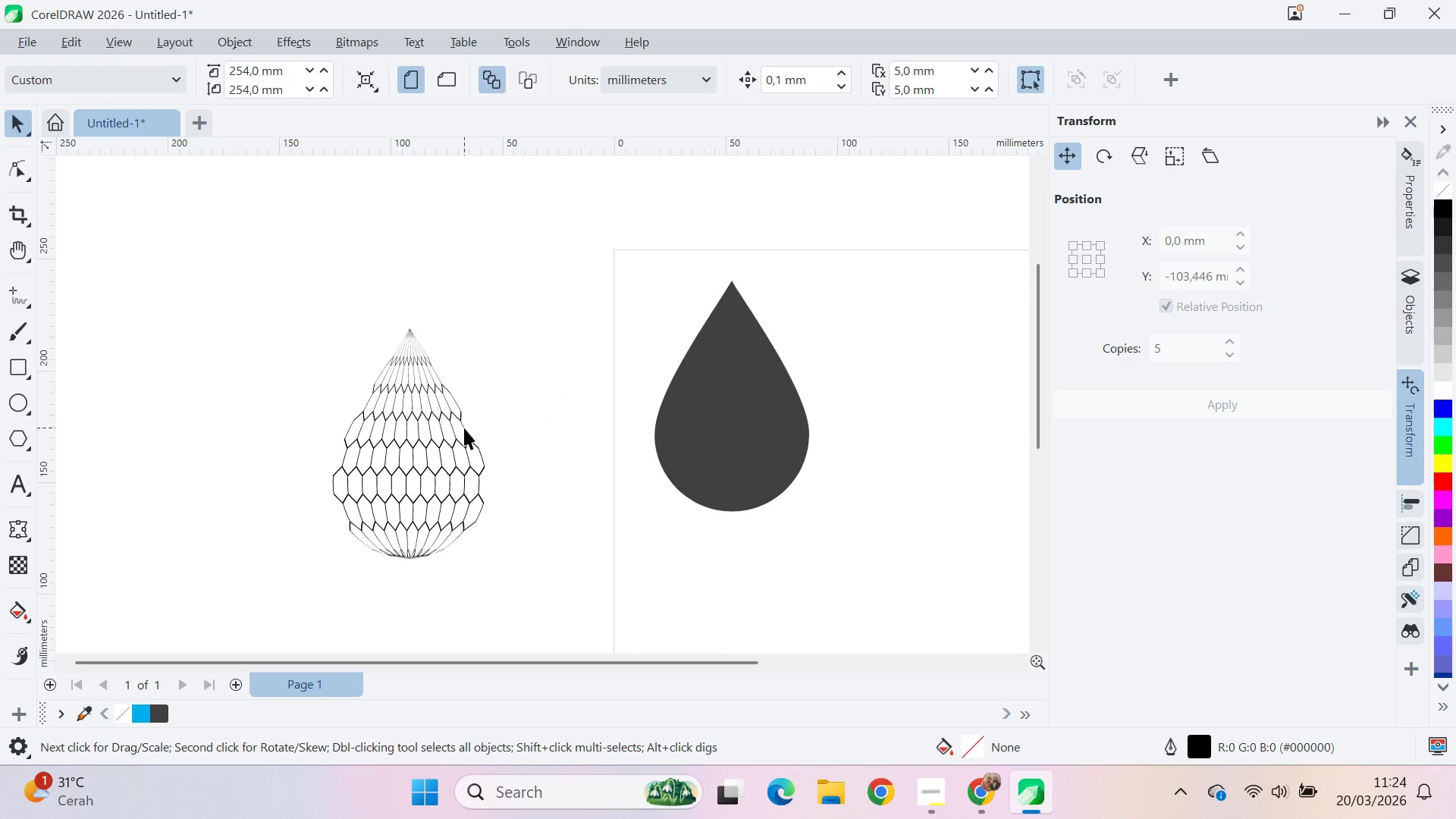 
left_click_drag(start_coordinate=[463, 428], to_coordinate=[552, 464])
 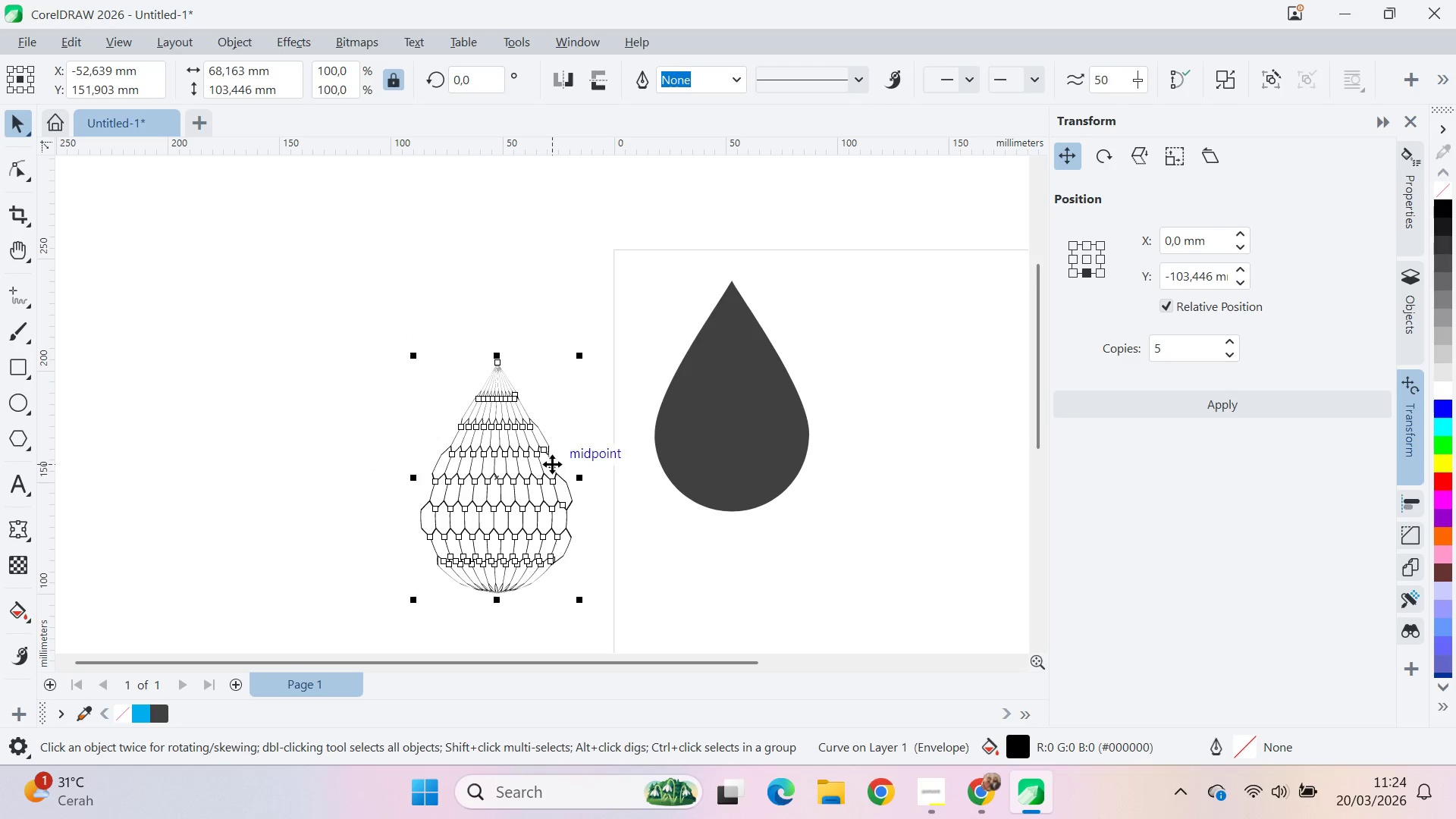 
left_click_drag(start_coordinate=[552, 464], to_coordinate=[592, 350])
 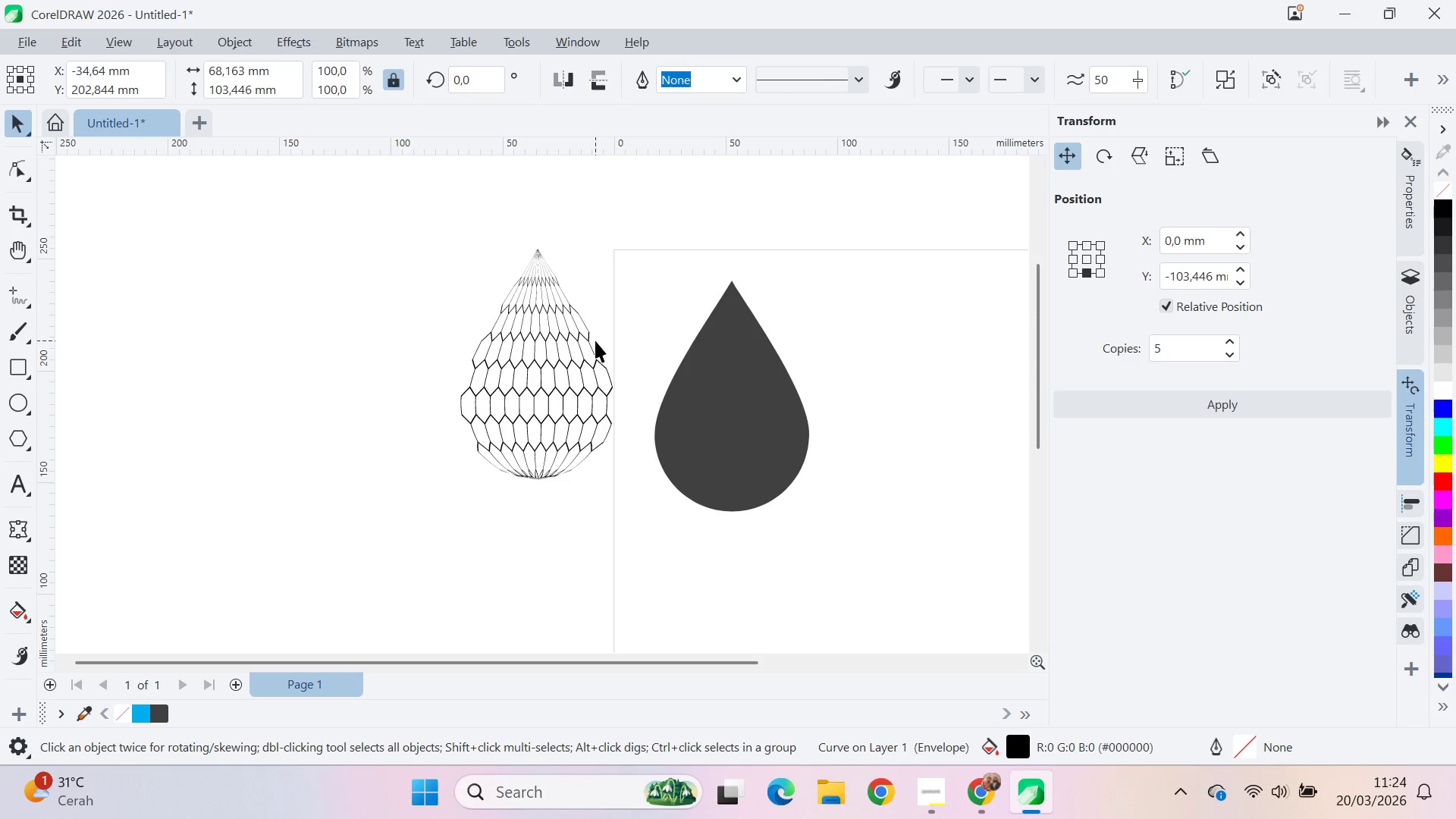 
triple_click([595, 340])
 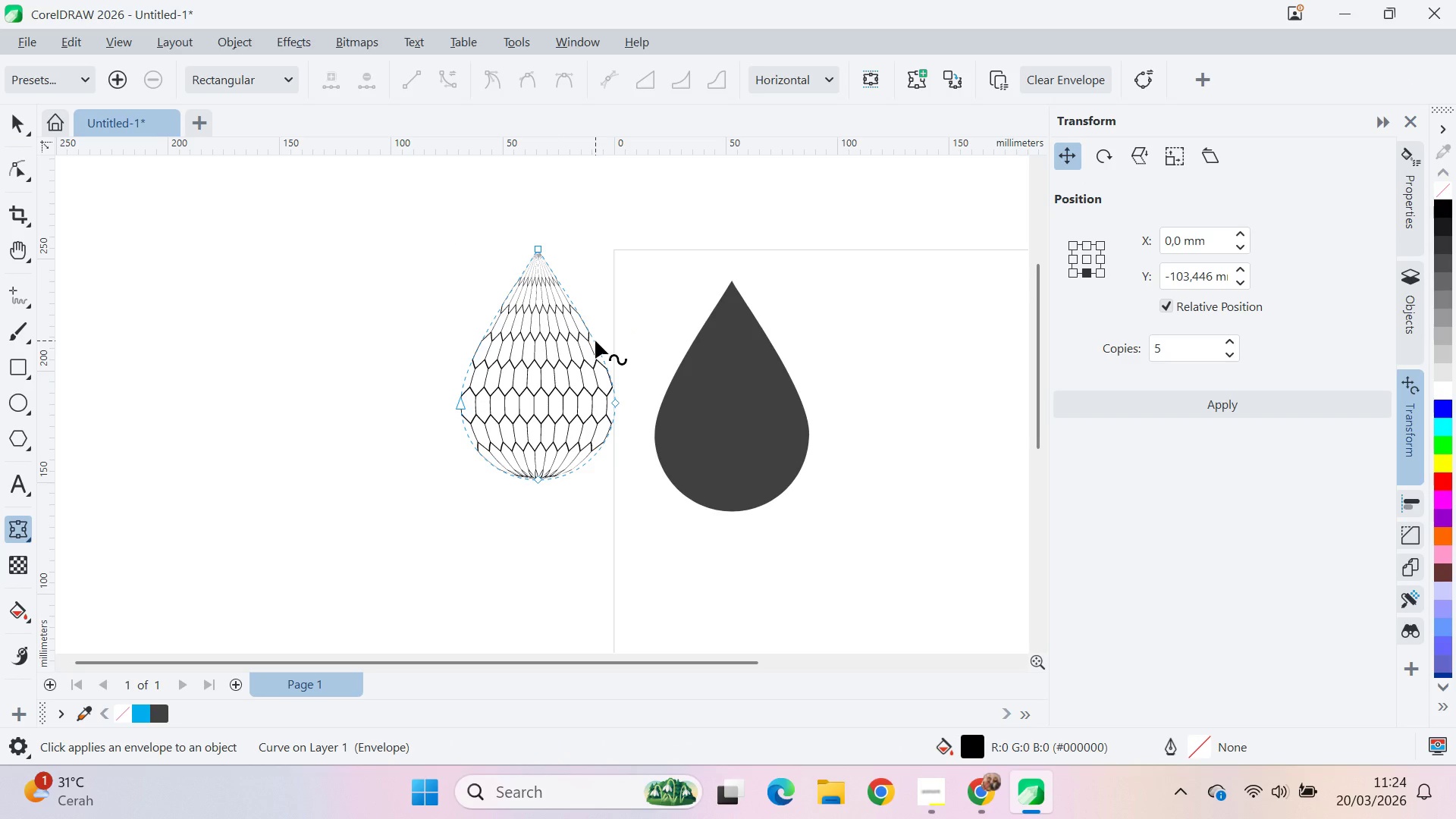 
key(Control+Z)
 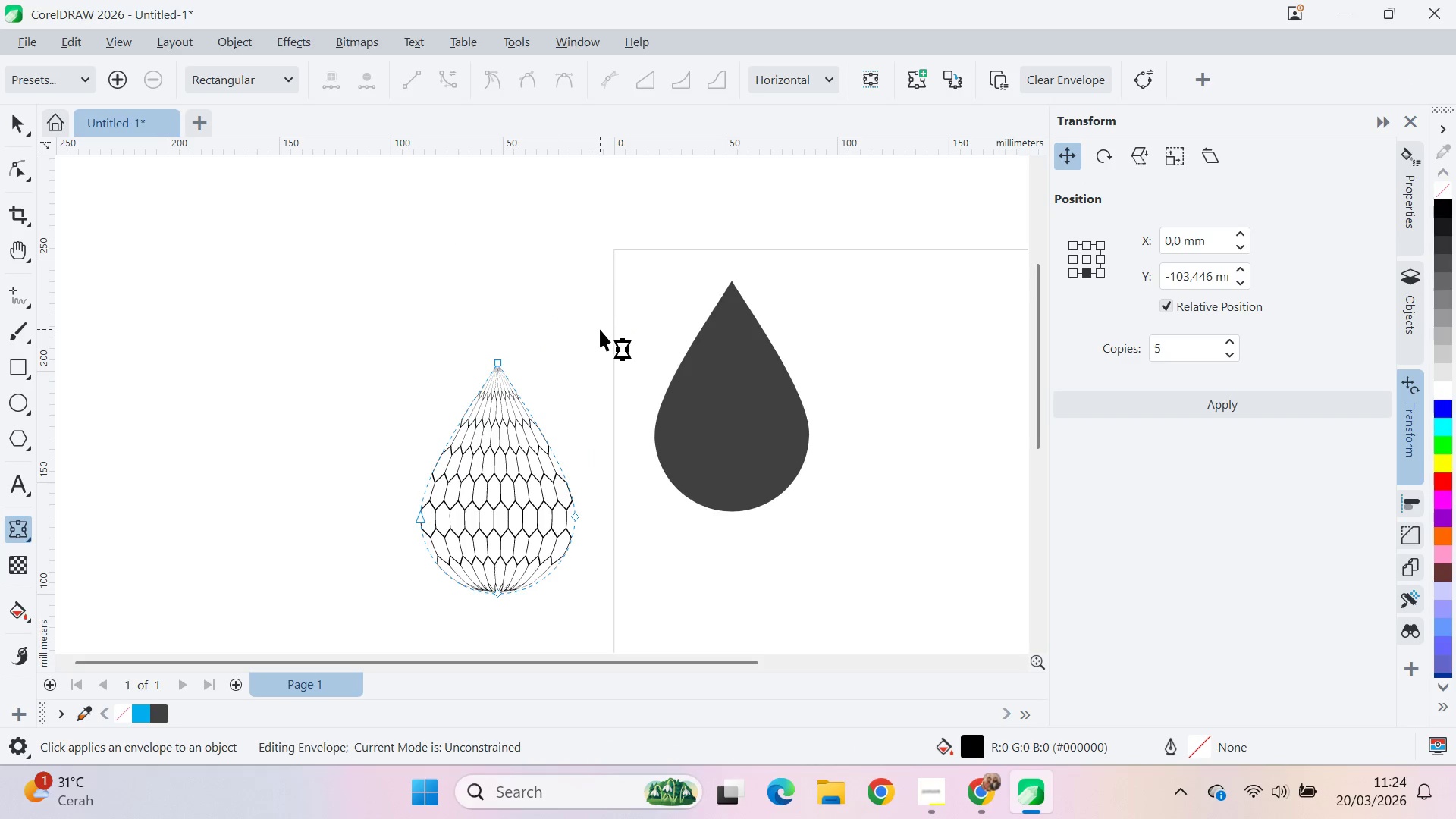 
key(Control+Z)
 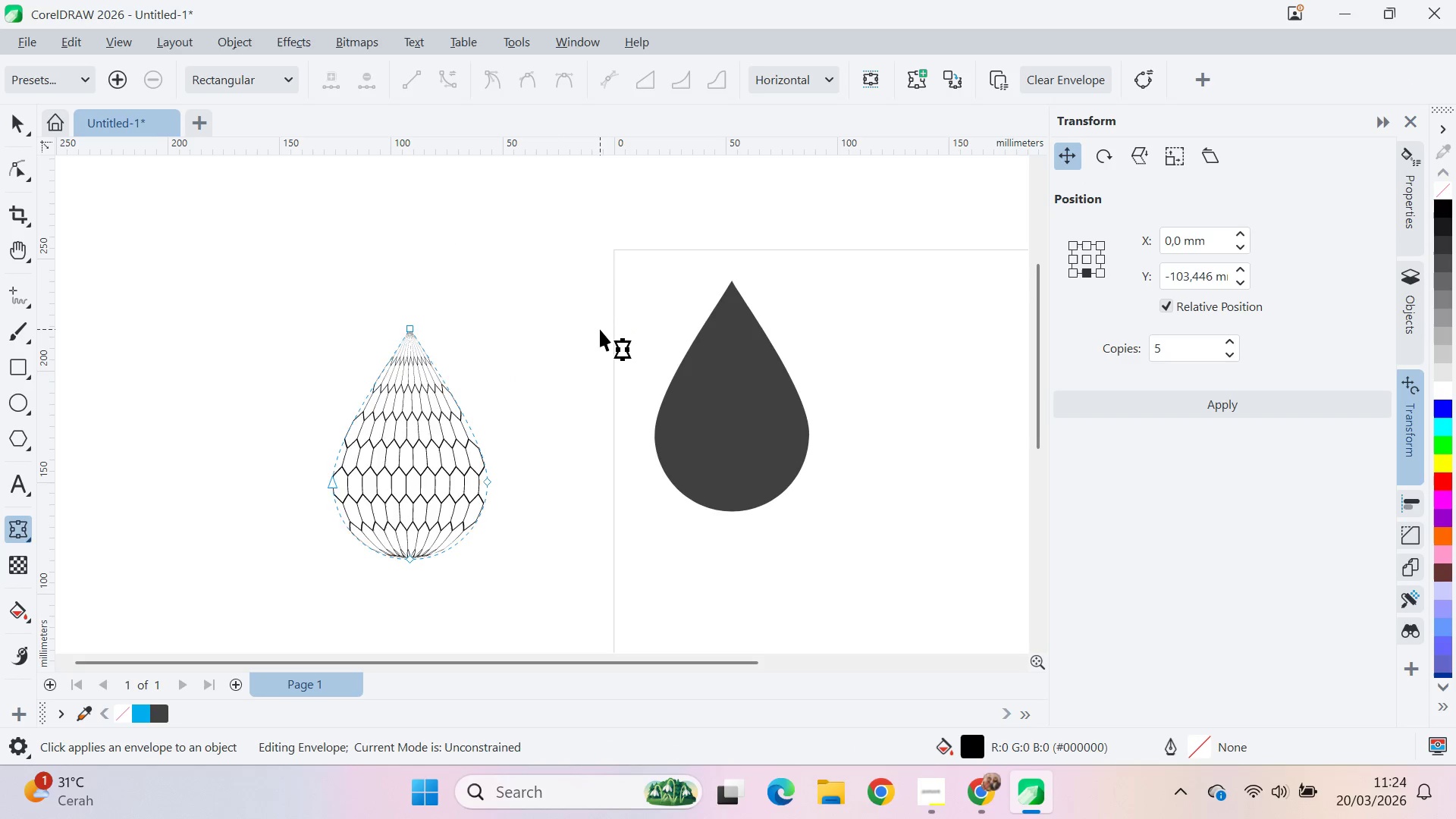 
key(Control+Z)
 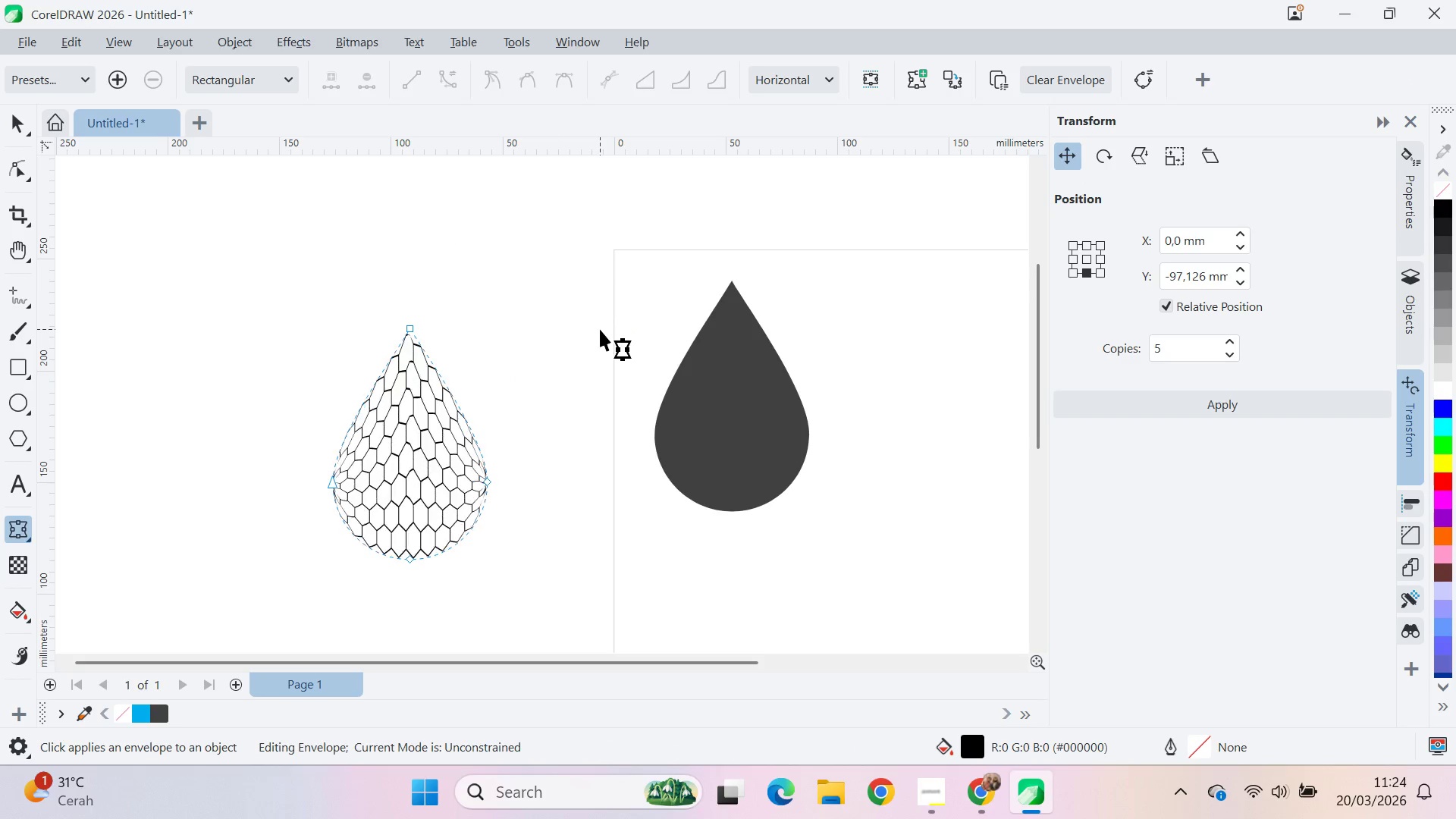 
key(Control+Z)
 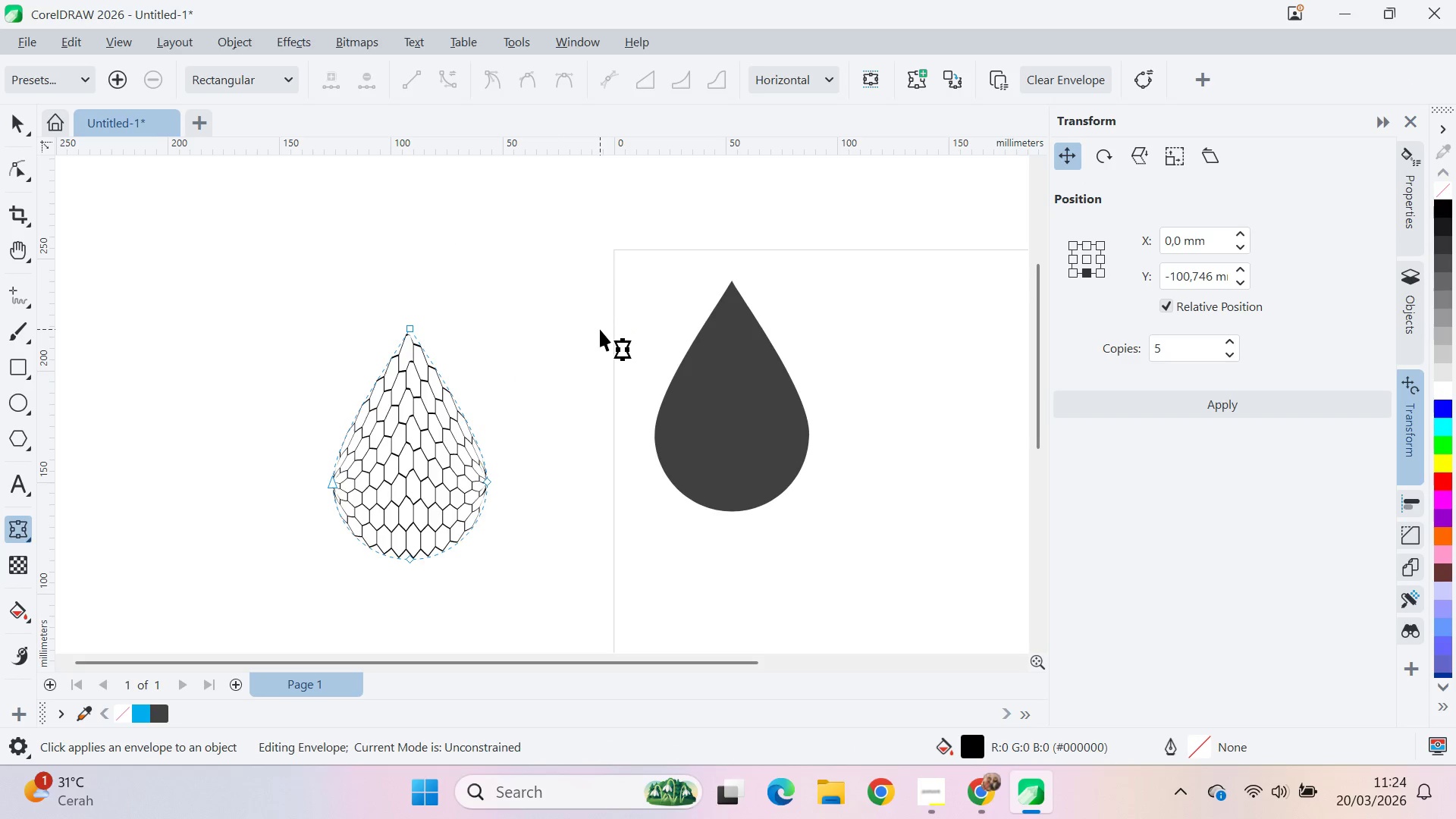 
key(Control+Z)
 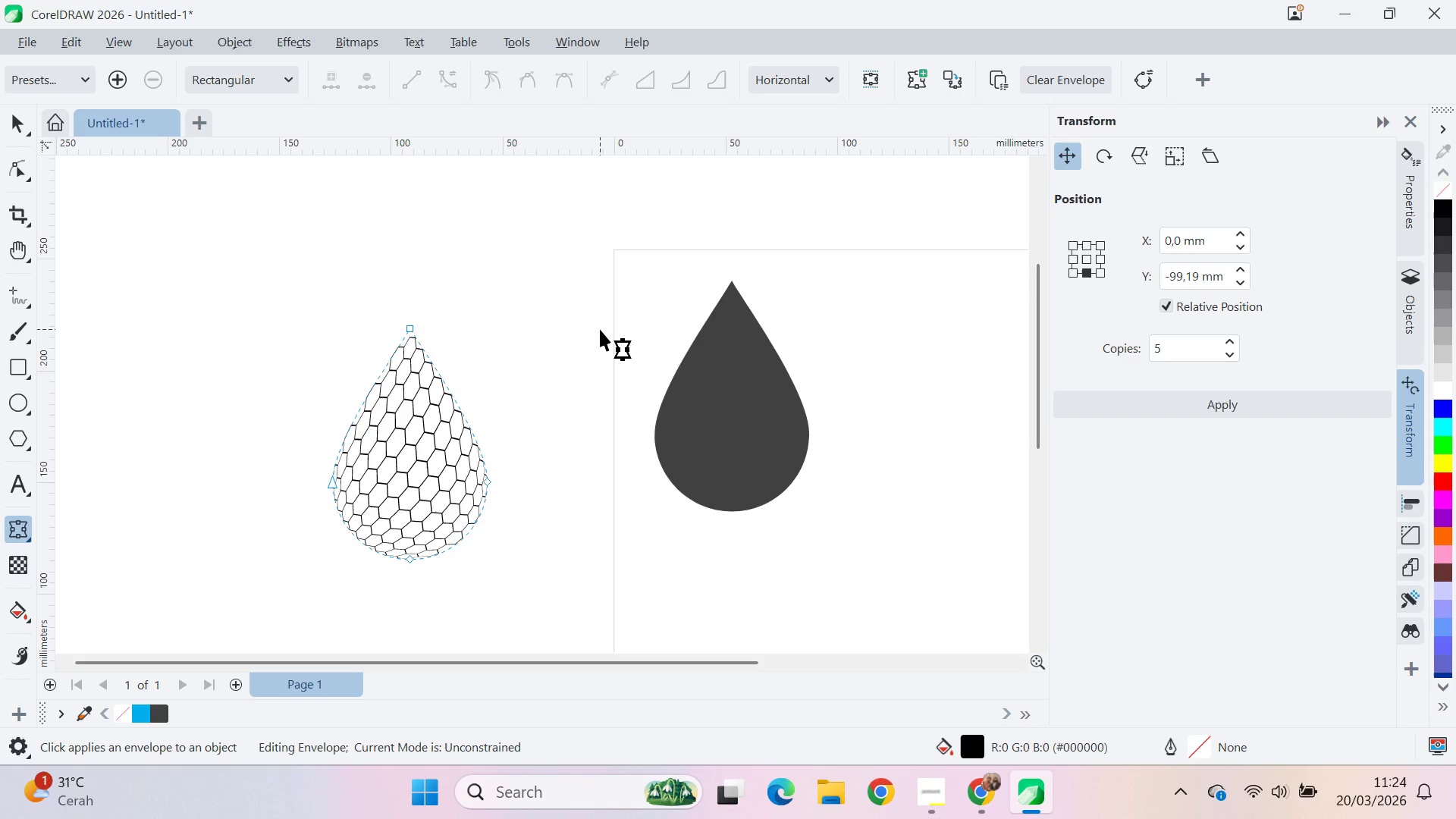 
key(Control+Z)
 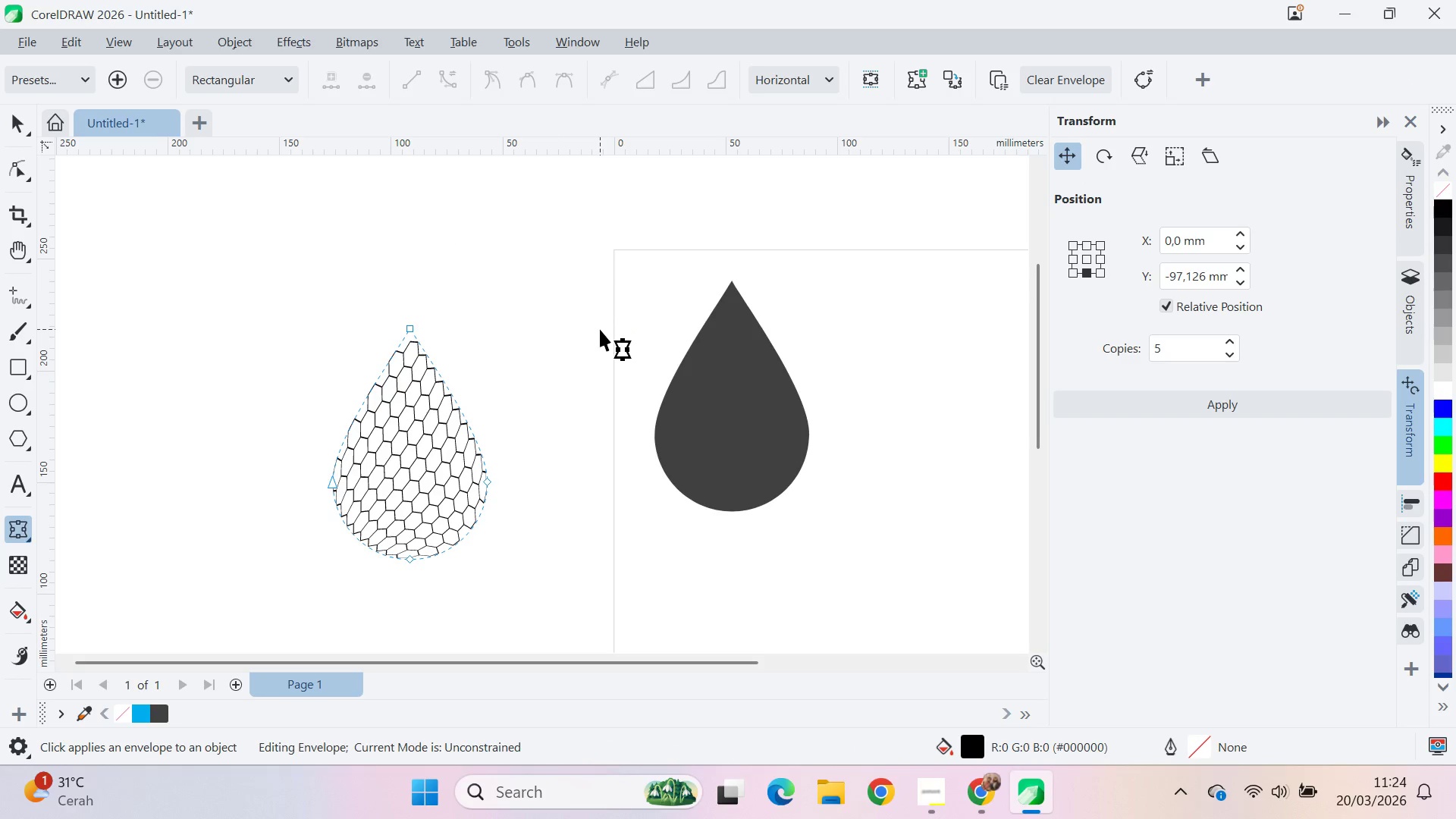 
key(Control+Z)
 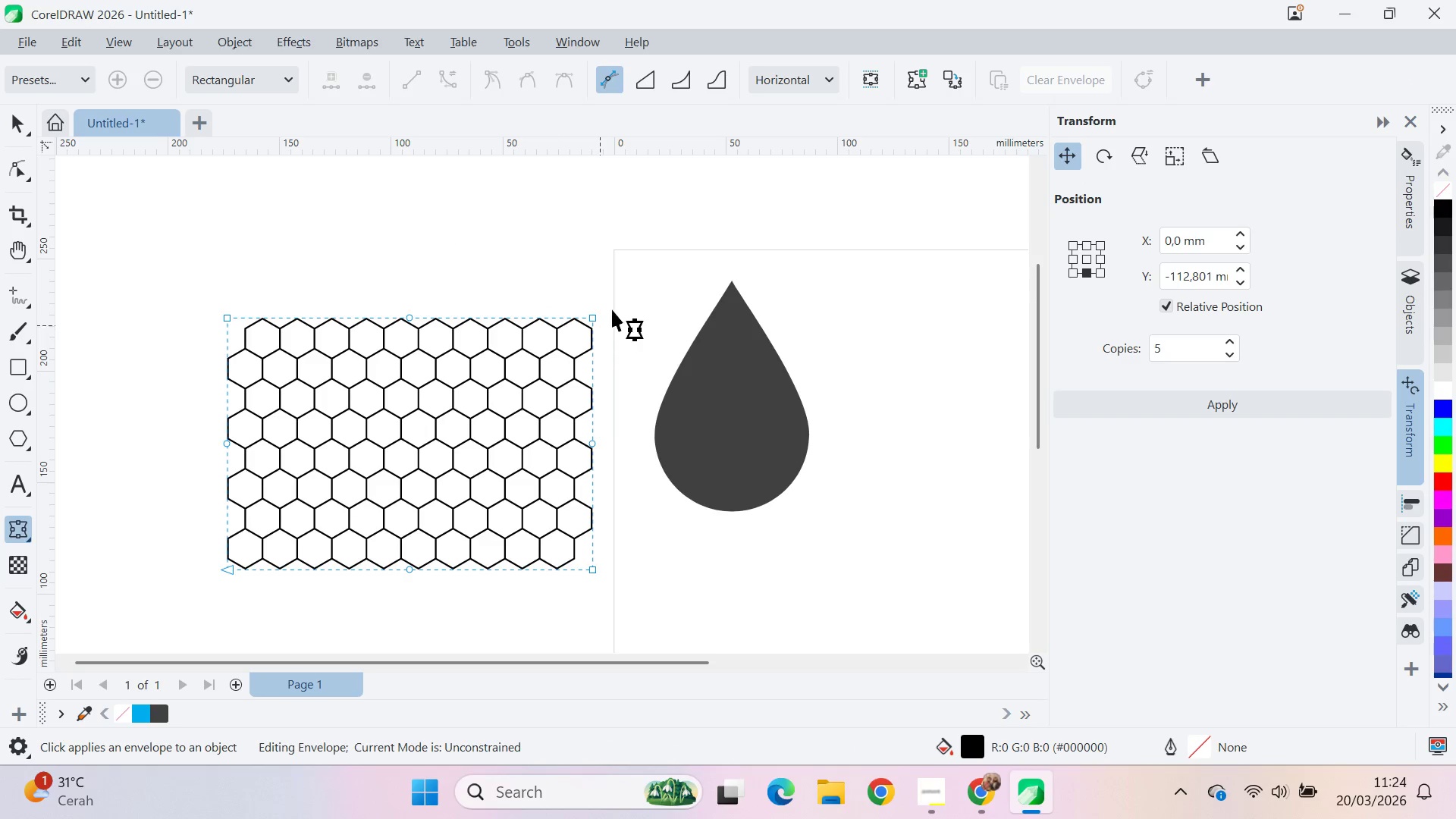 
left_click([617, 302])
 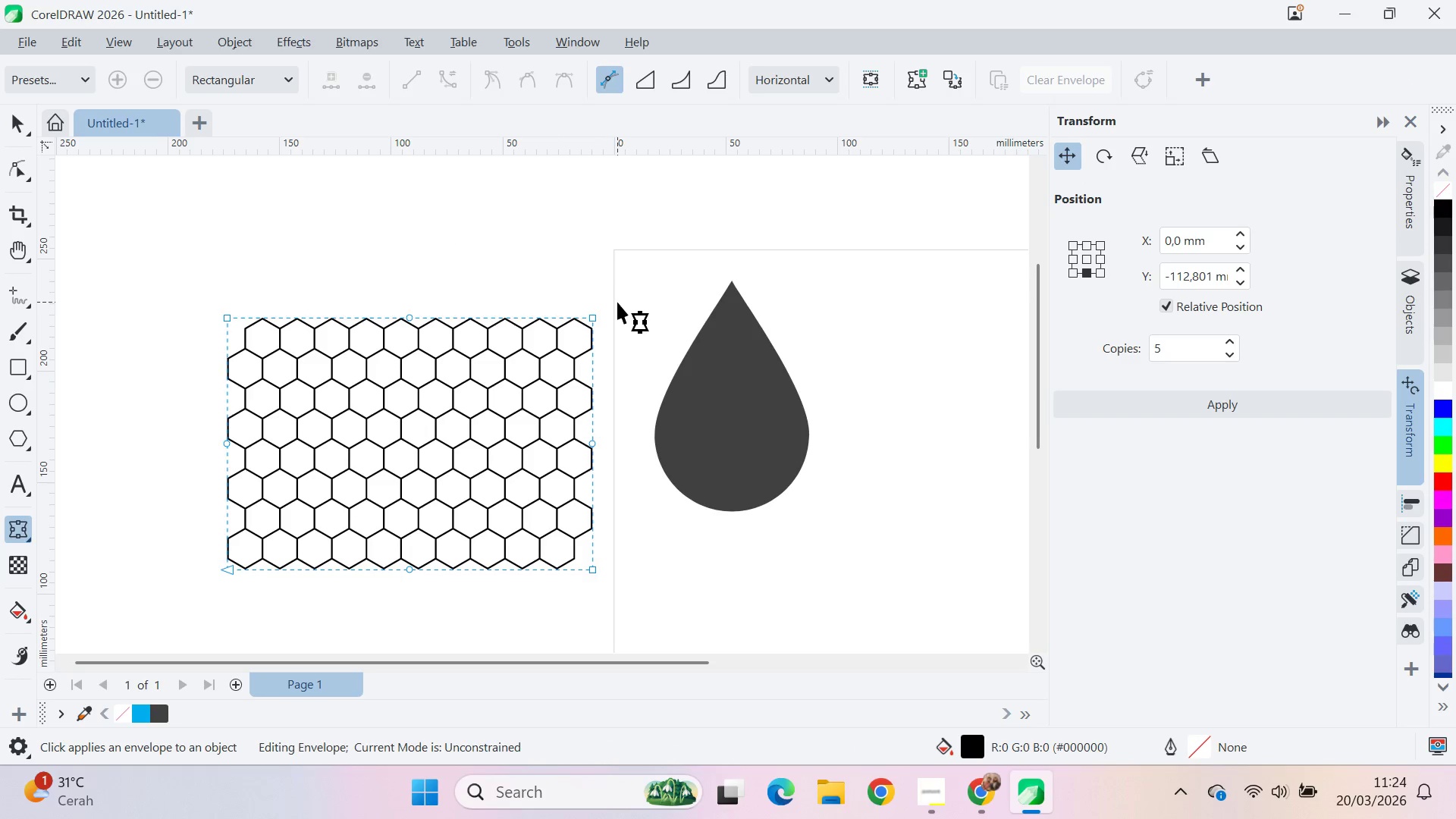 
key(Control+Z)
 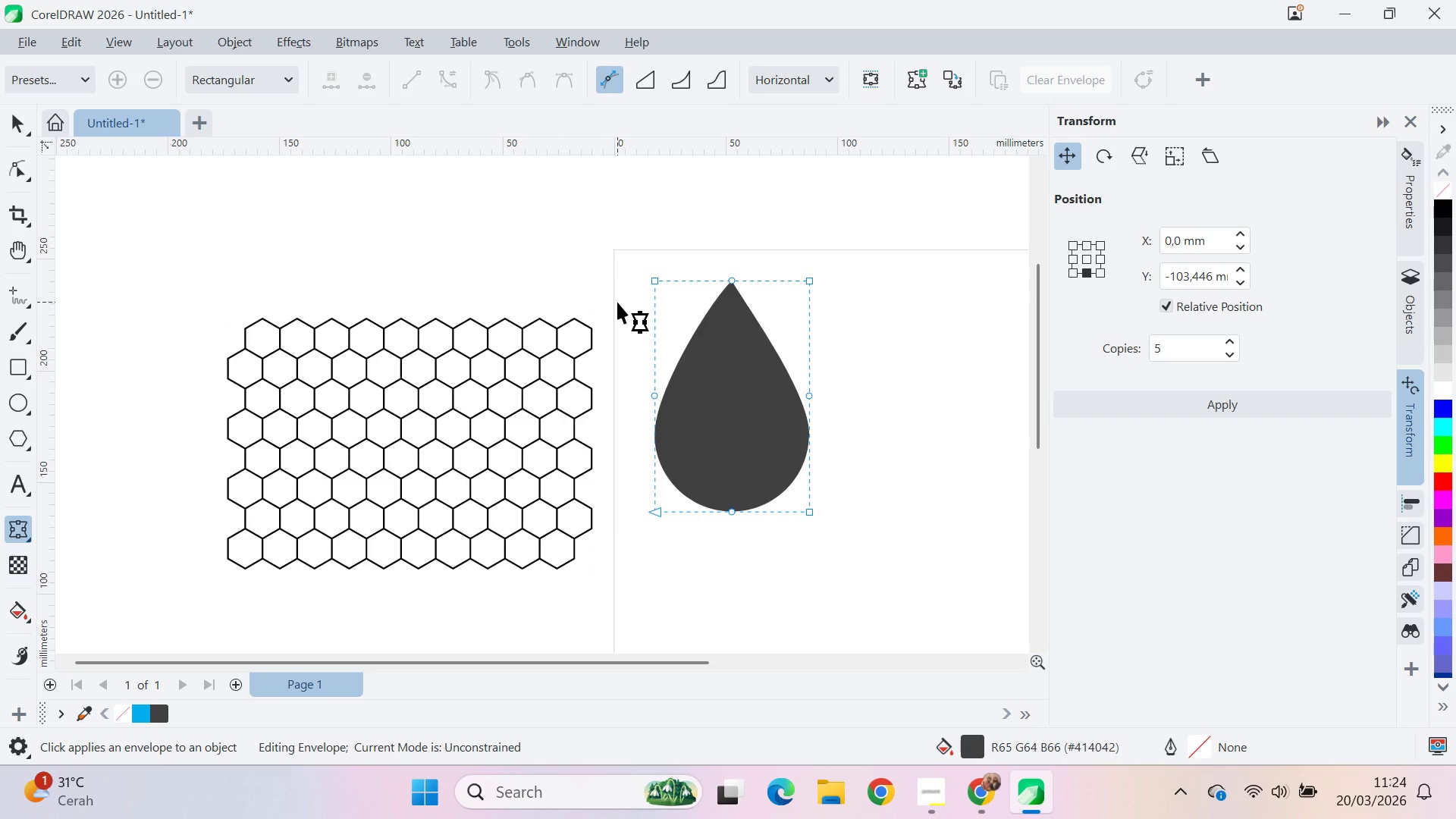 
key(Control+Z)
 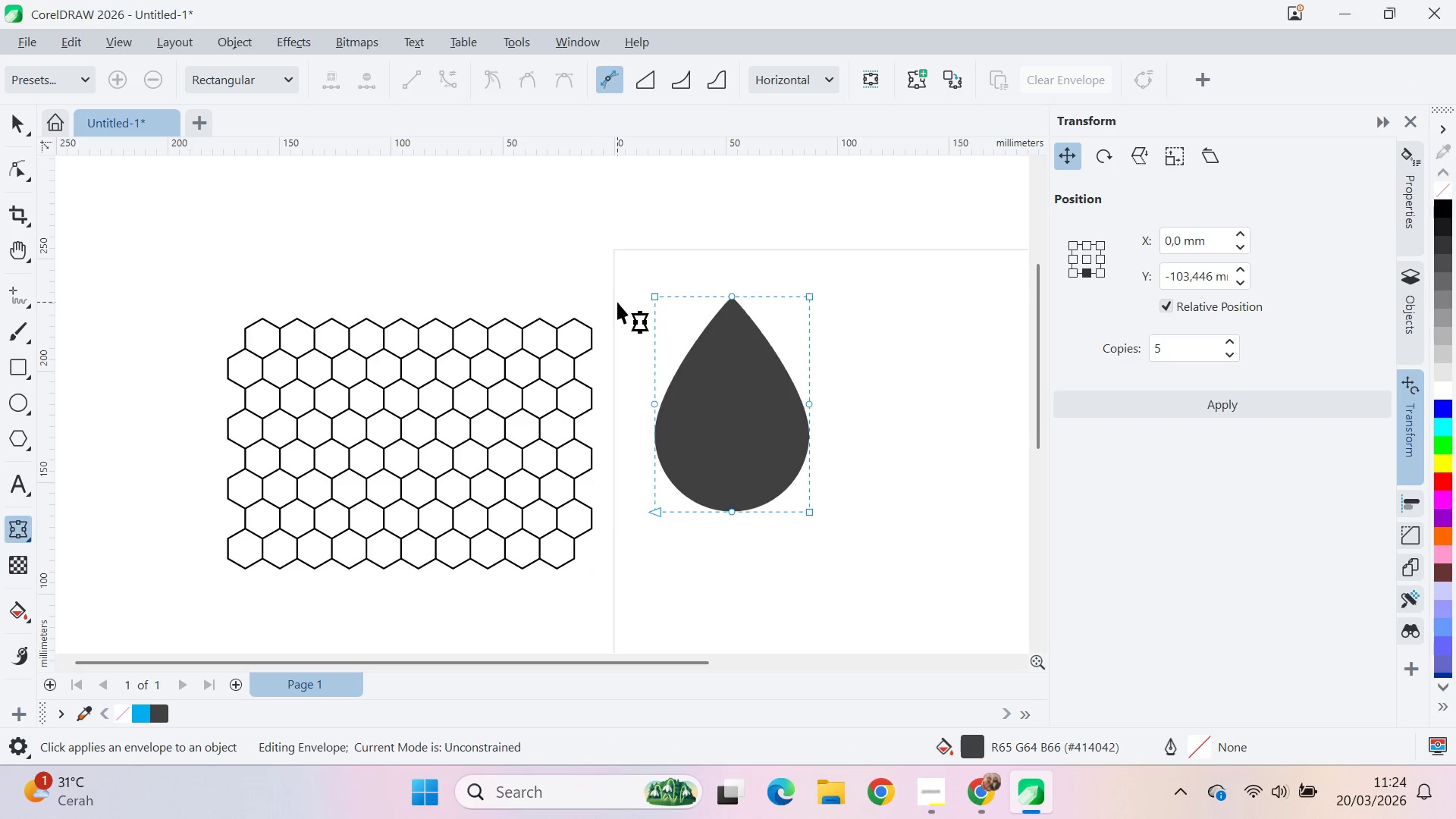 
key(Control+Z)
 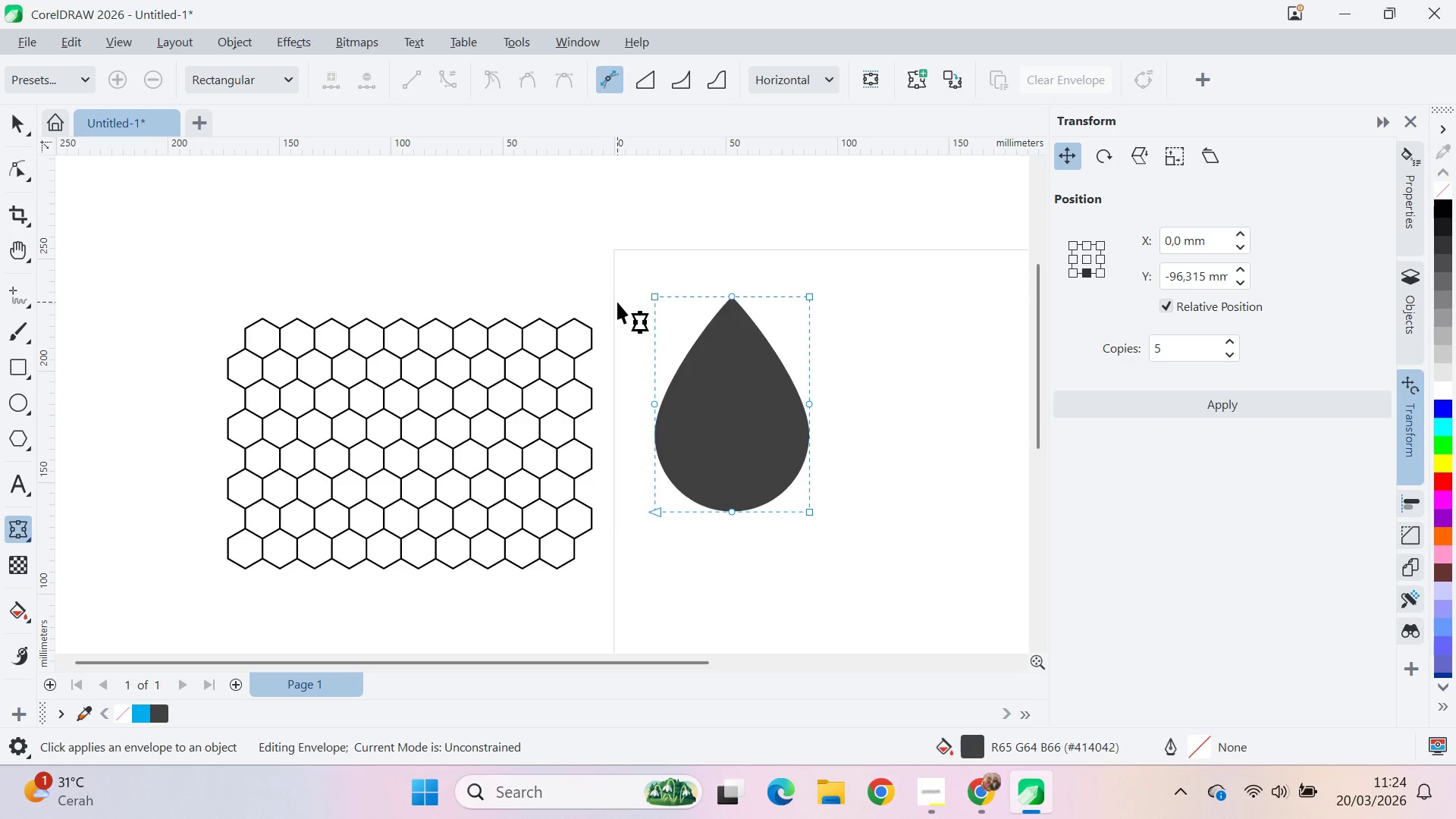 
key(Control+Z)
 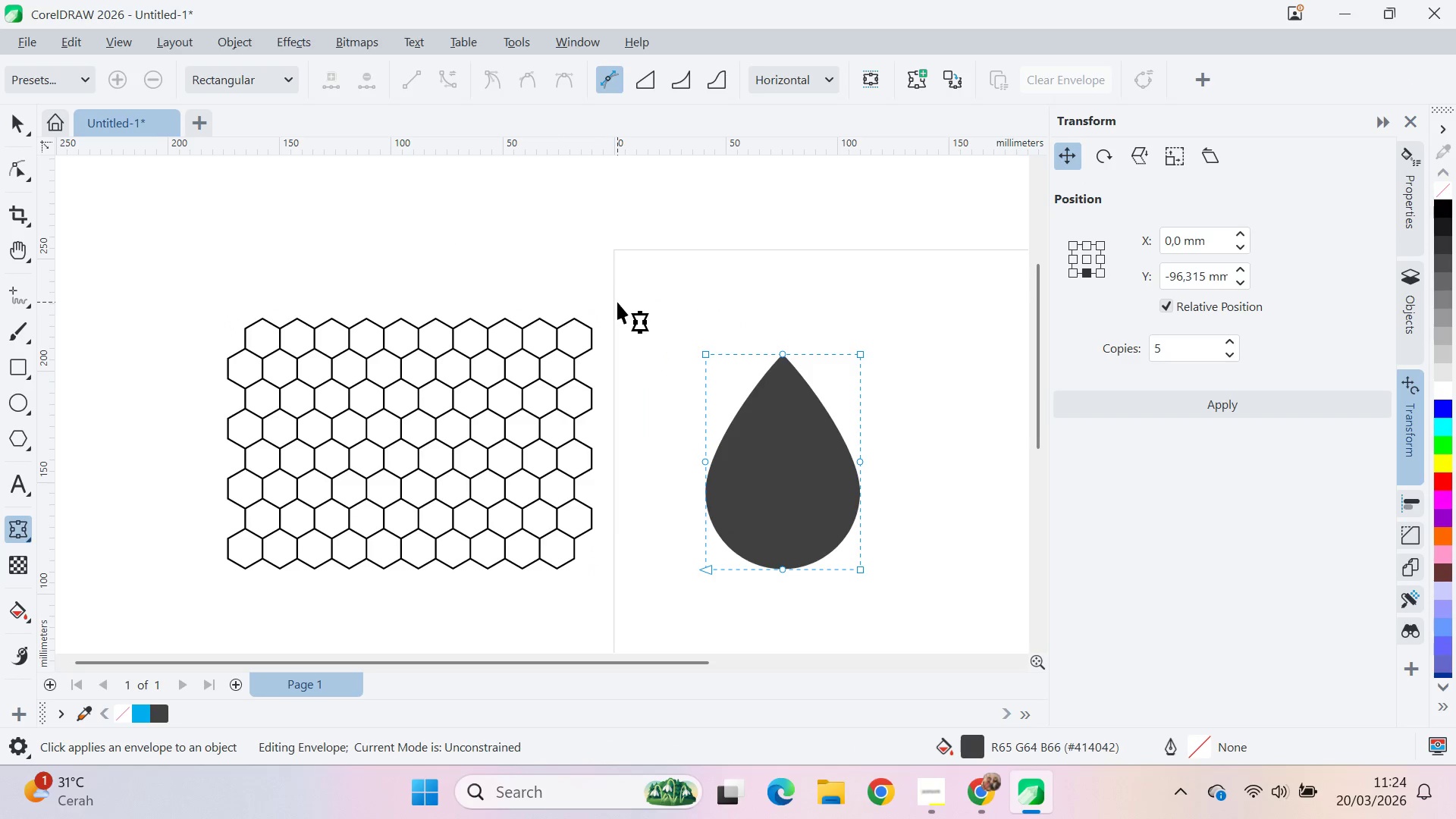 
hold_key(key=ShiftLeft, duration=0.31)
 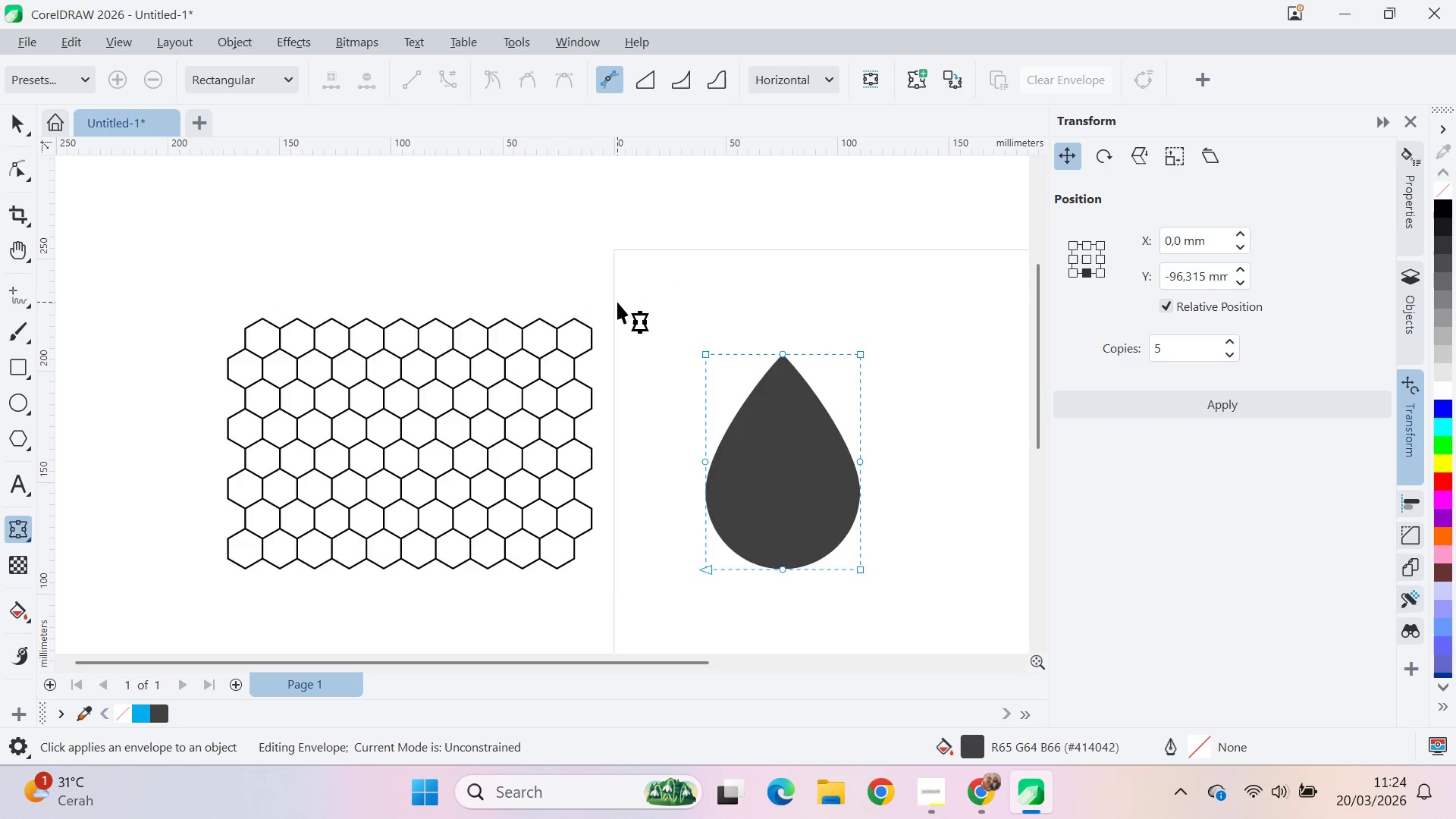 
key(Control+Z)
 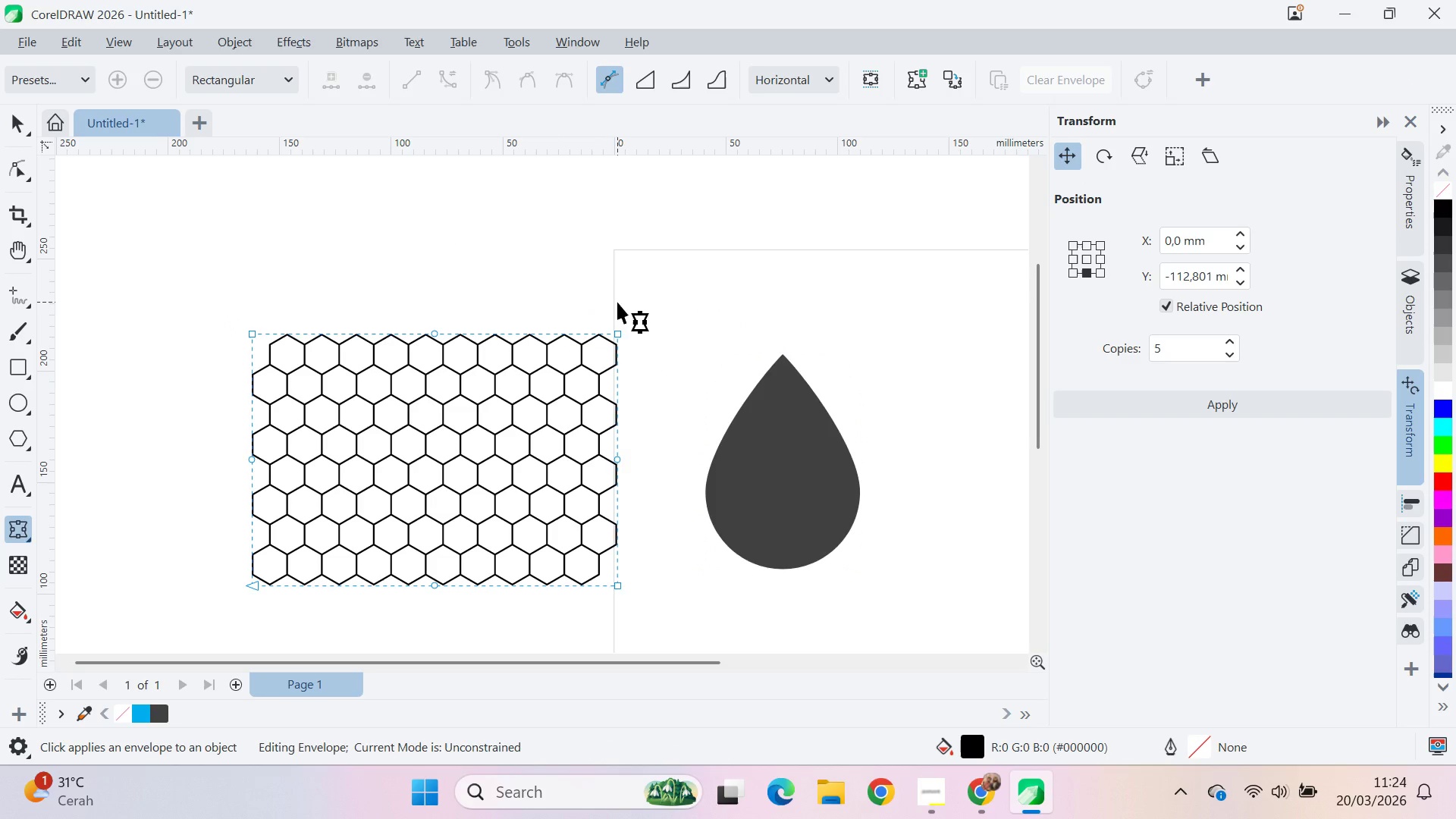 
key(Control+Z)
 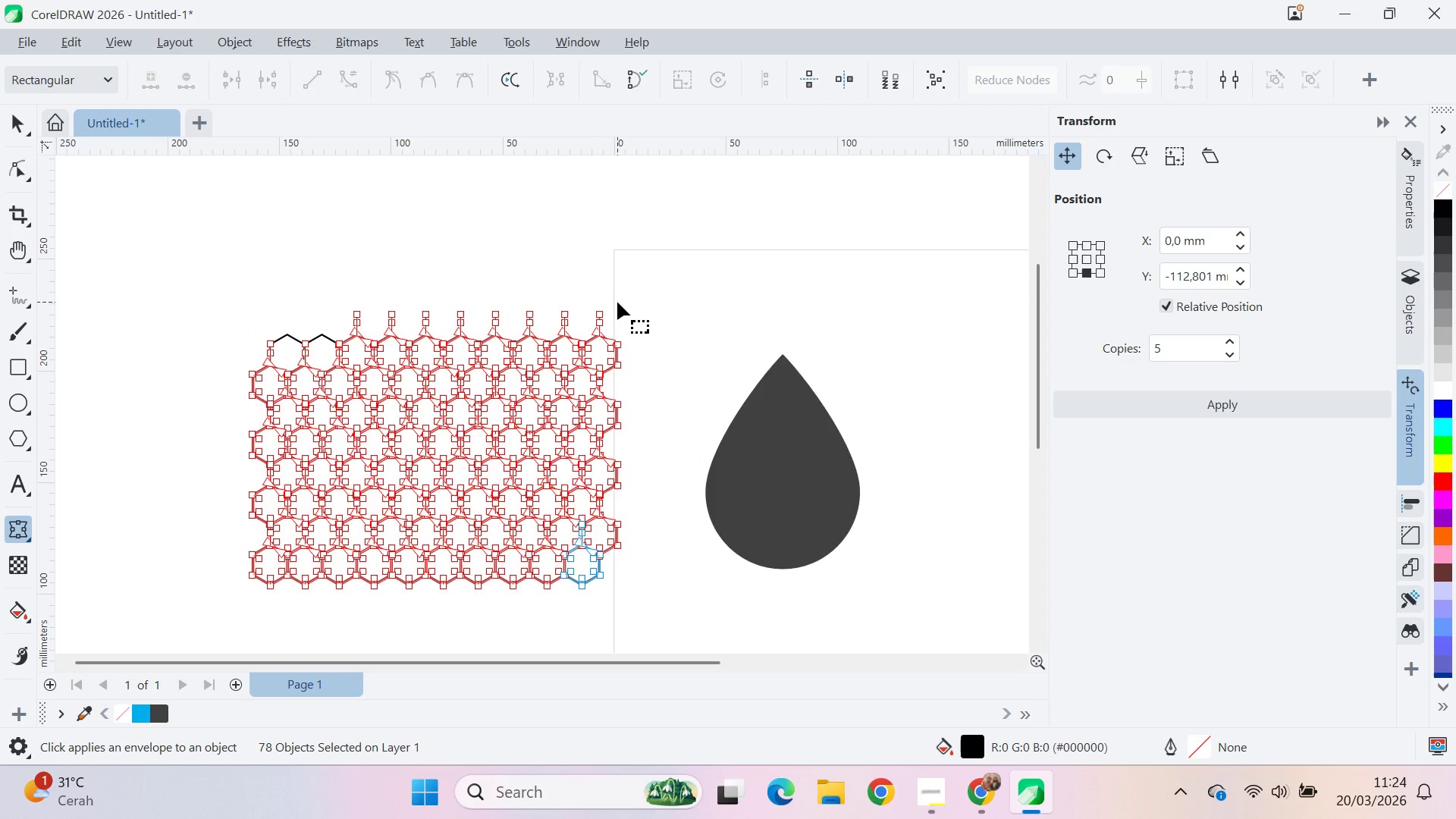 
key(Control+Z)
 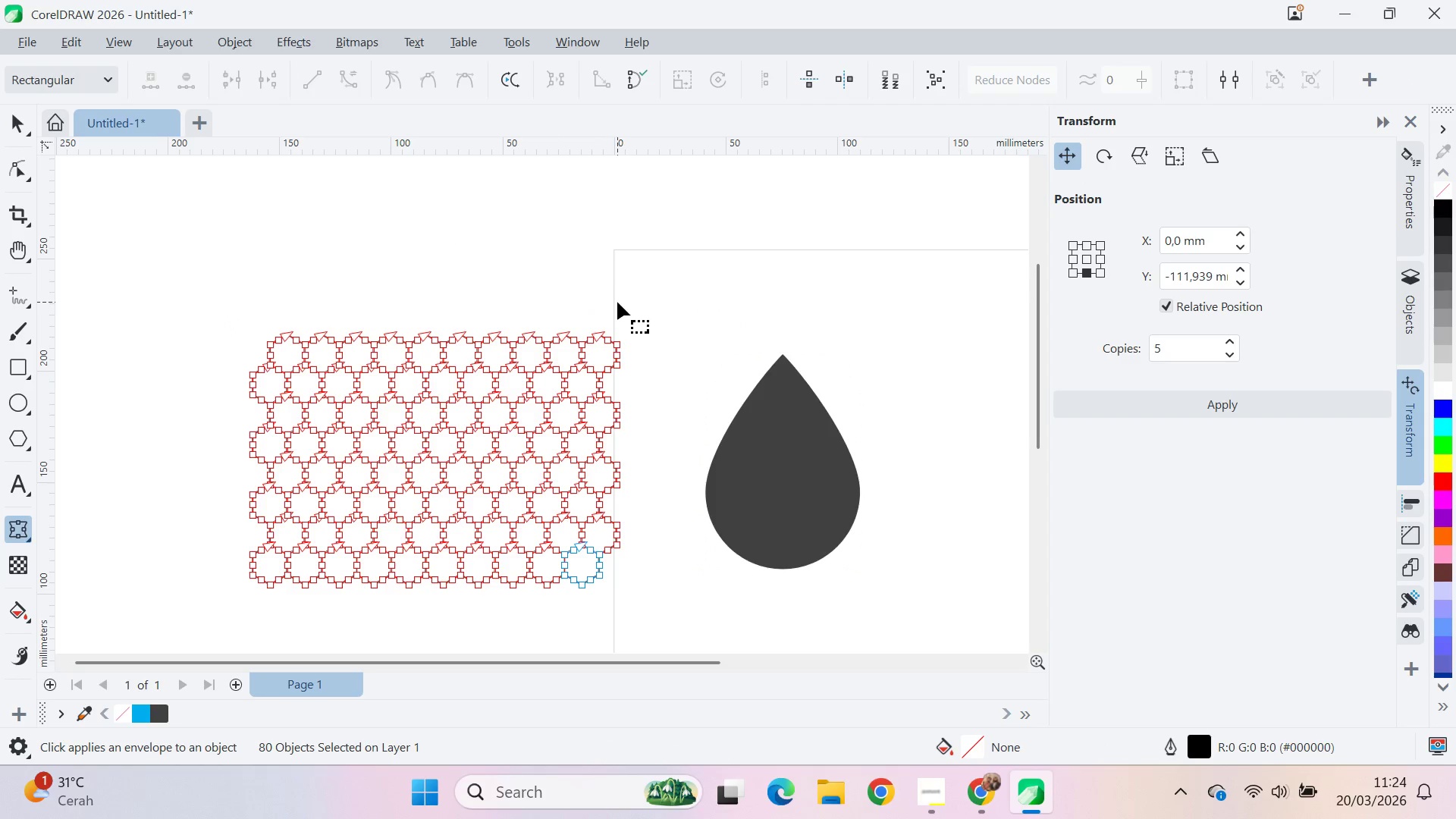 
key(V)
 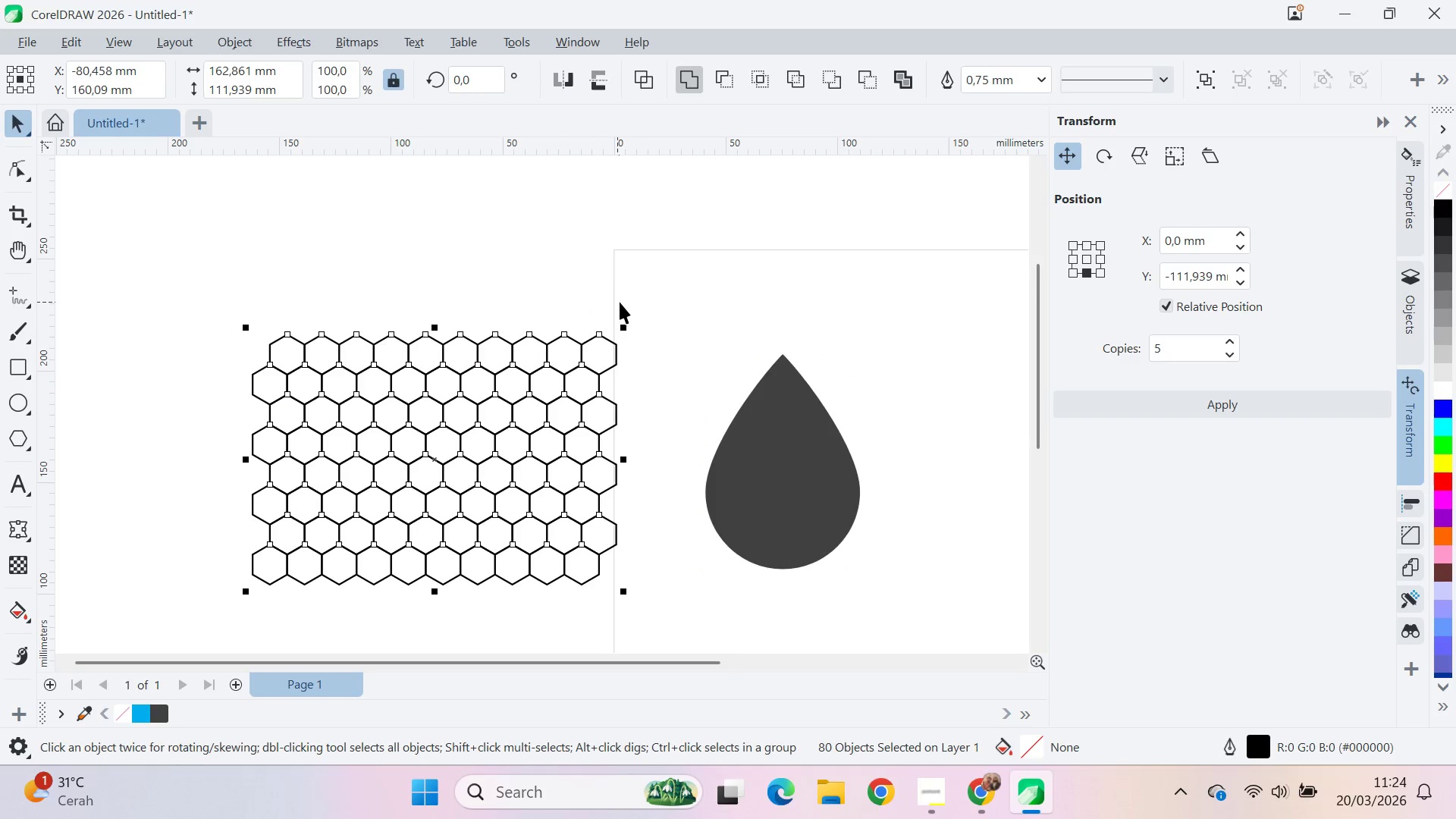 
left_click([620, 301])
 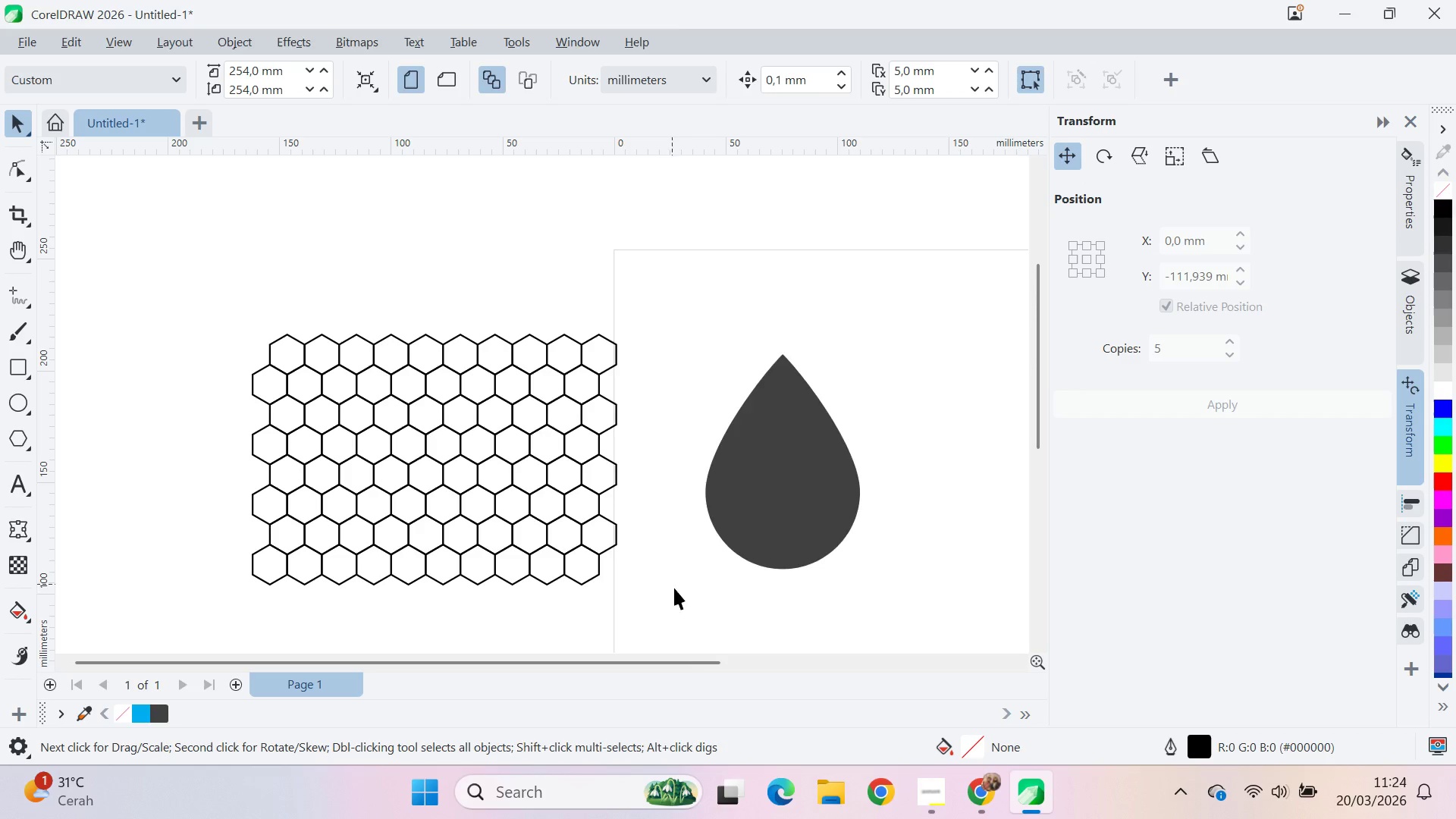 
left_click_drag(start_coordinate=[692, 659], to_coordinate=[529, 400])
 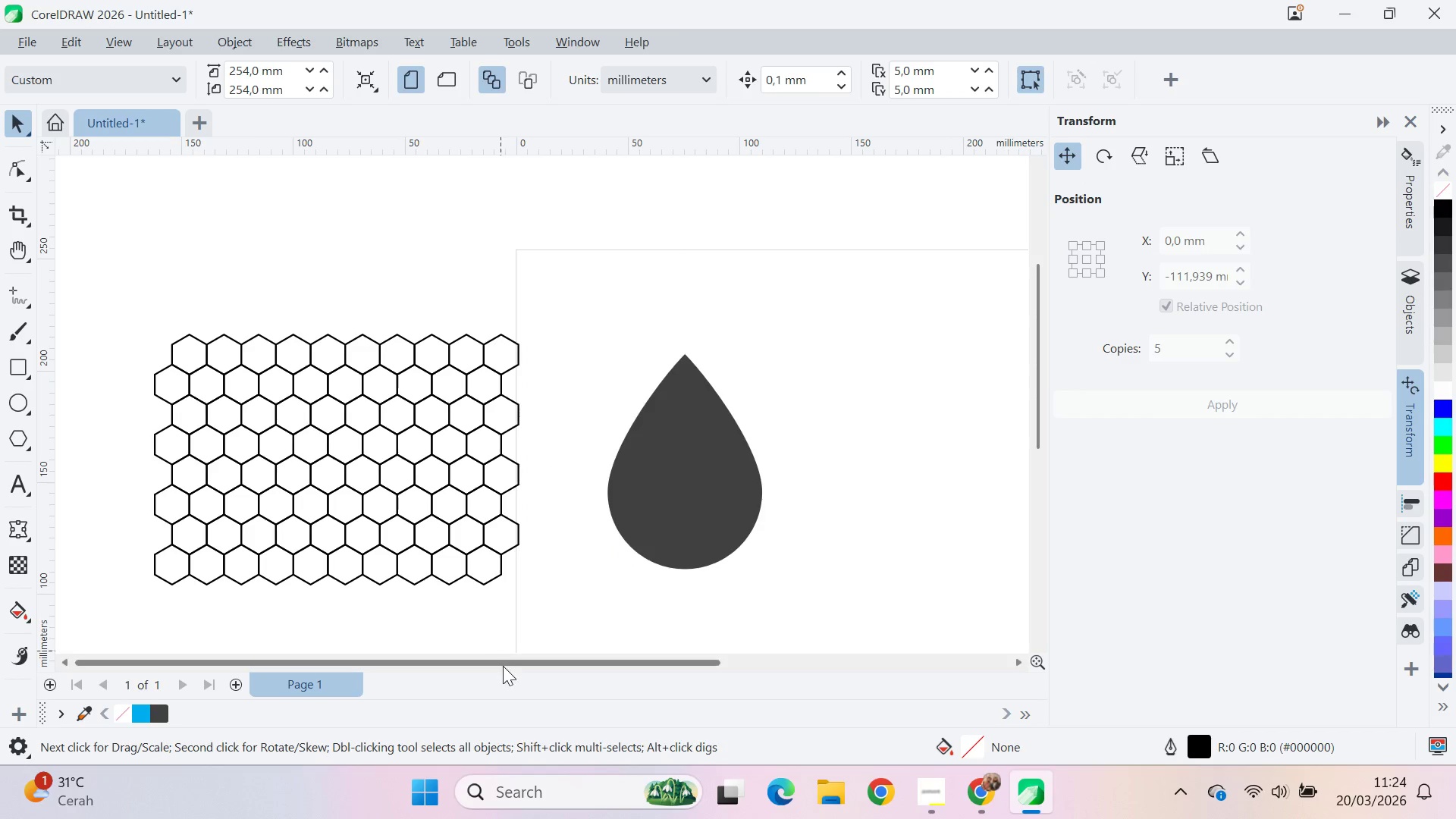 
left_click_drag(start_coordinate=[503, 666], to_coordinate=[380, 645])
 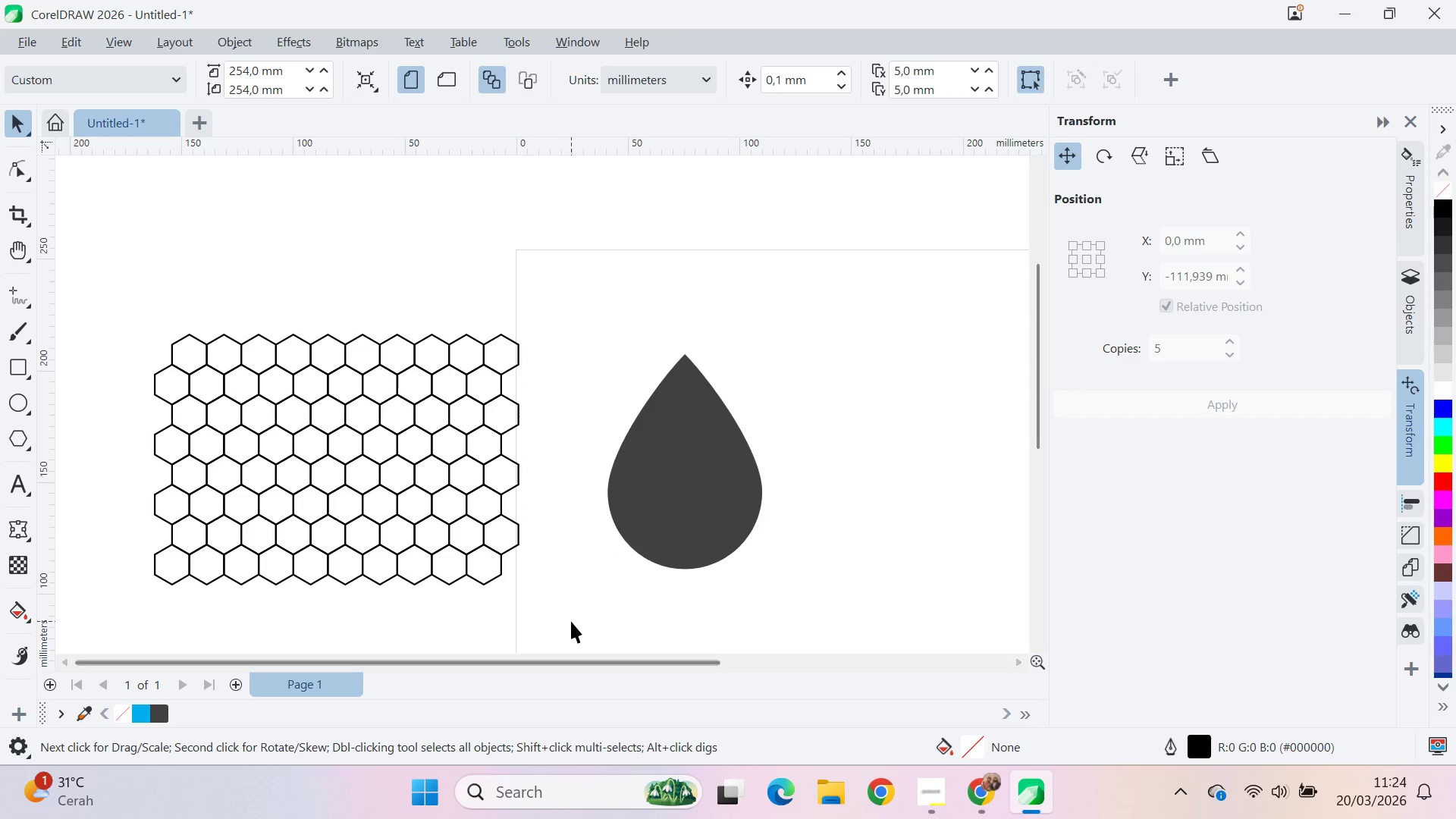 
left_click_drag(start_coordinate=[570, 621], to_coordinate=[366, 218])
 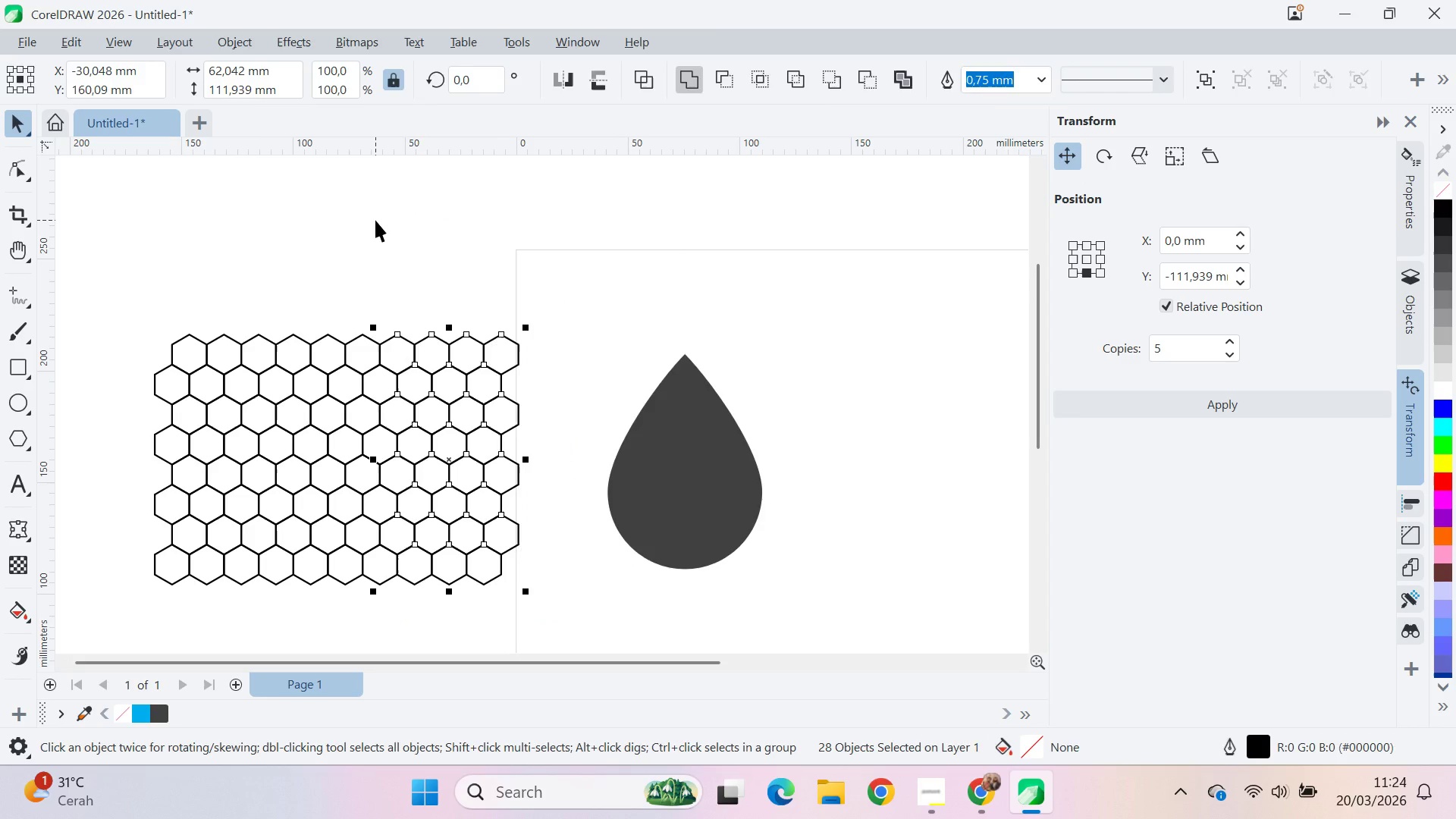 
key(Delete)
 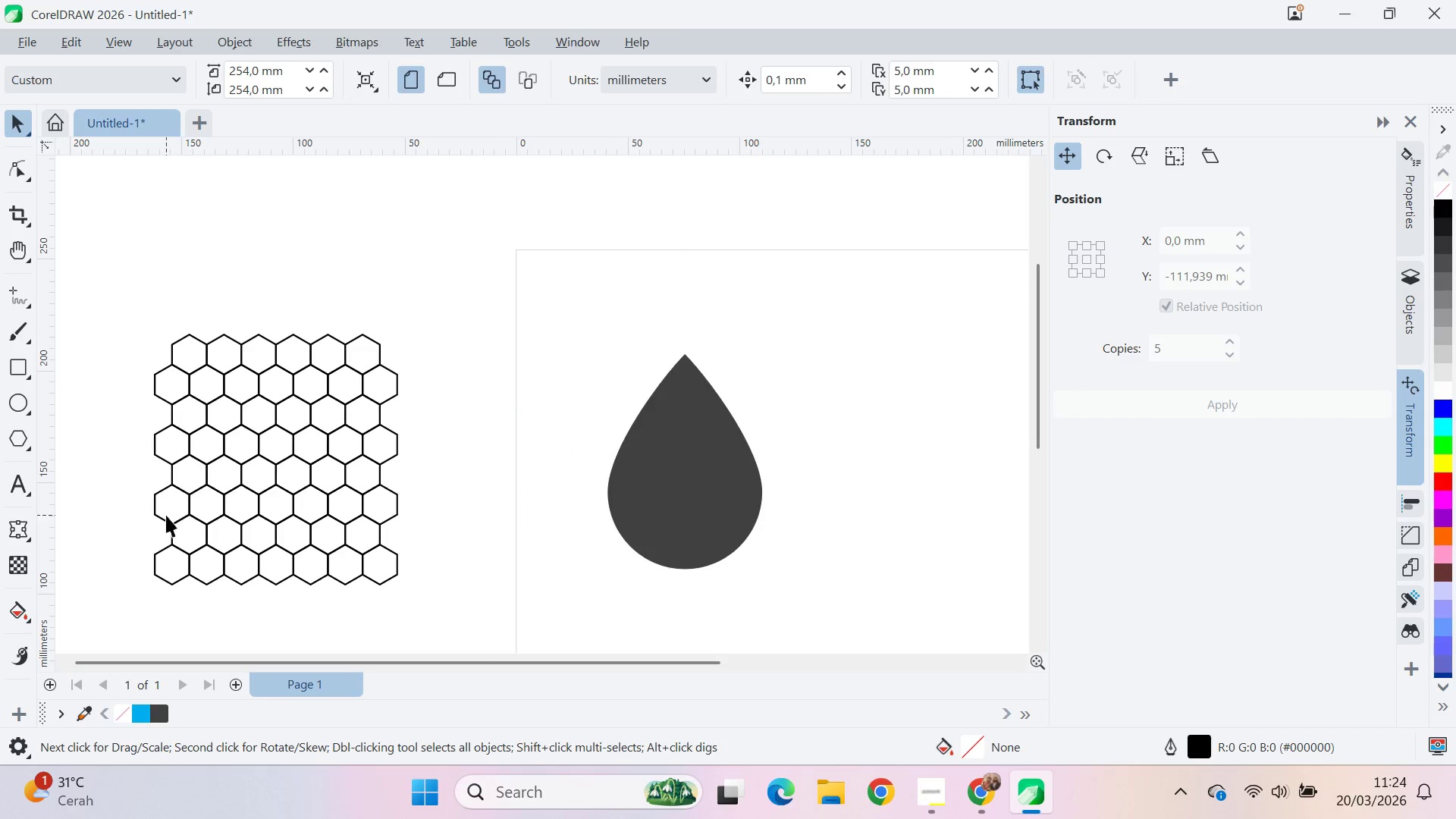 
left_click_drag(start_coordinate=[125, 595], to_coordinate=[469, 528])
 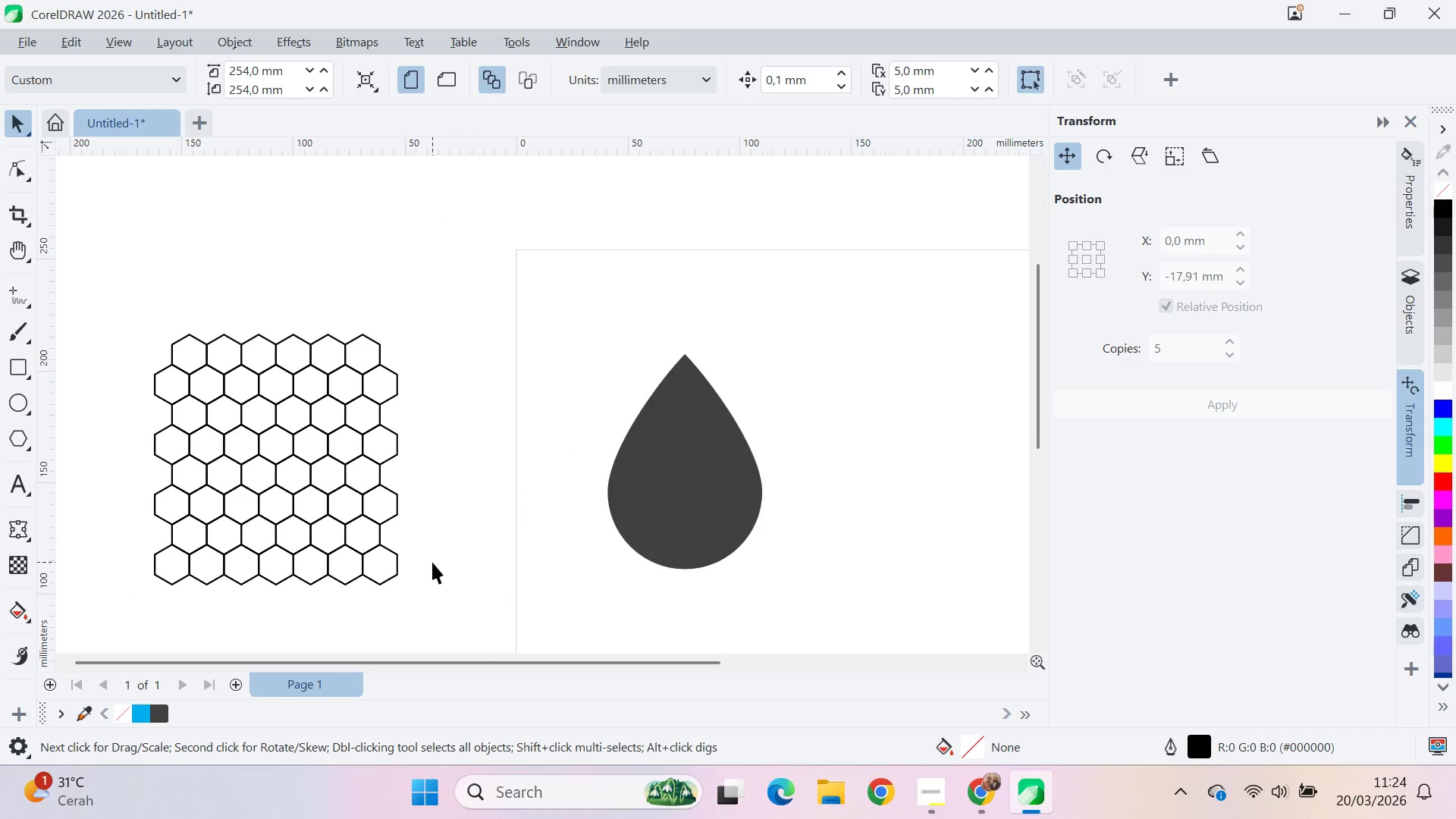 
double_click([405, 566])
 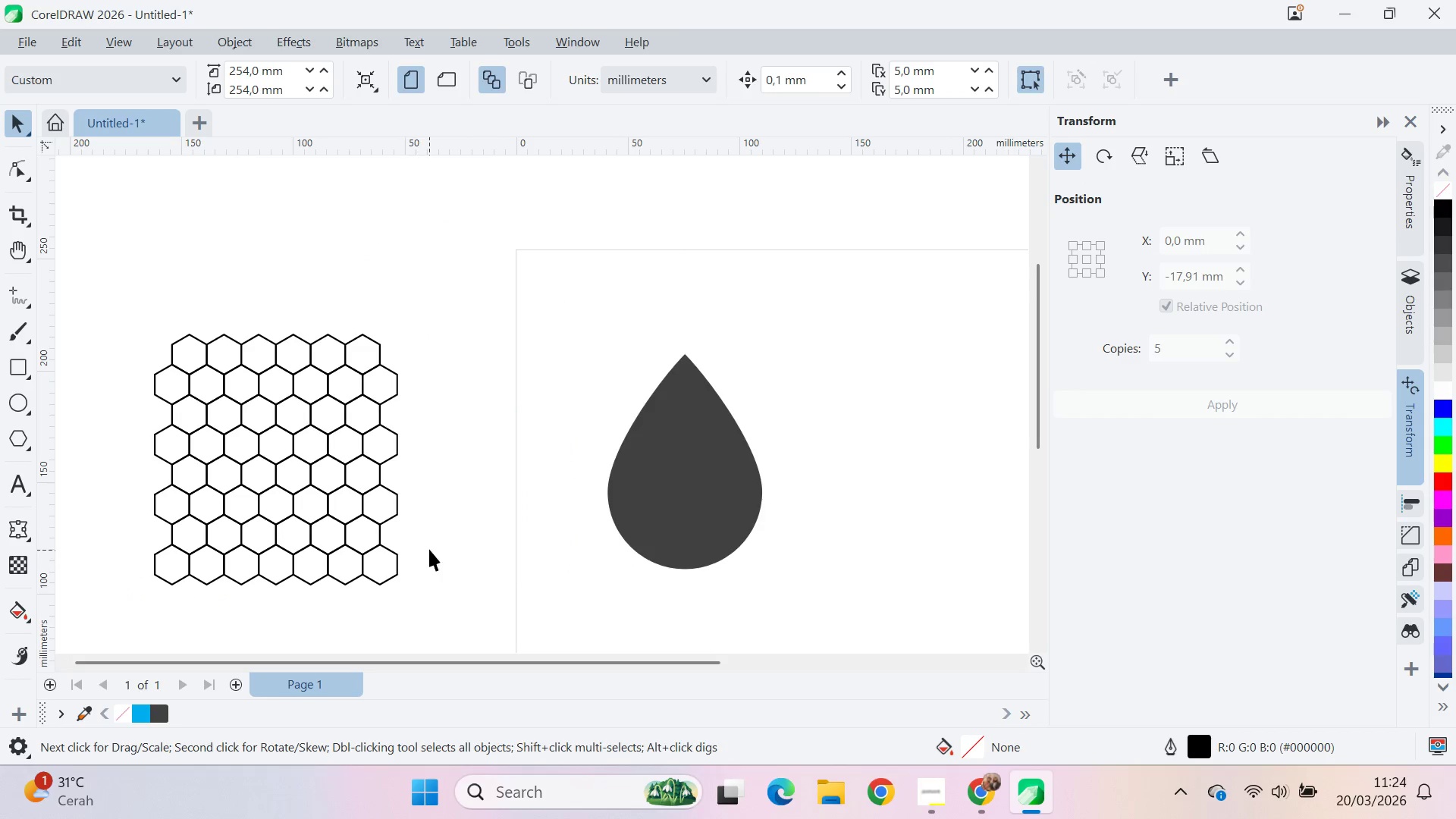 
left_click_drag(start_coordinate=[429, 547], to_coordinate=[414, 538])
 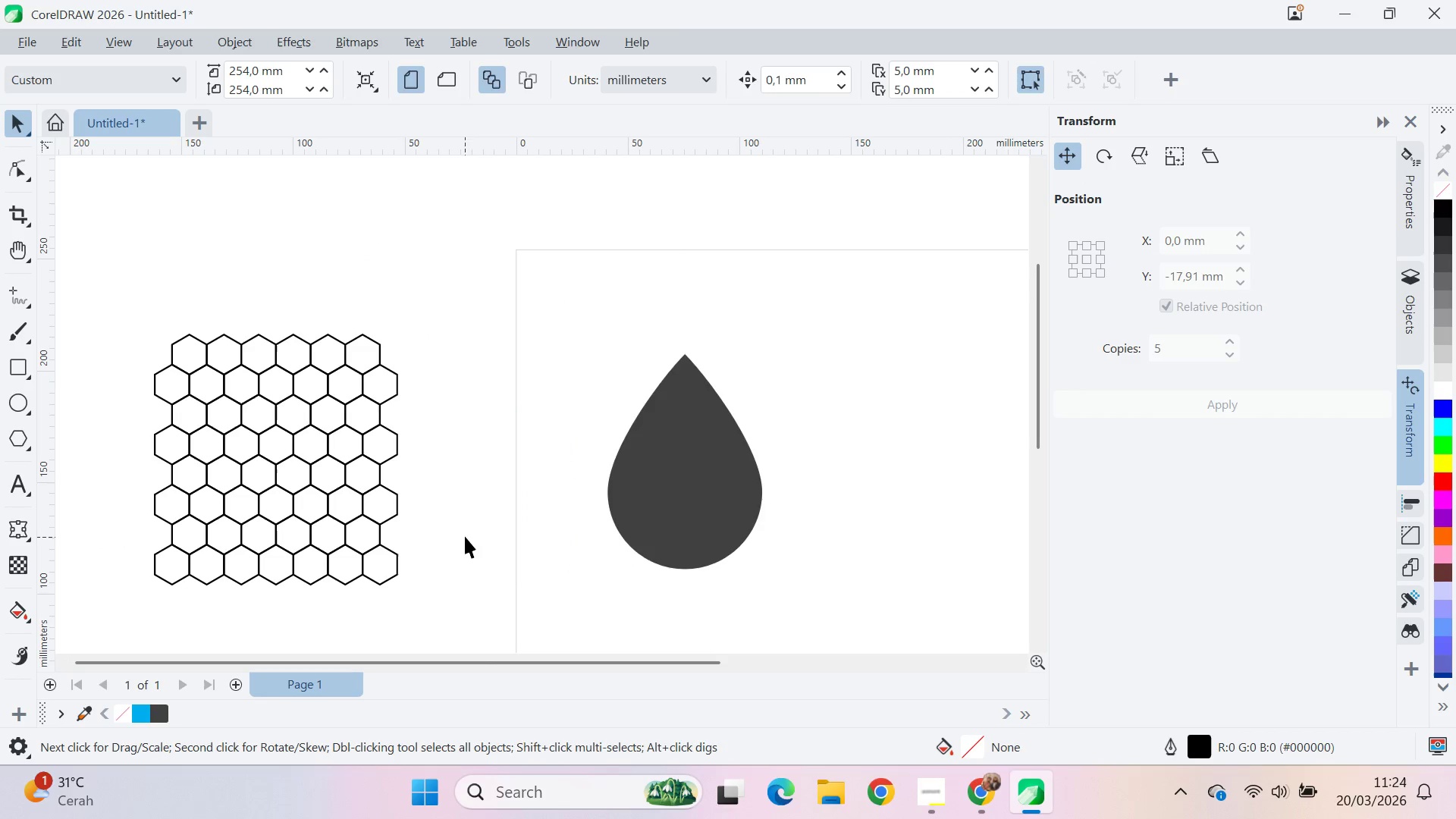 
left_click_drag(start_coordinate=[465, 535], to_coordinate=[71, 610])
 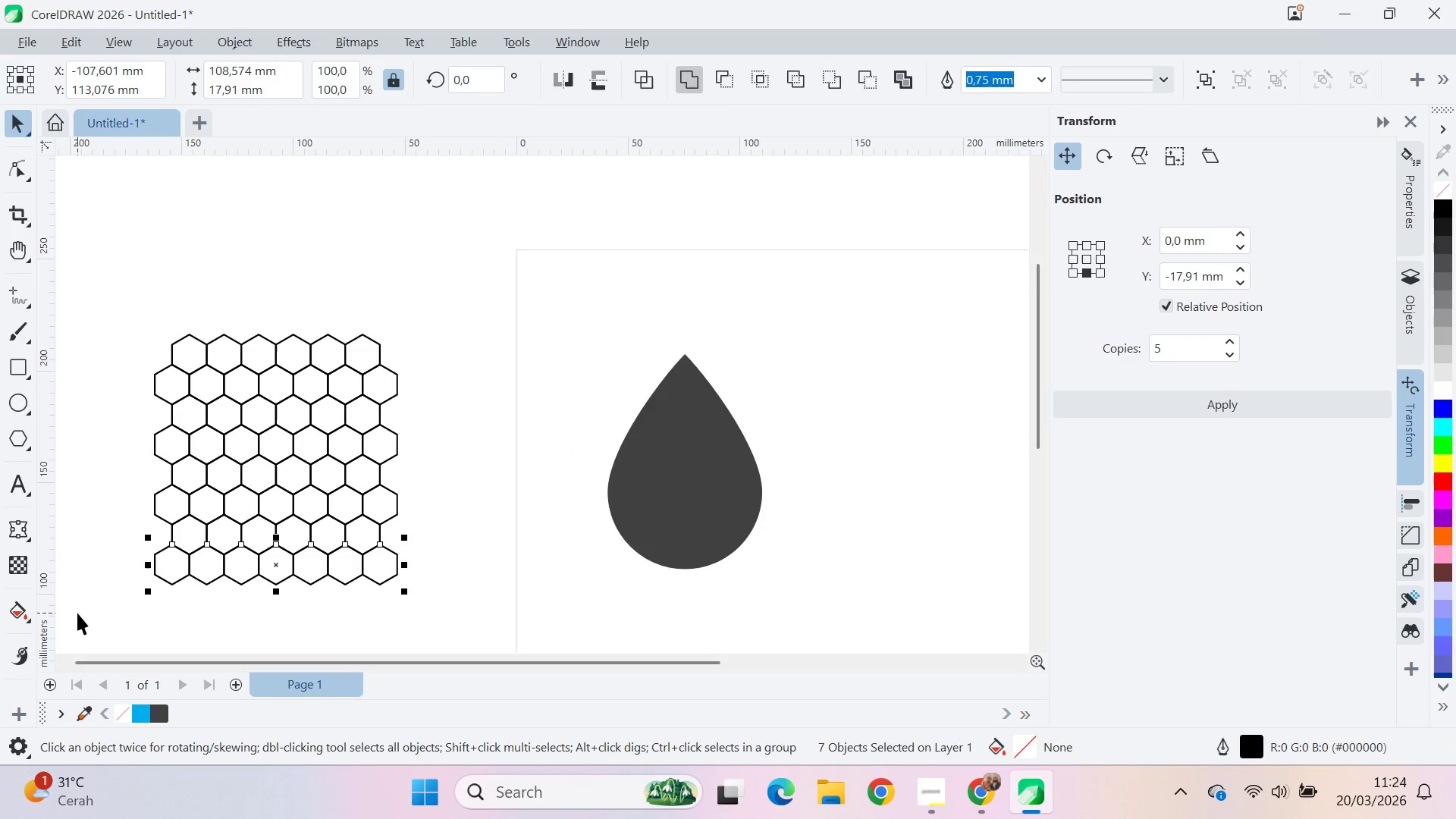 
key(Delete)
 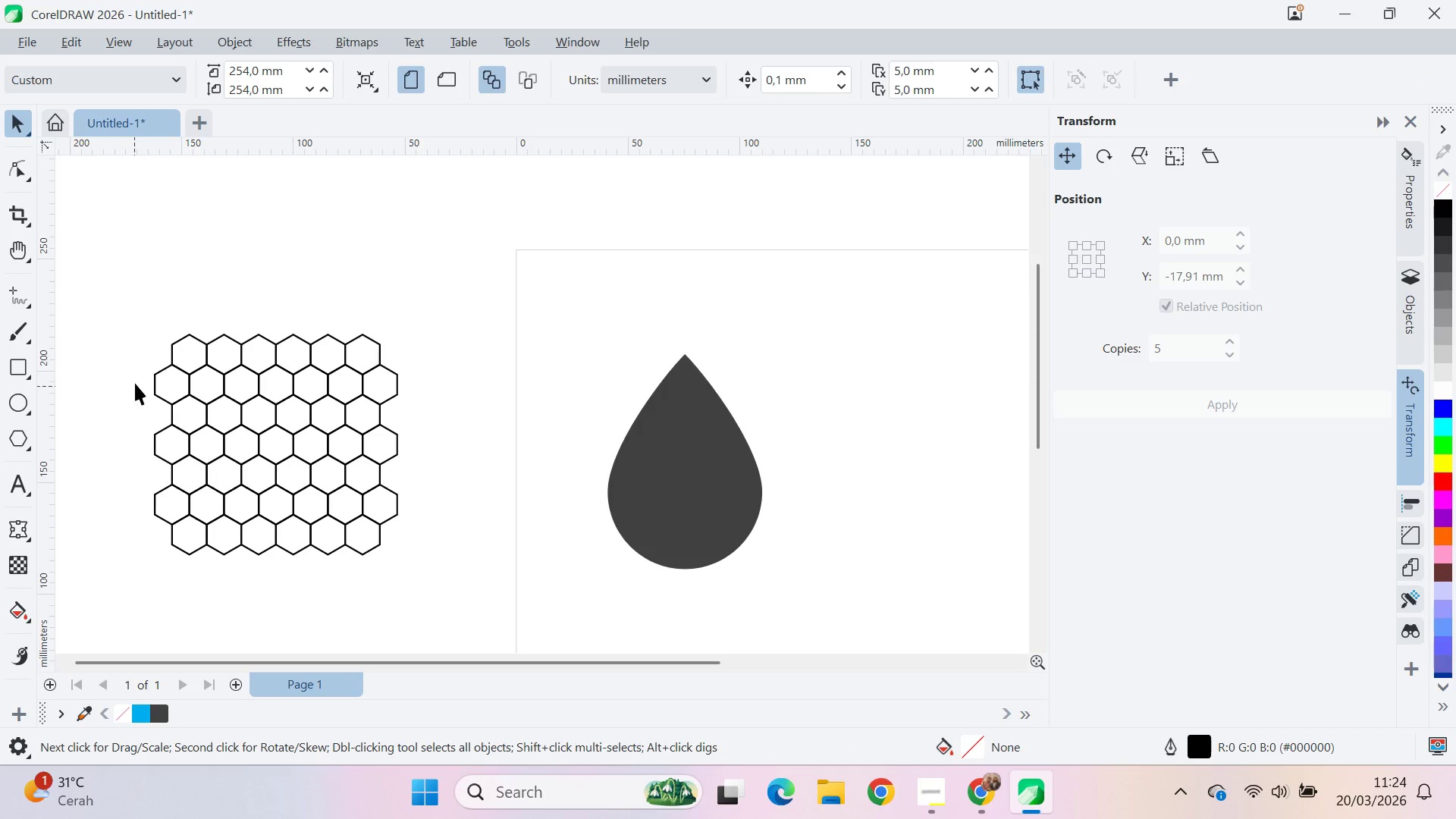 
left_click_drag(start_coordinate=[133, 301], to_coordinate=[561, 623])
 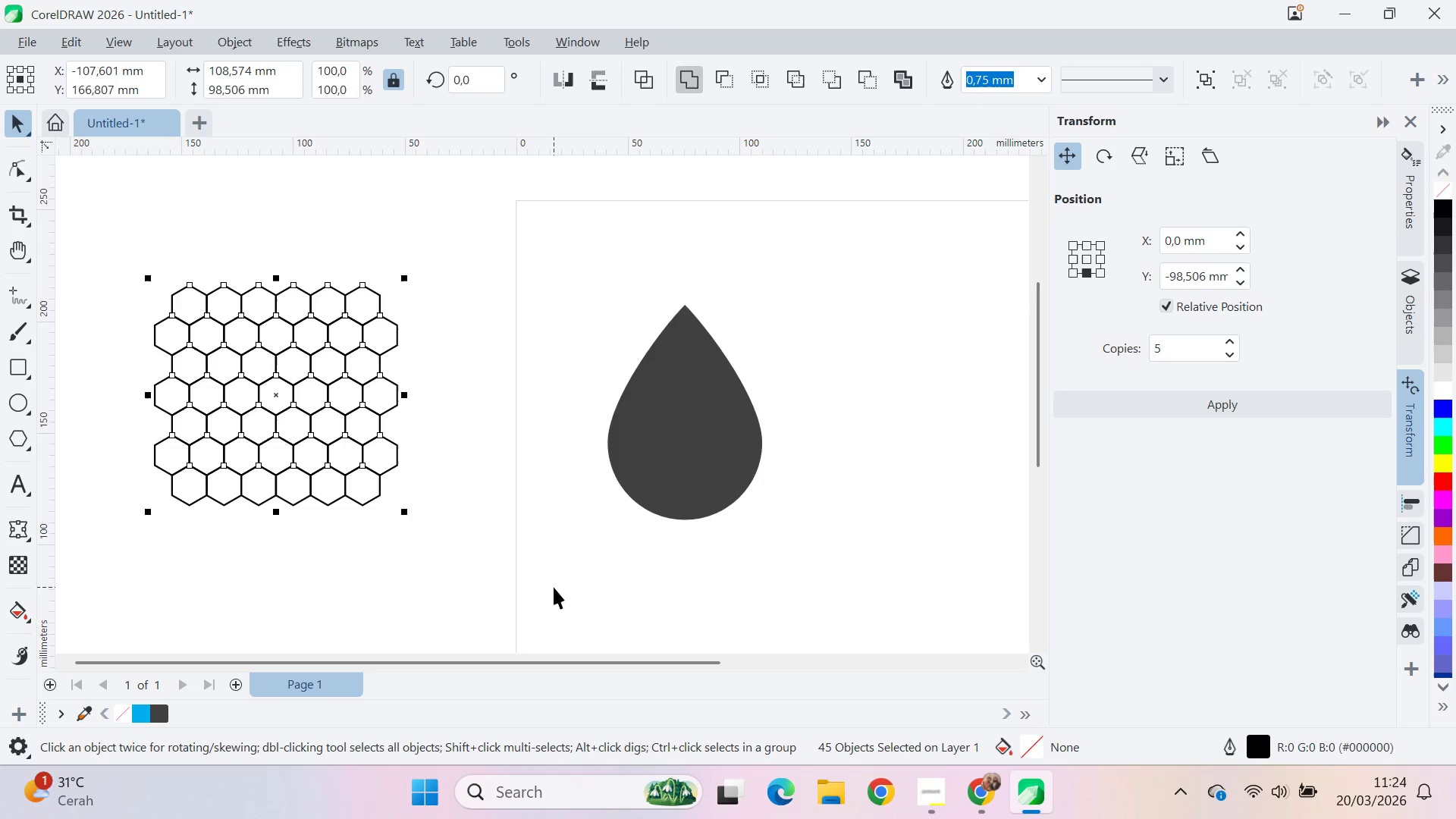 
hold_key(key=ShiftLeft, duration=0.59)
 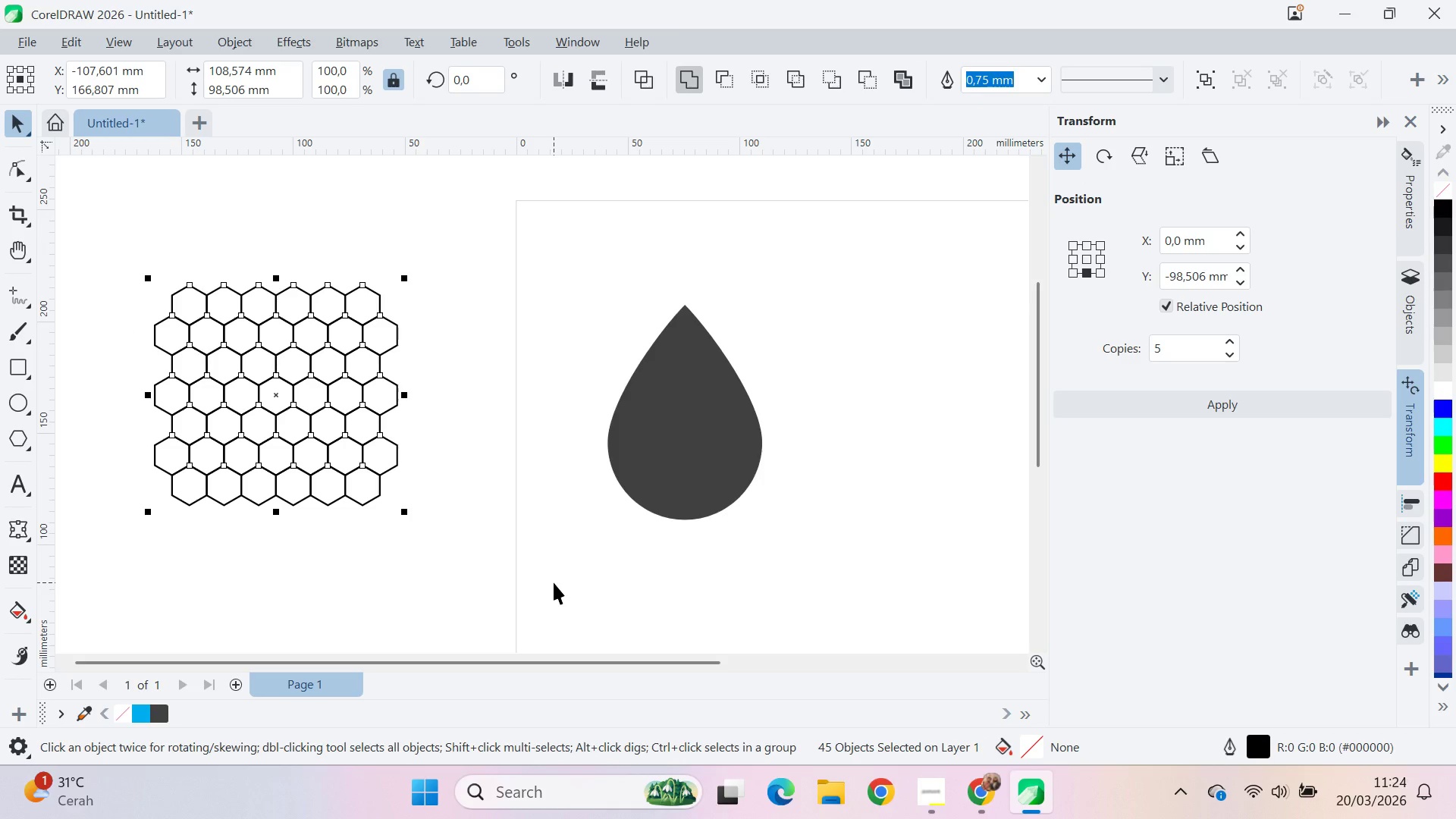 
key(Control+Q)
 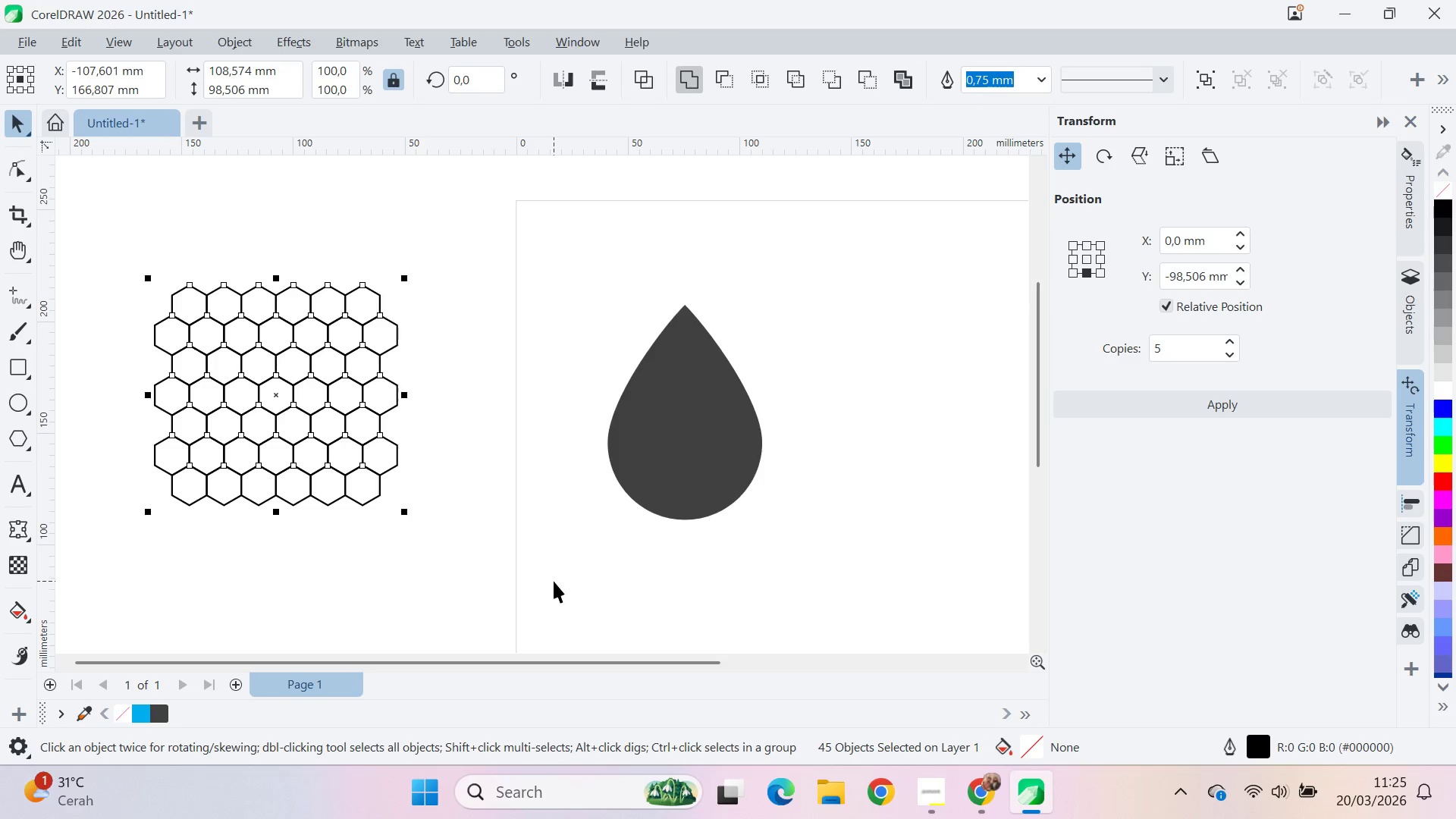 
key(Control+Shift+Q)
 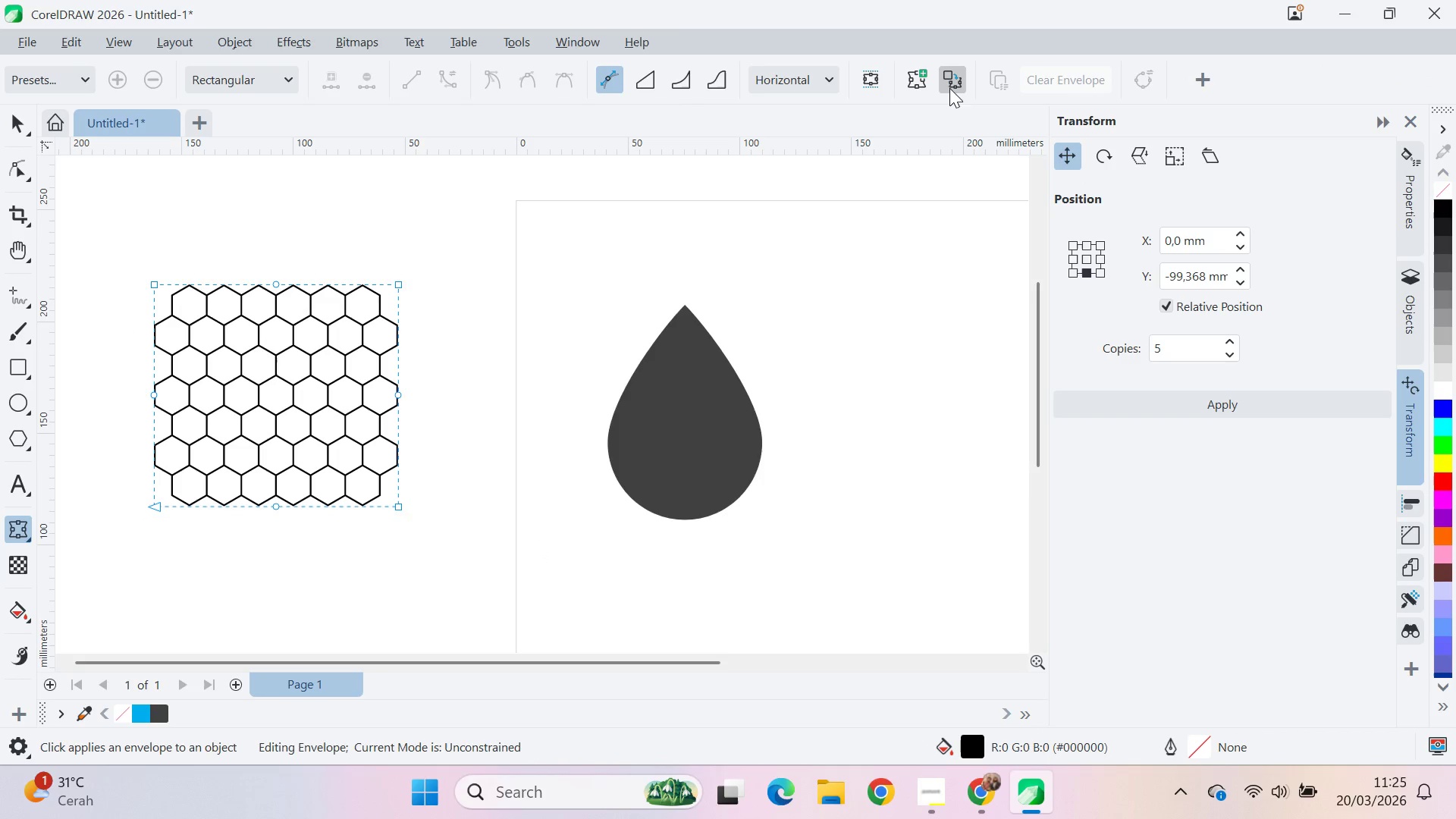 
wait(5.69)
 